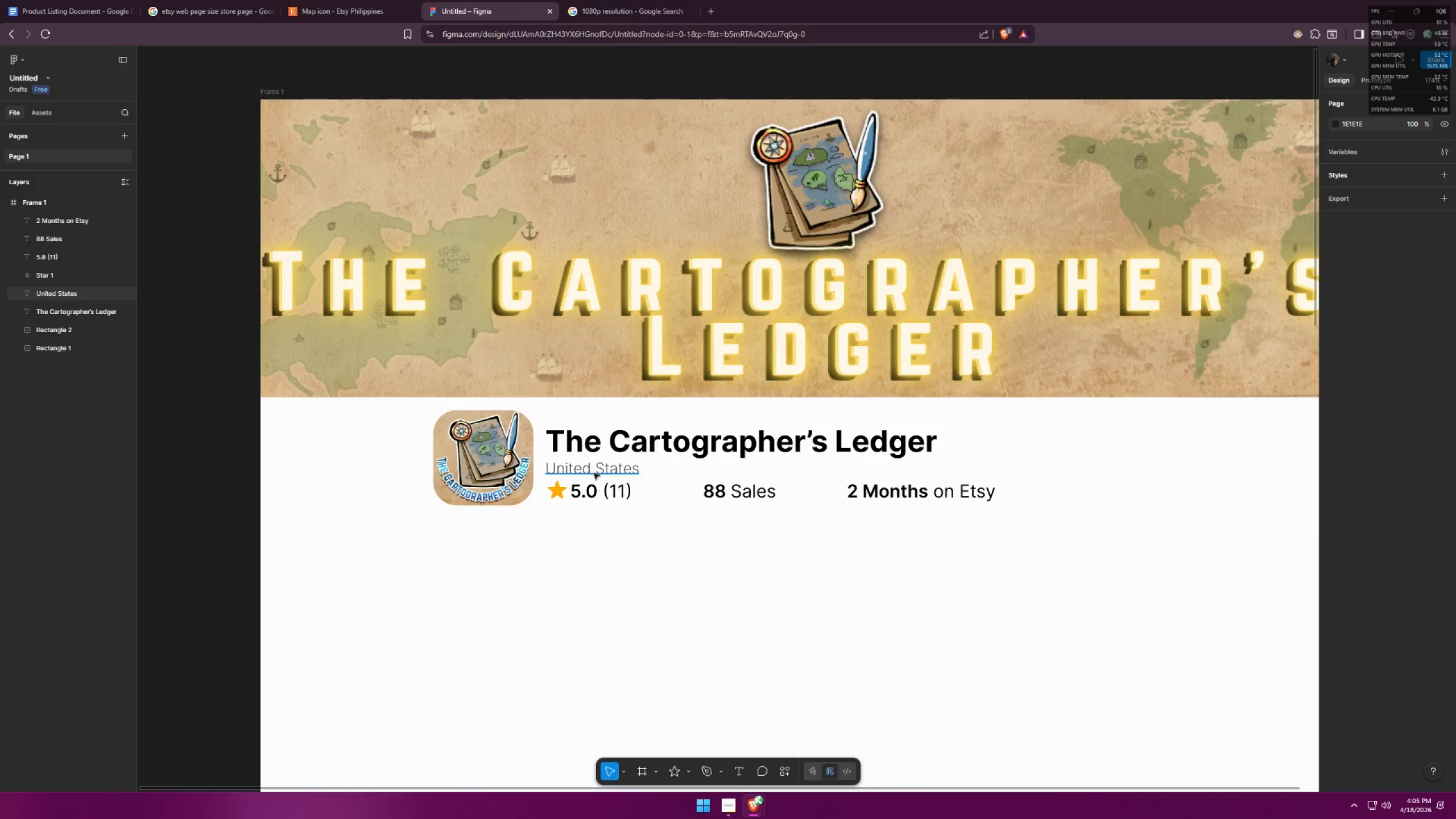 
hold_key(key=ShiftLeft, duration=1.5)
 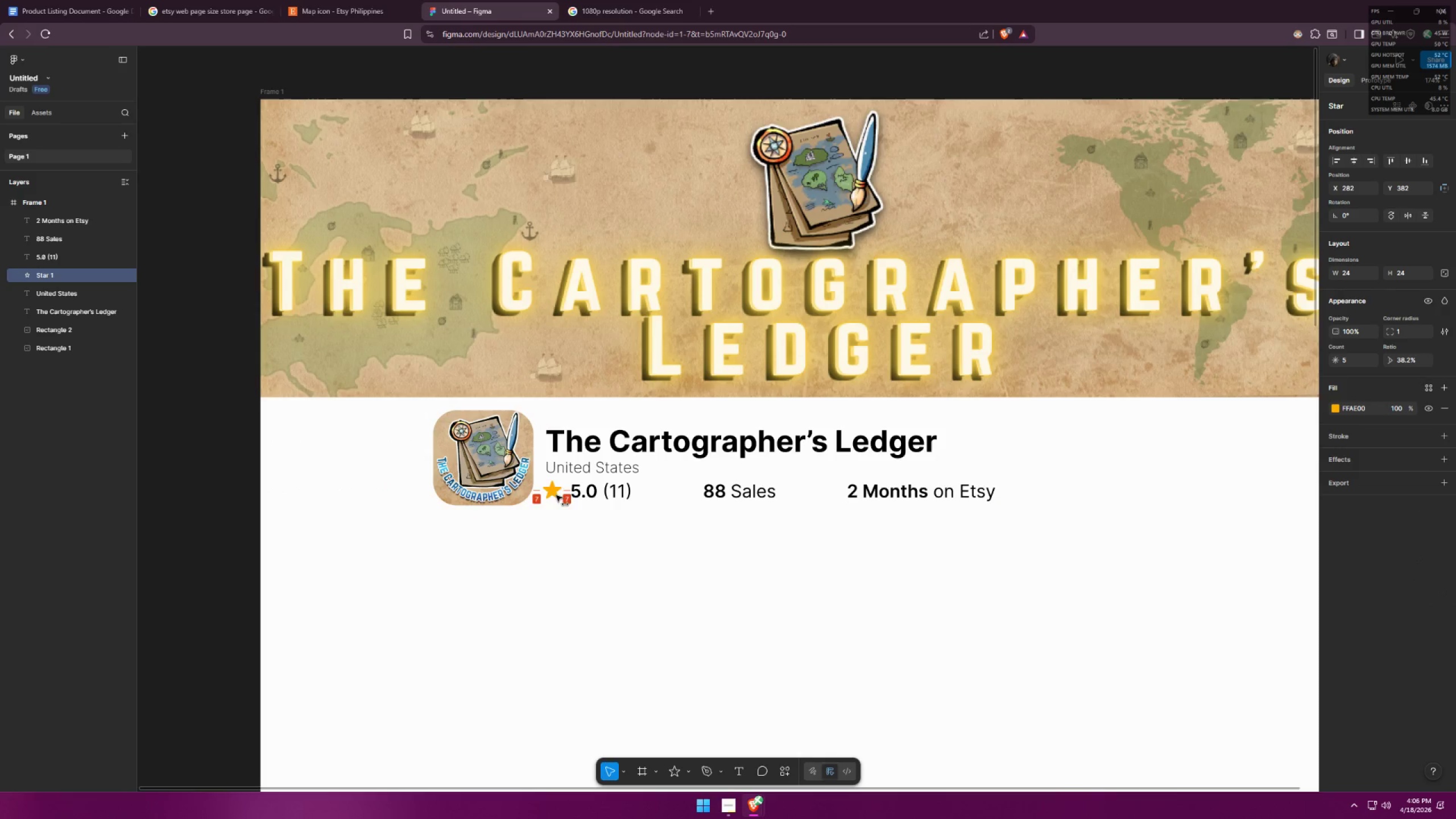 
hold_key(key=ShiftLeft, duration=1.42)
 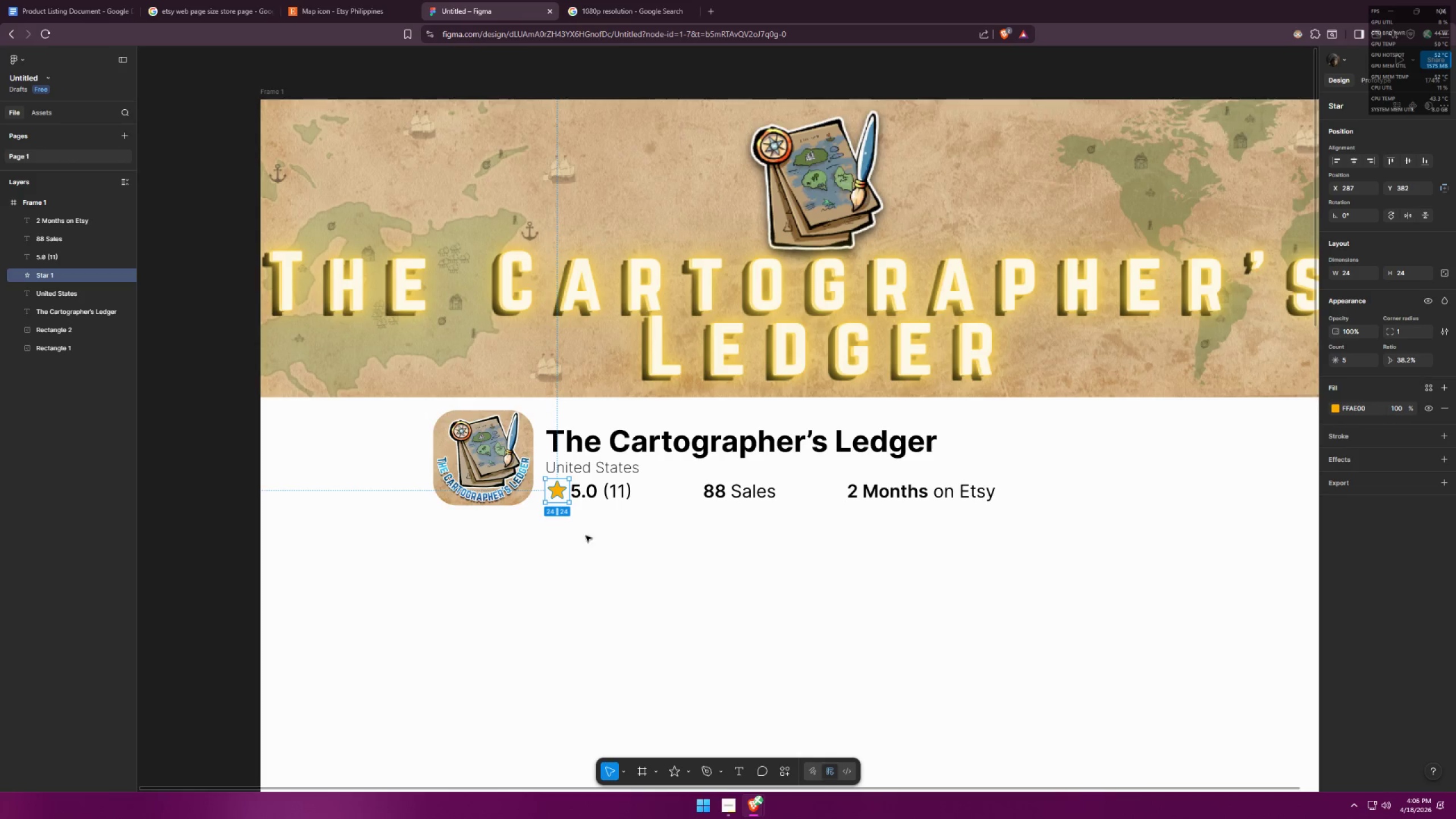 
left_click([614, 544])
 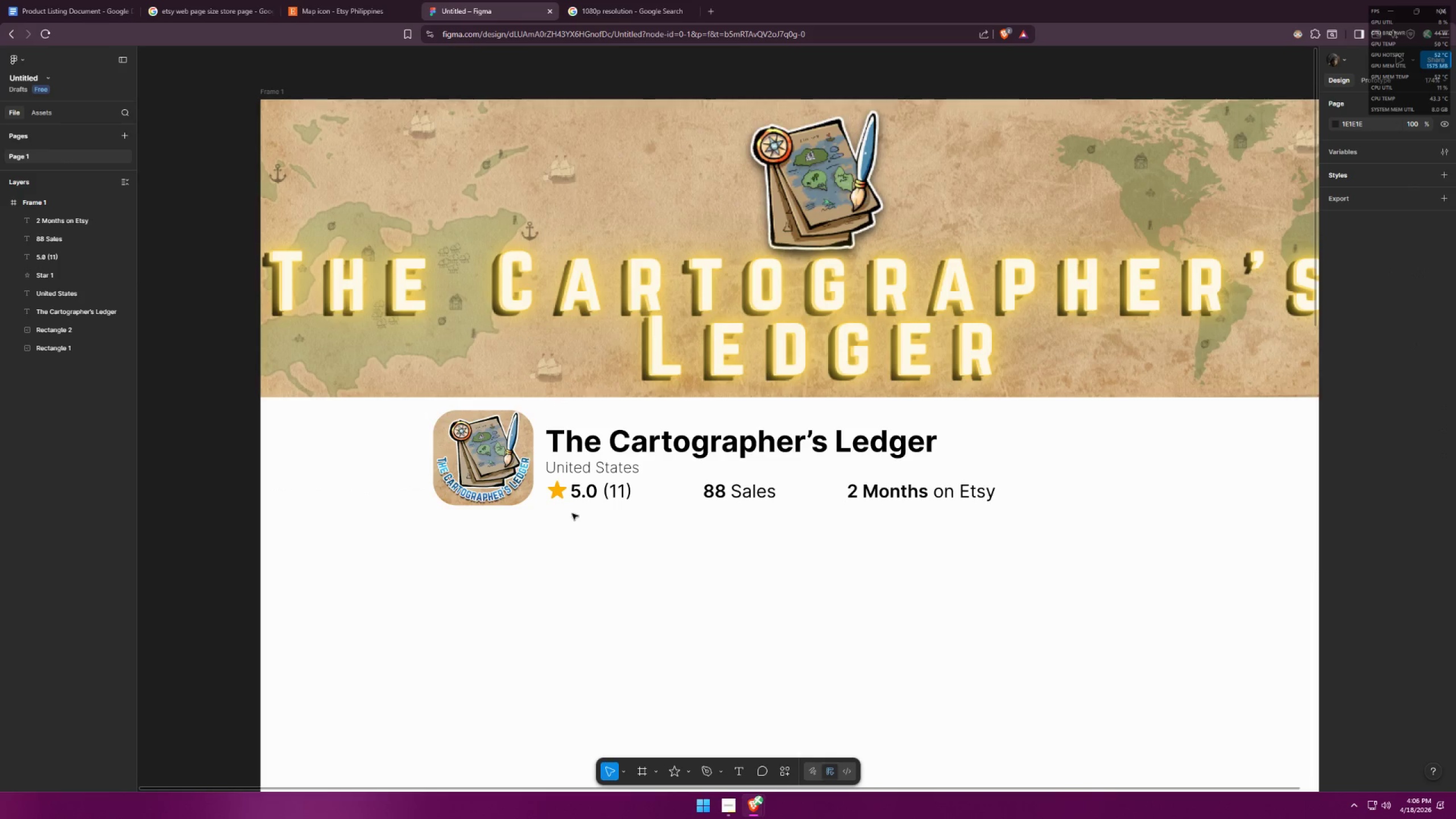 
hold_key(key=ShiftLeft, duration=0.55)
left_click([557, 495])
 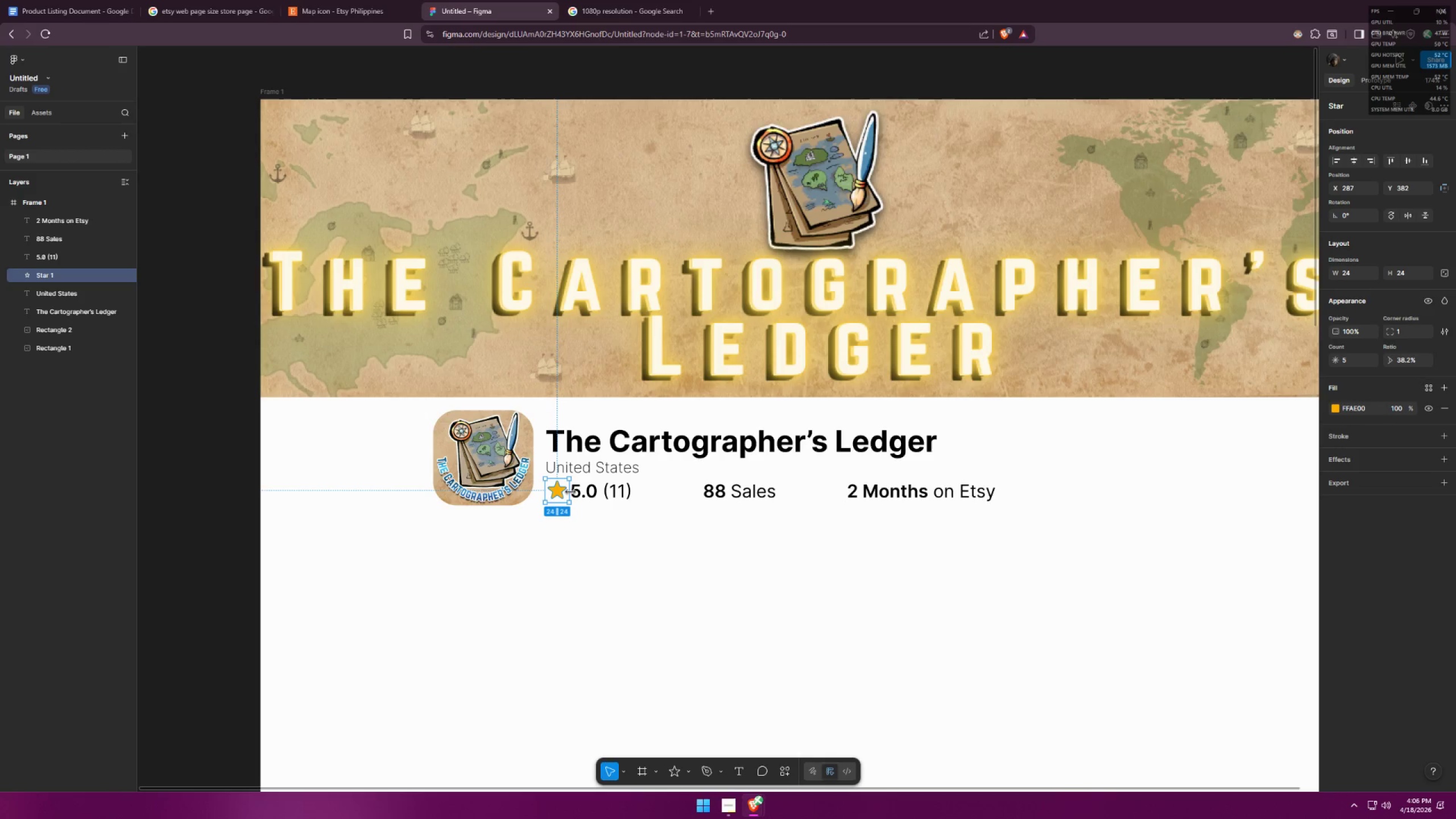 
key(ArrowUp)
 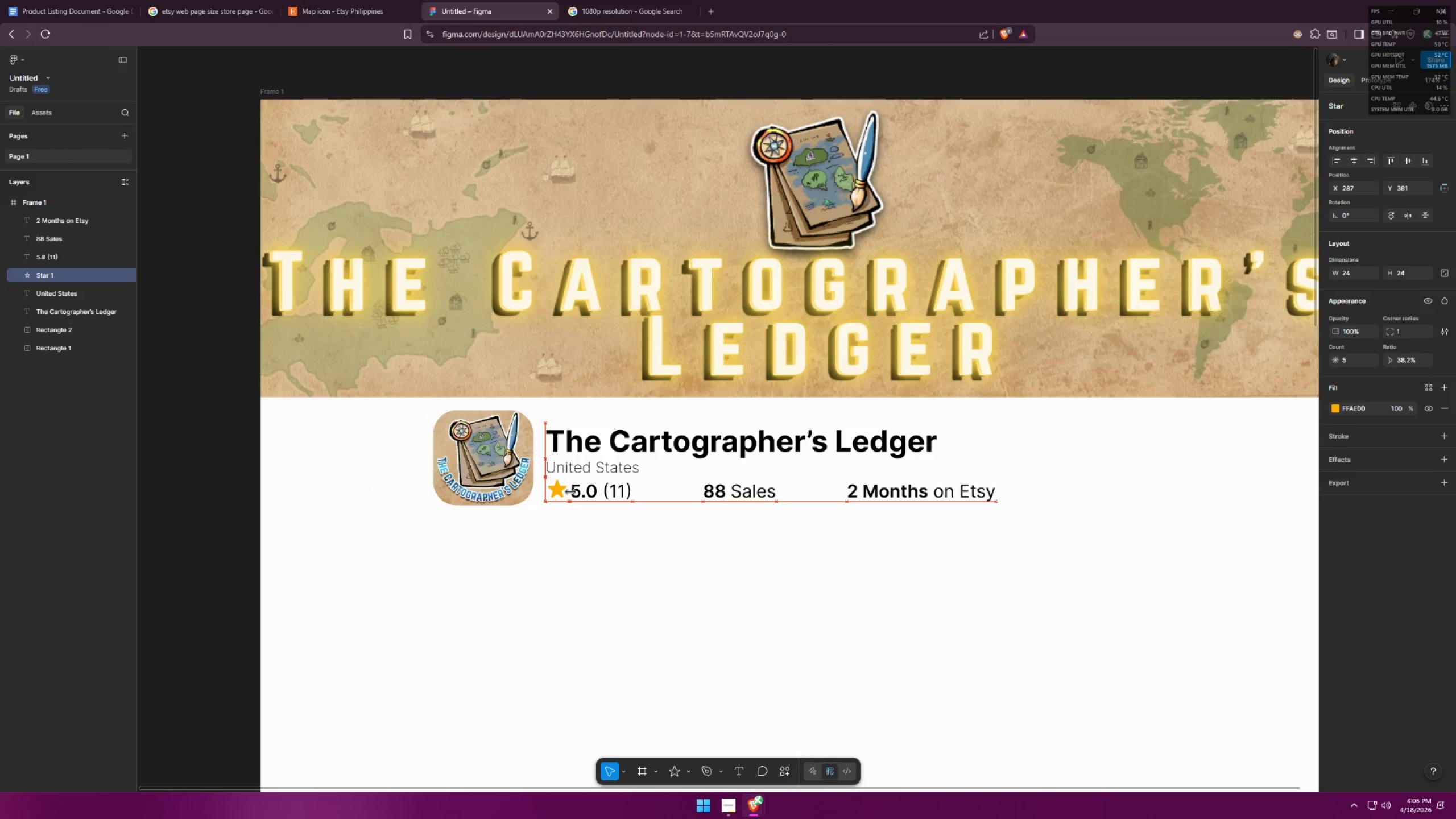 
key(ArrowUp)
 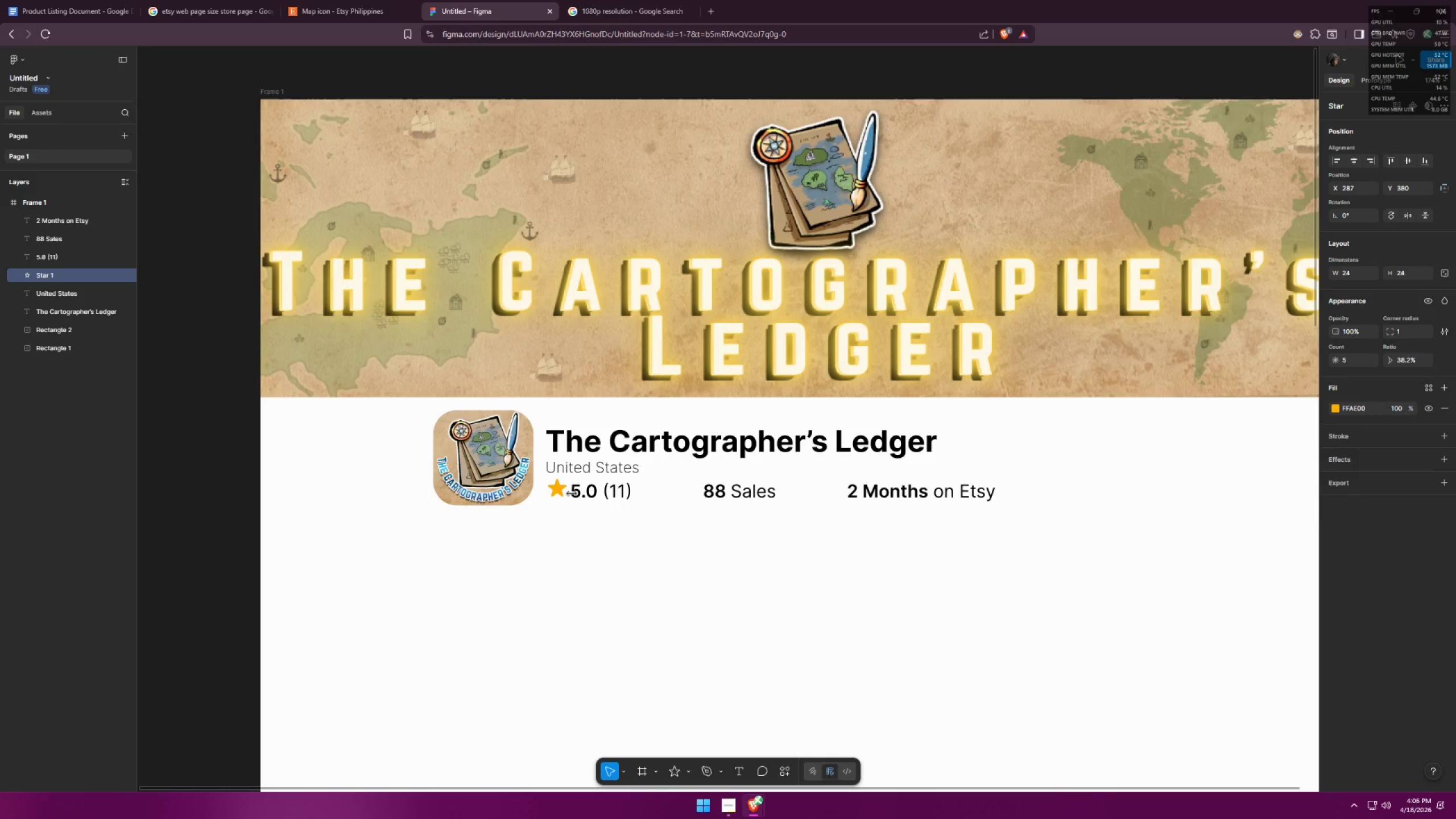 
left_click([618, 528])
 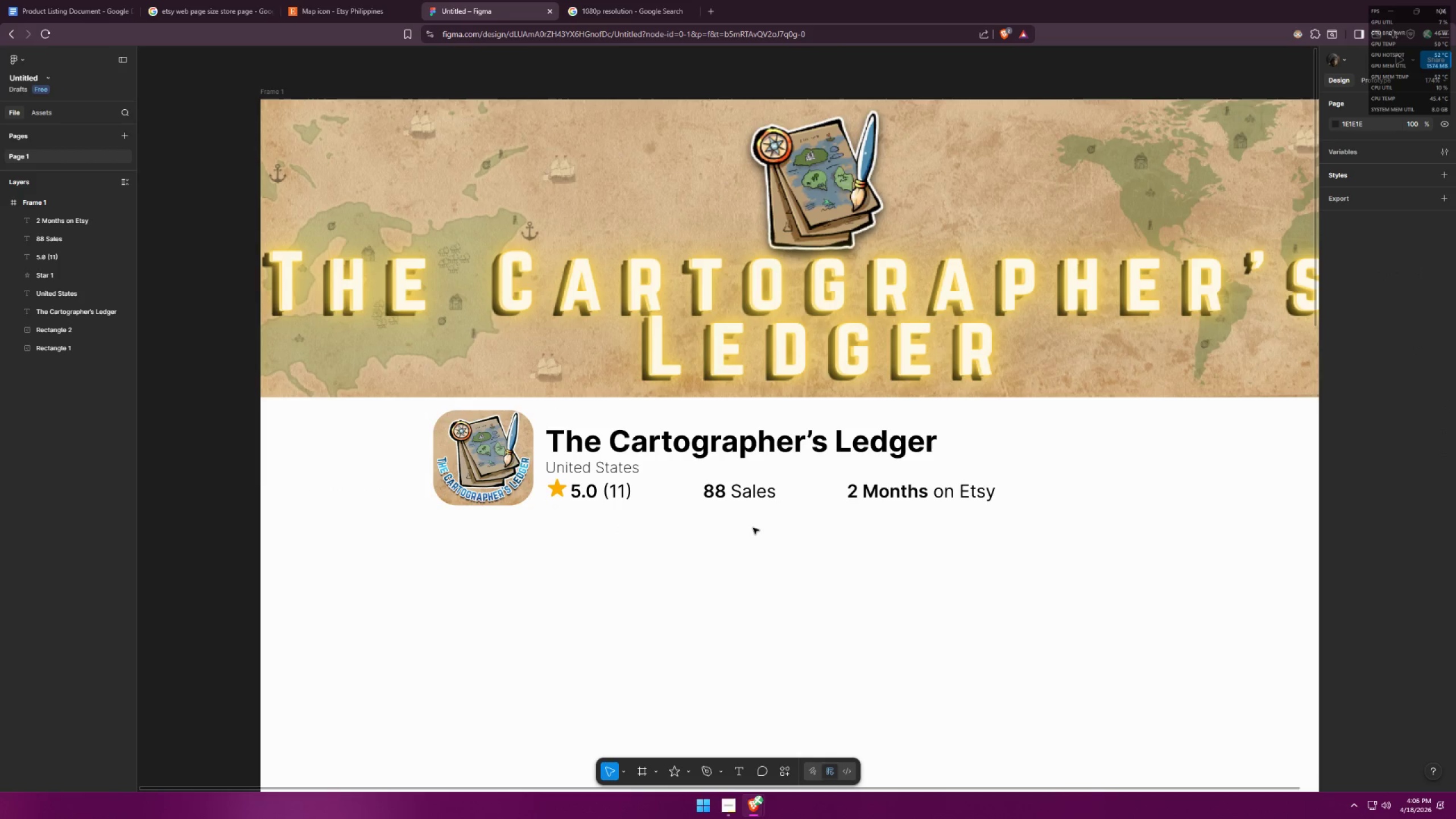 
hold_key(key=ControlLeft, duration=1.38)
scroll: coordinate [783, 465], scroll_direction: down, amount: 8.0
 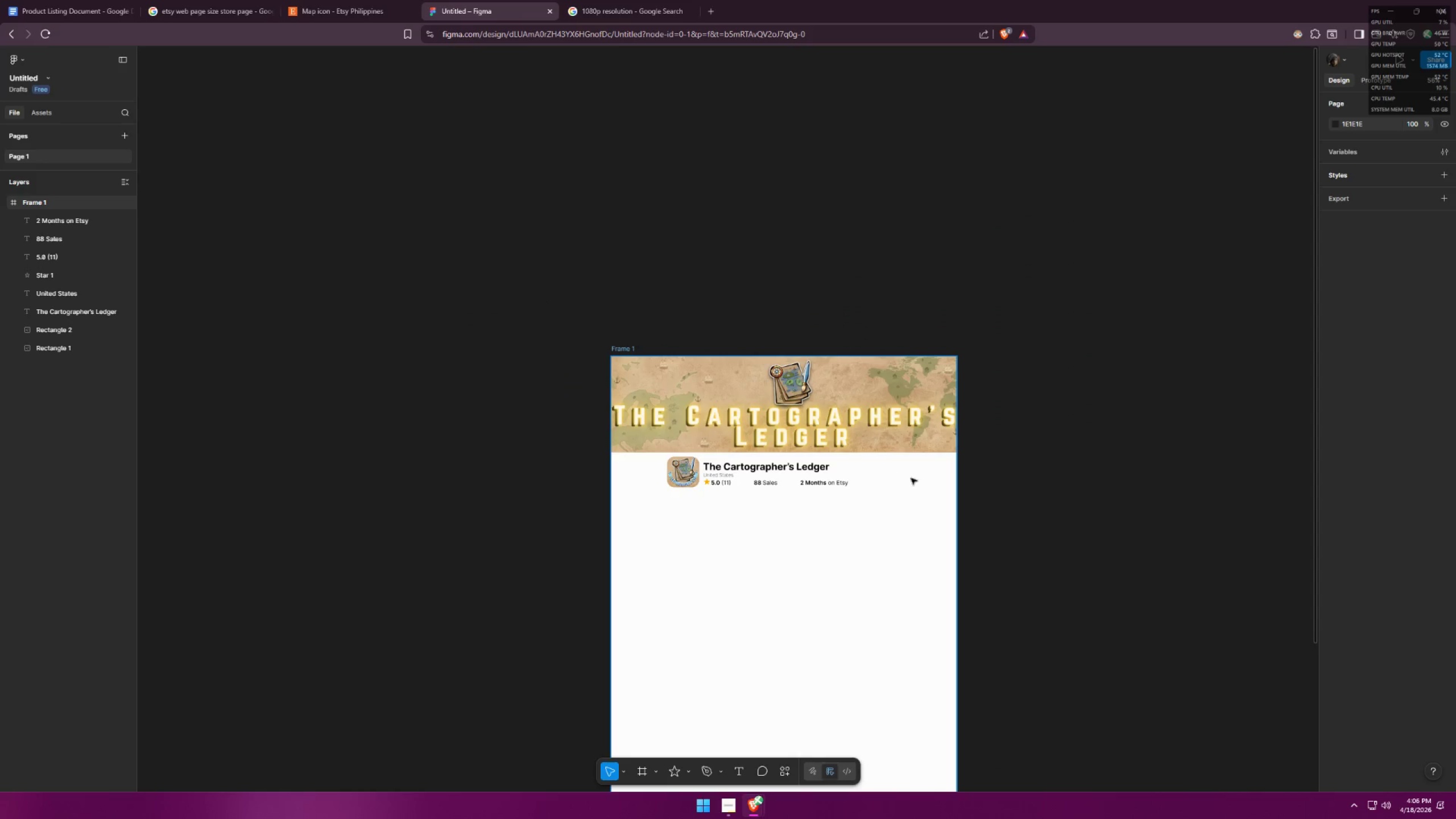 
hold_key(key=ControlLeft, duration=12.73)
 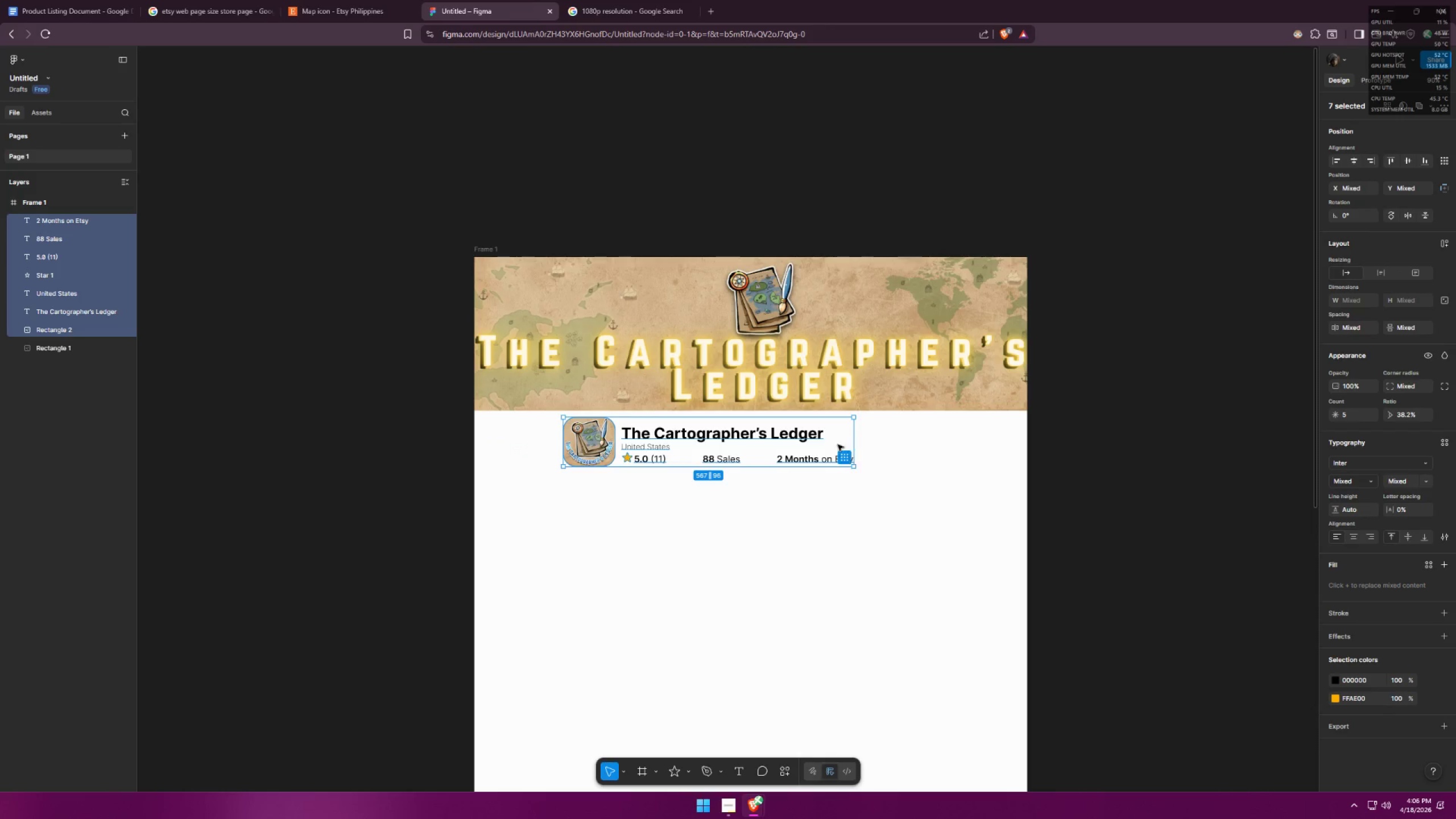 
scroll: coordinate [835, 523], scroll_direction: up, amount: 4.0
 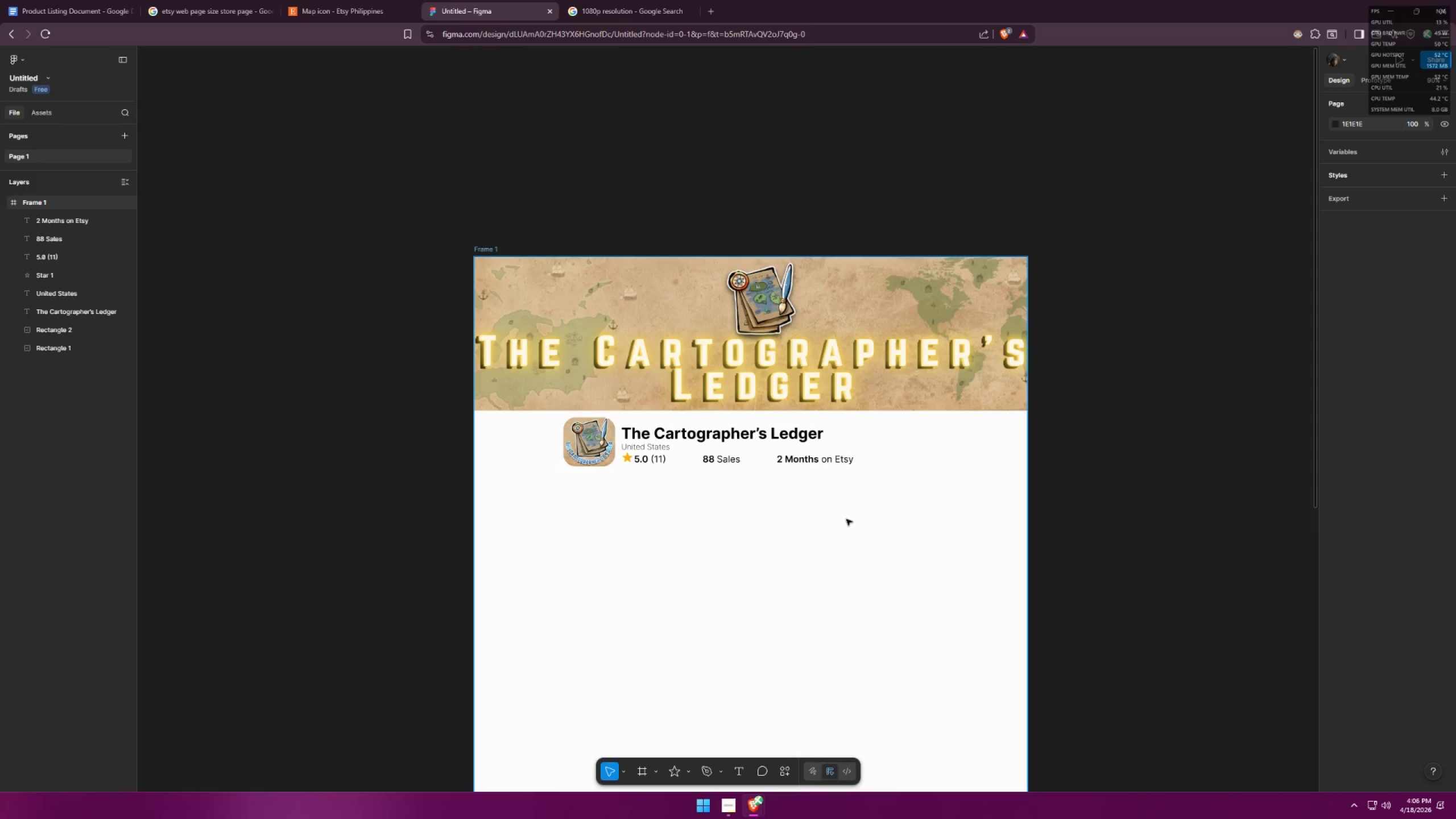 
key(Alt+AltLeft)
 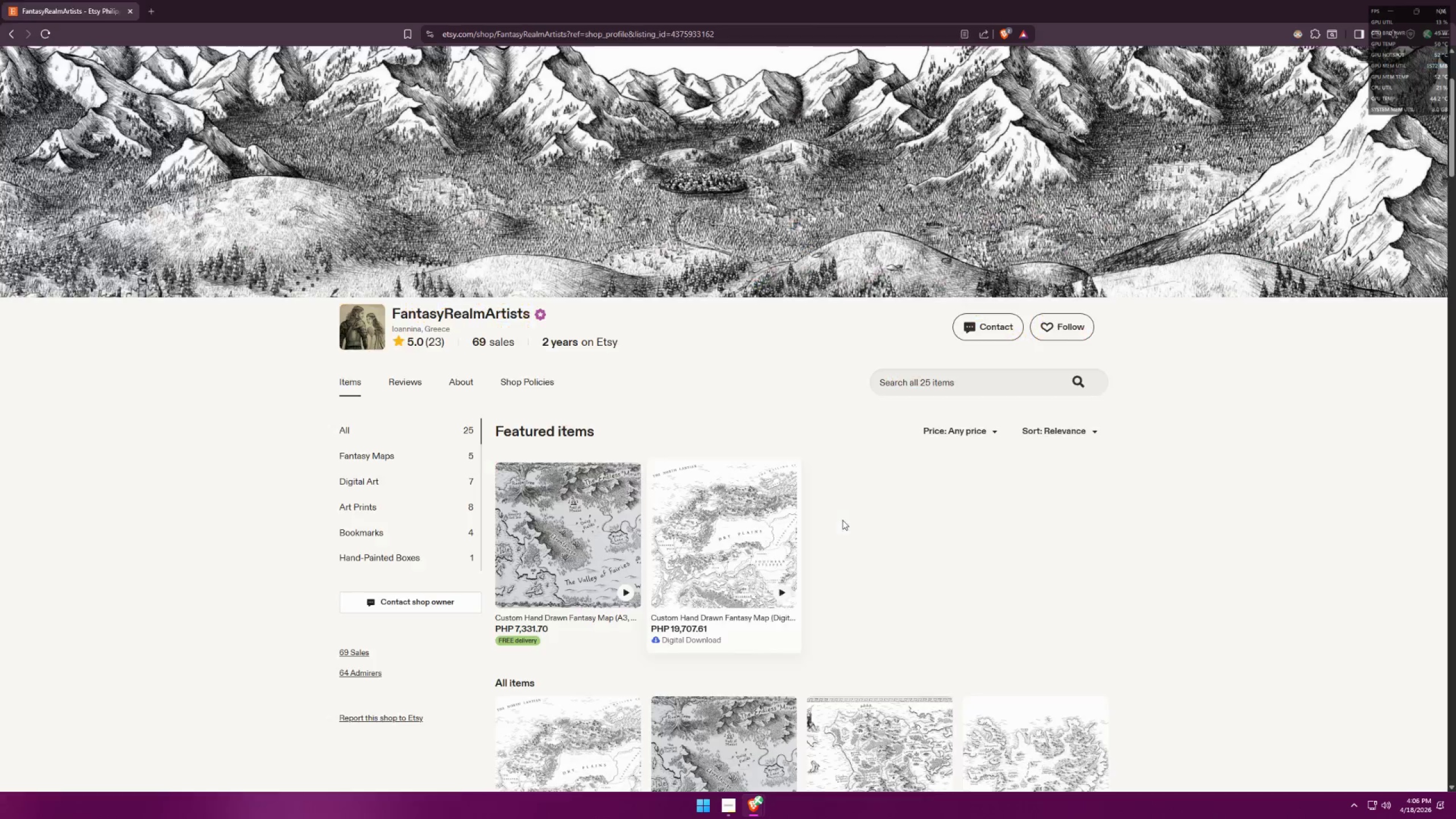 
key(Alt+Tab)
 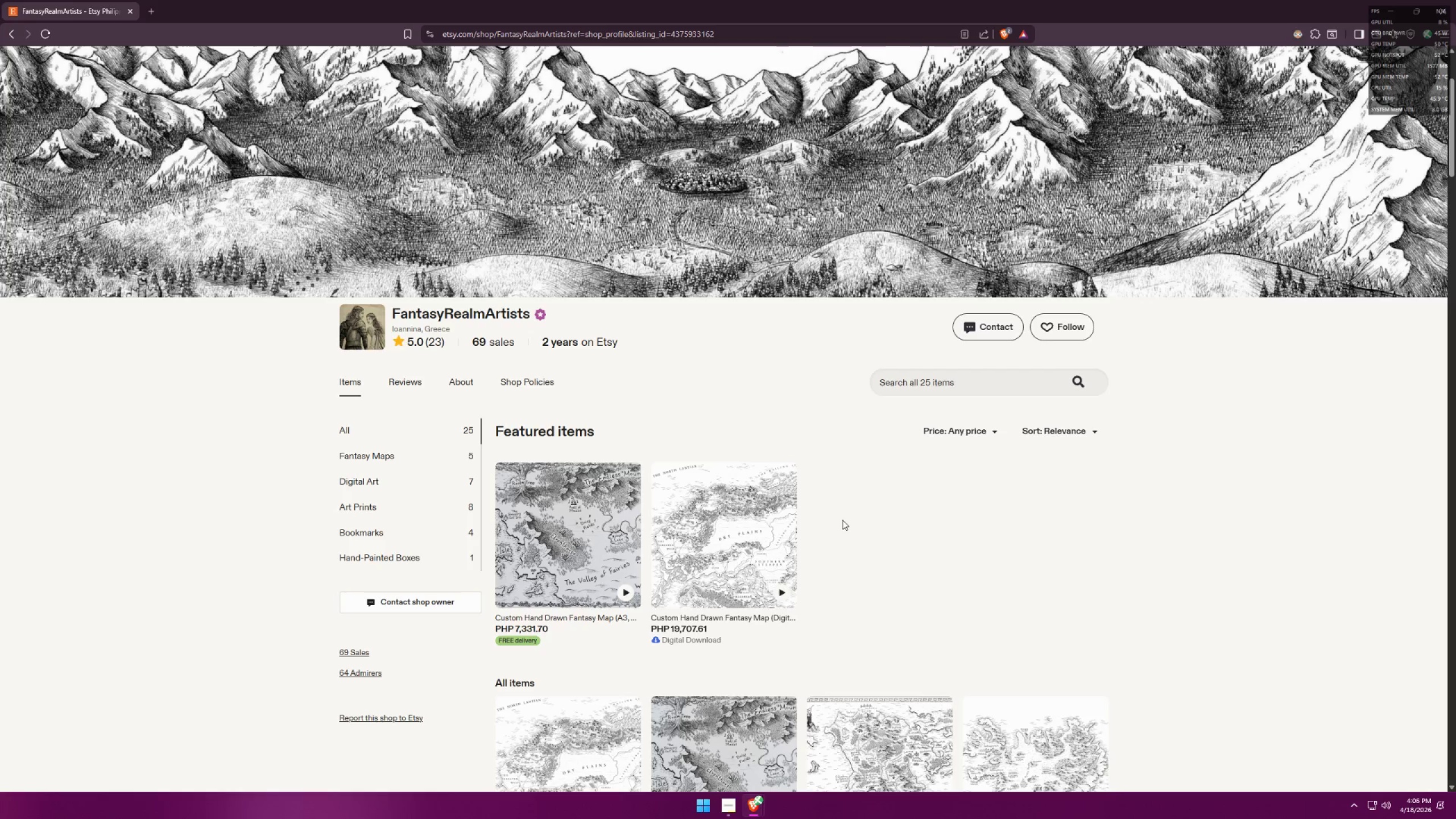 
key(Alt+AltLeft)
 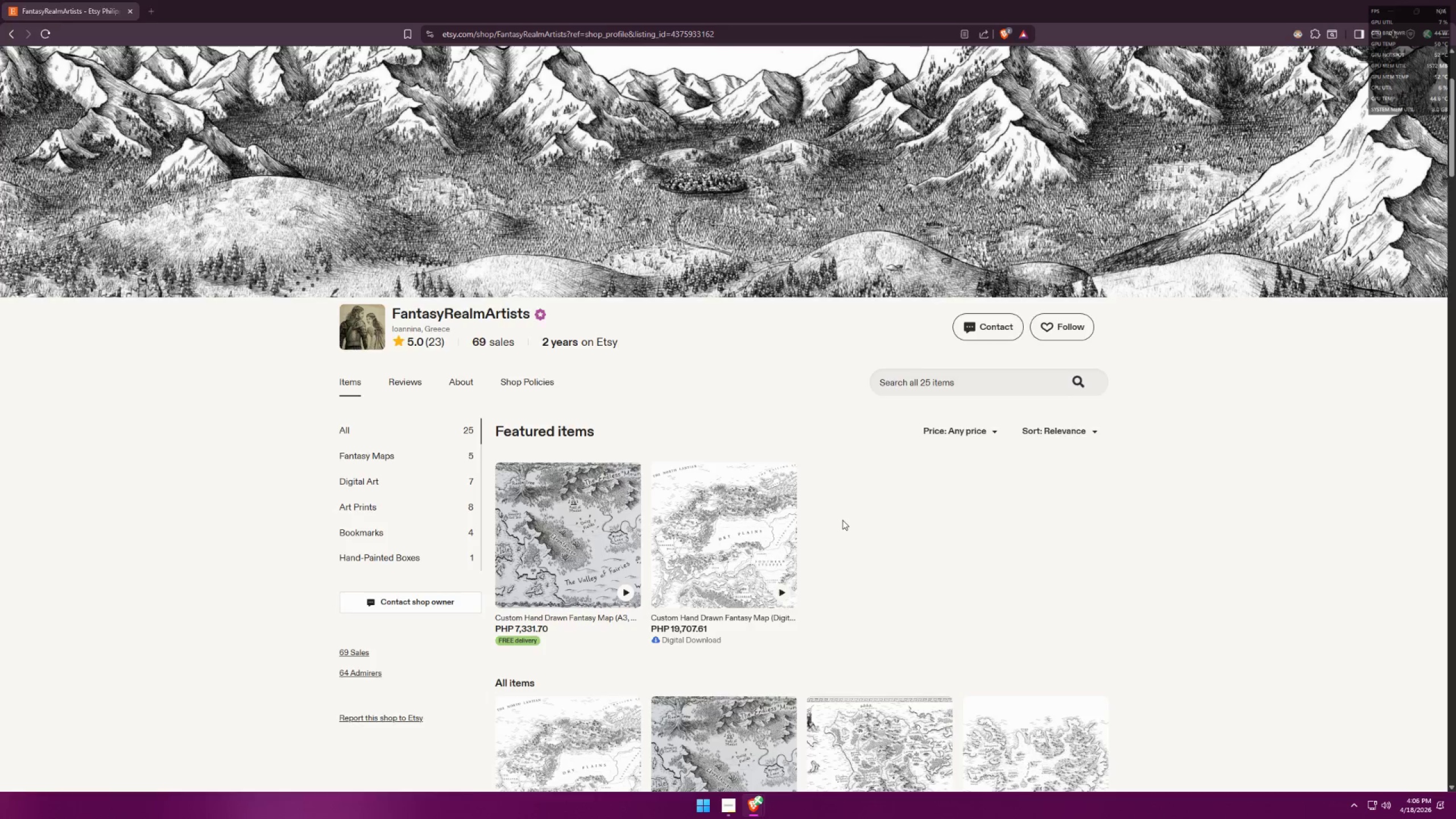 
key(Alt+Tab)
 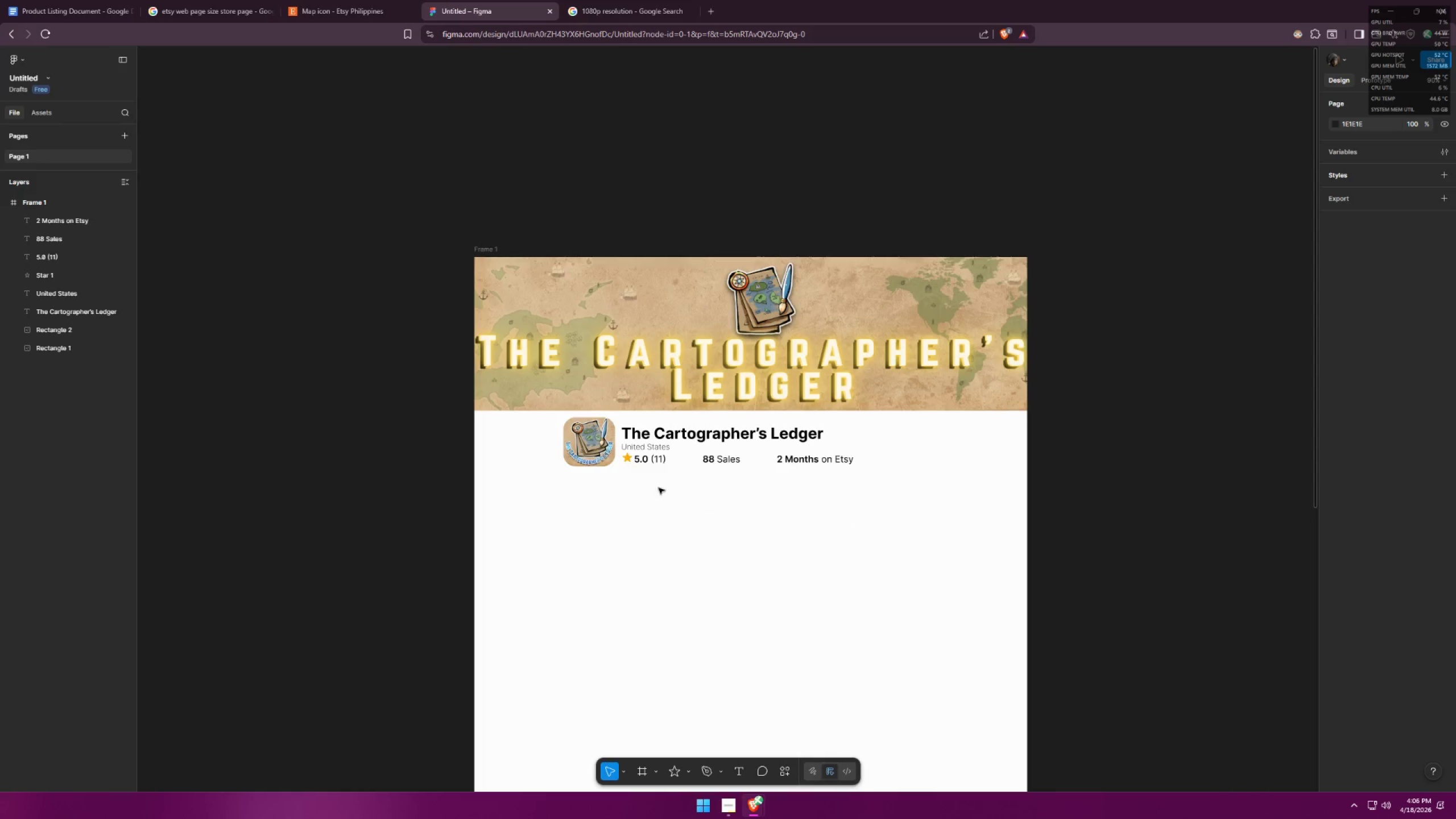 
key(Alt+AltLeft)
 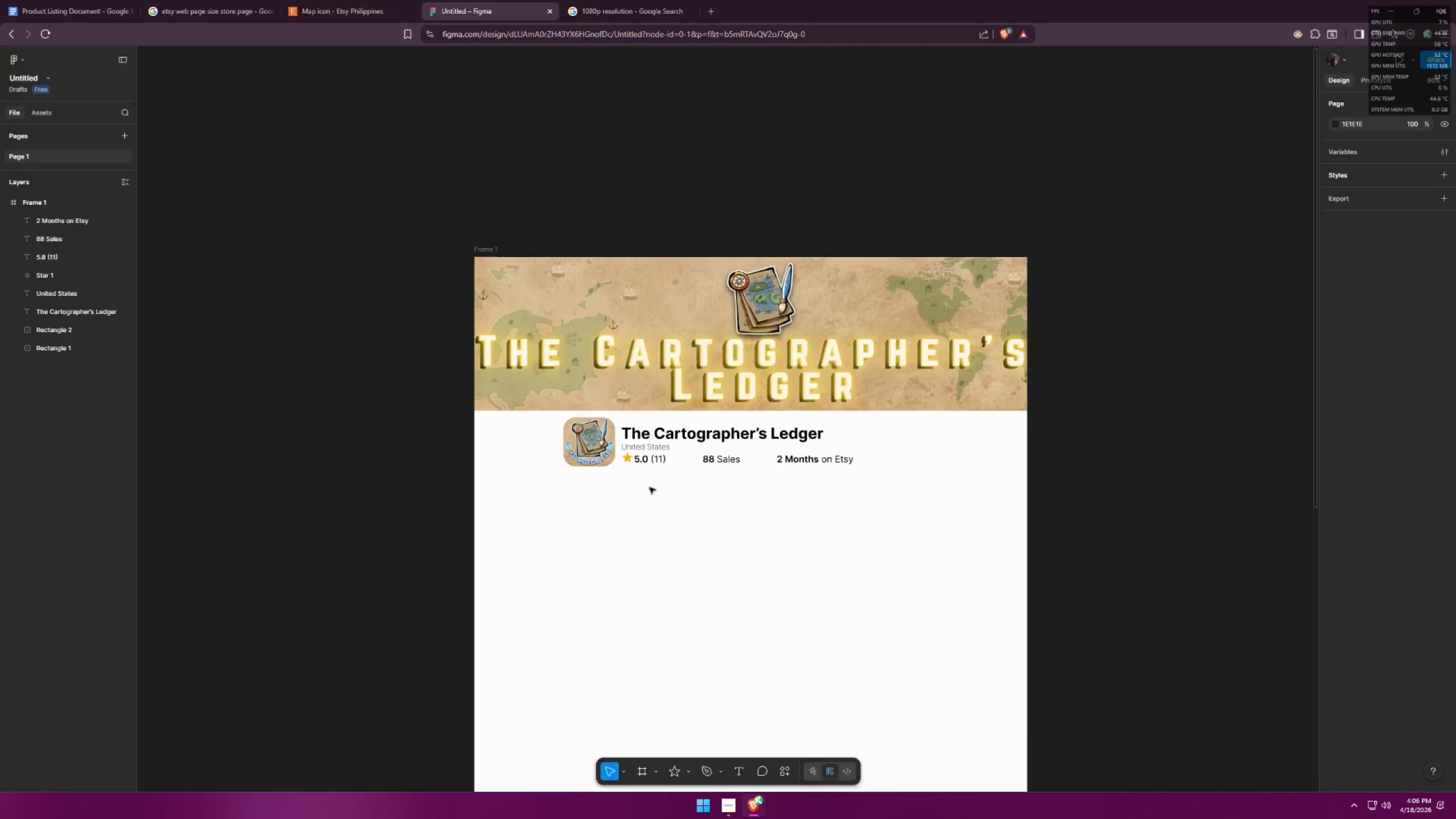 
key(Alt+Tab)
 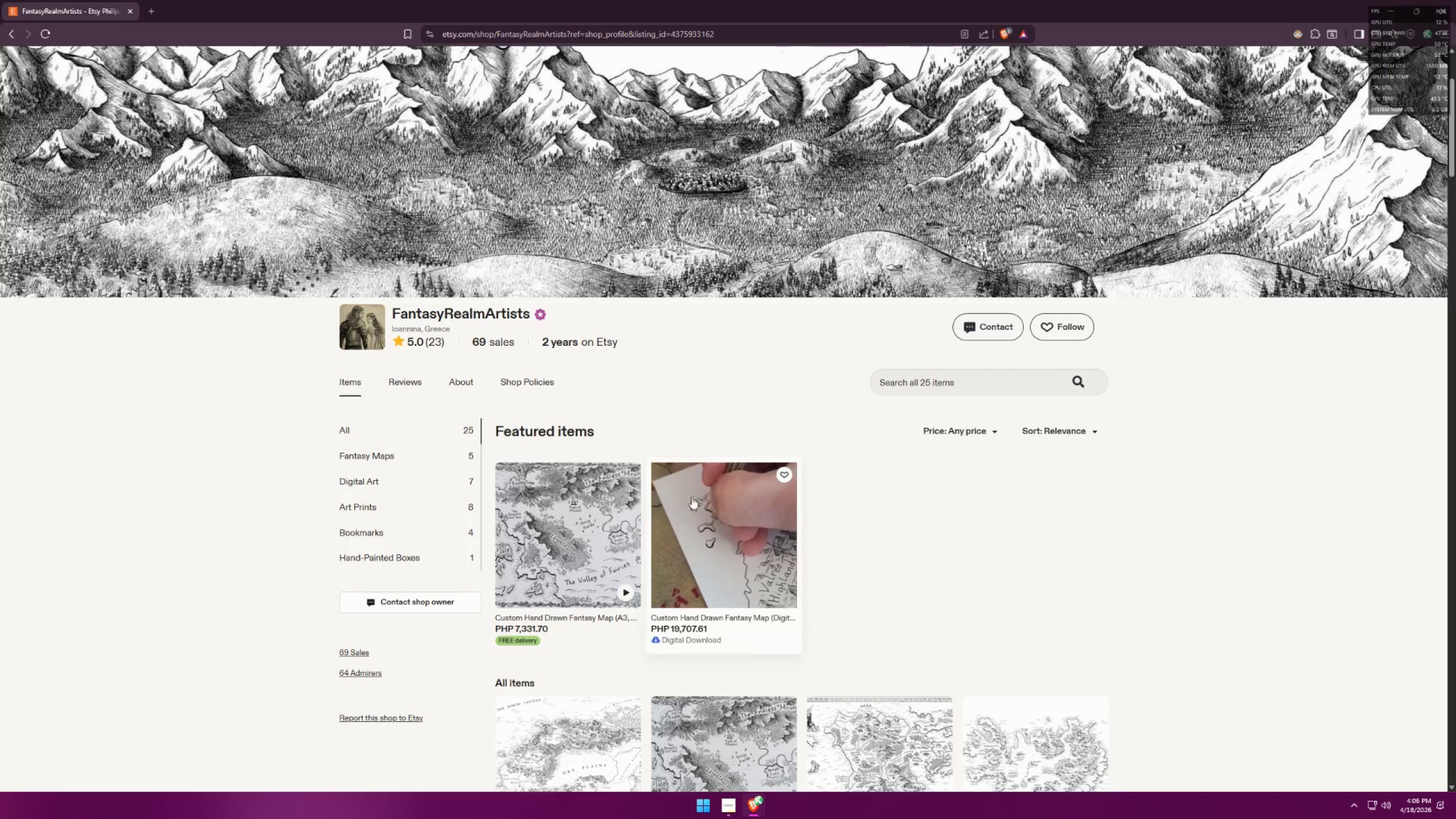 
key(Alt+AltLeft)
 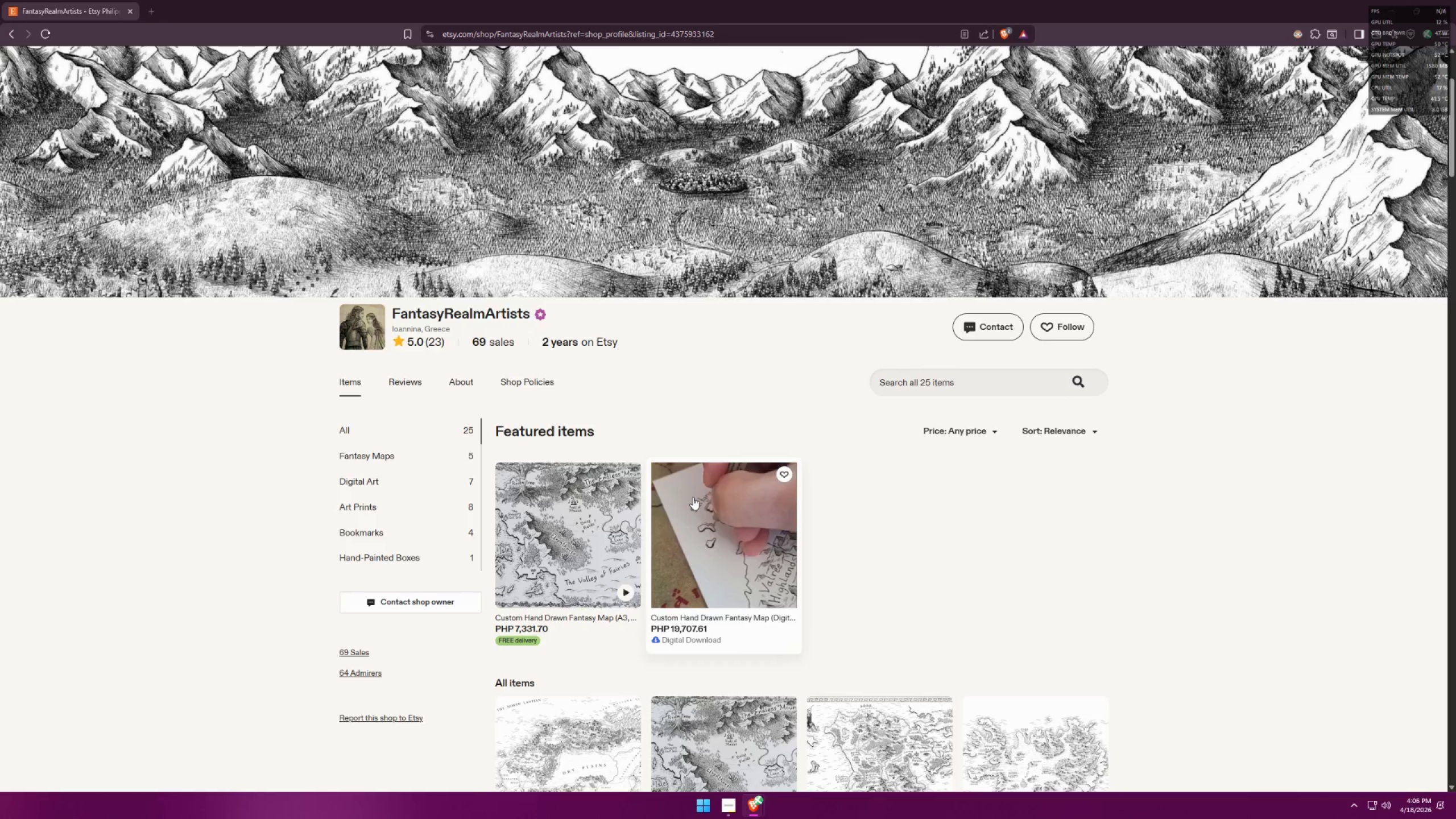 
key(Alt+Tab)
 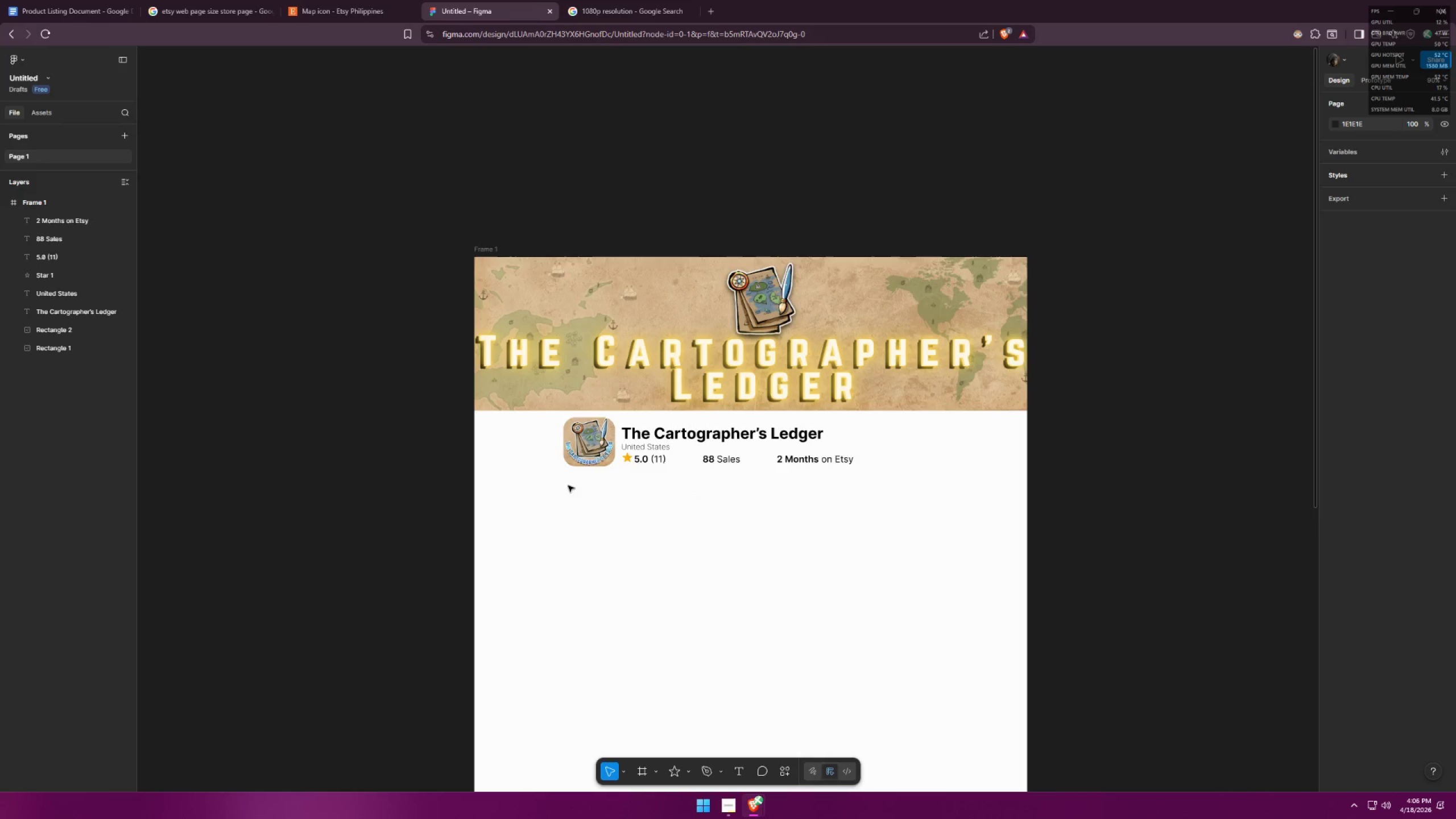 
left_click_drag(start_coordinate=[553, 491], to_coordinate=[839, 429])
 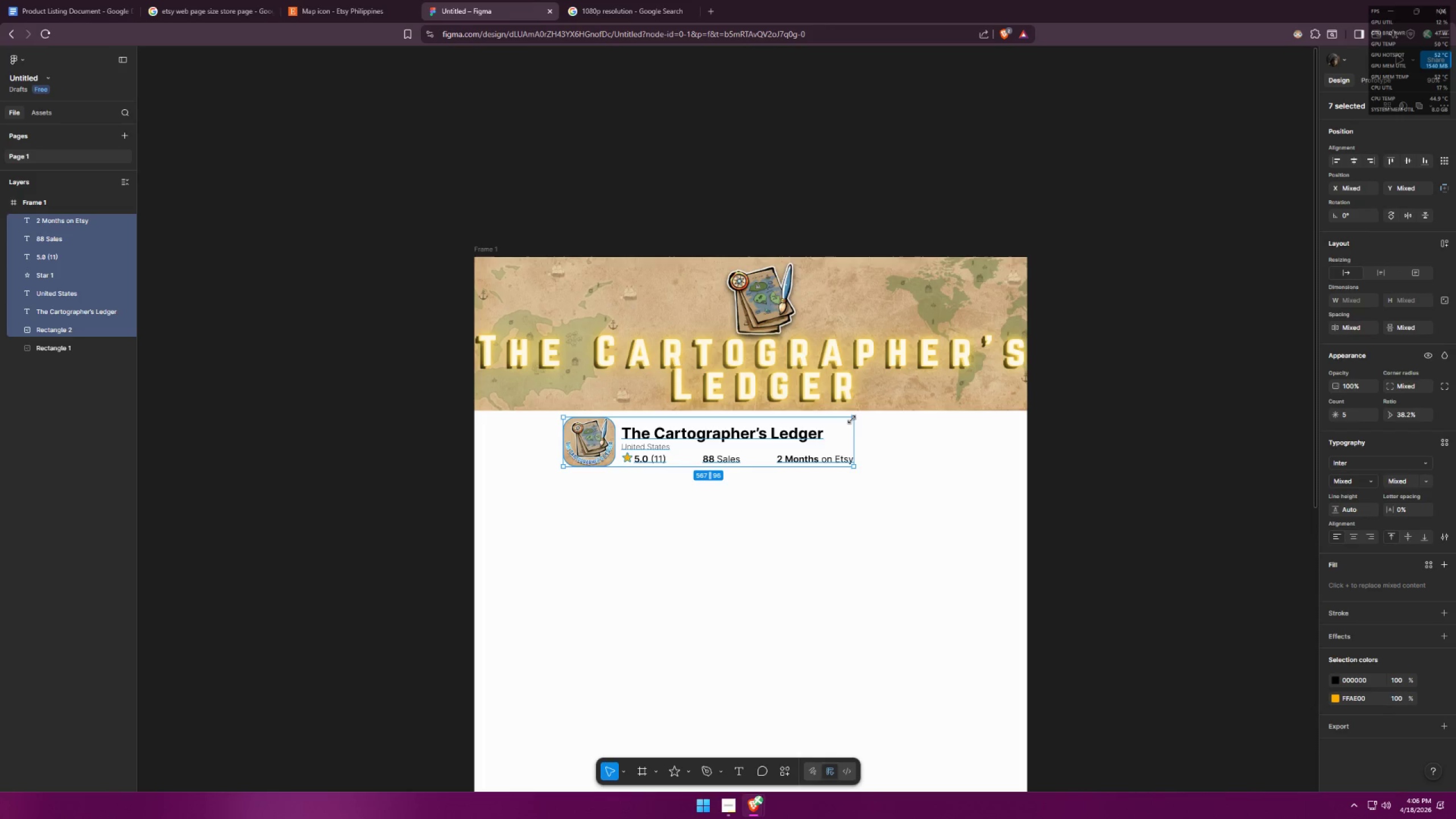 
key(Alt+AltLeft)
 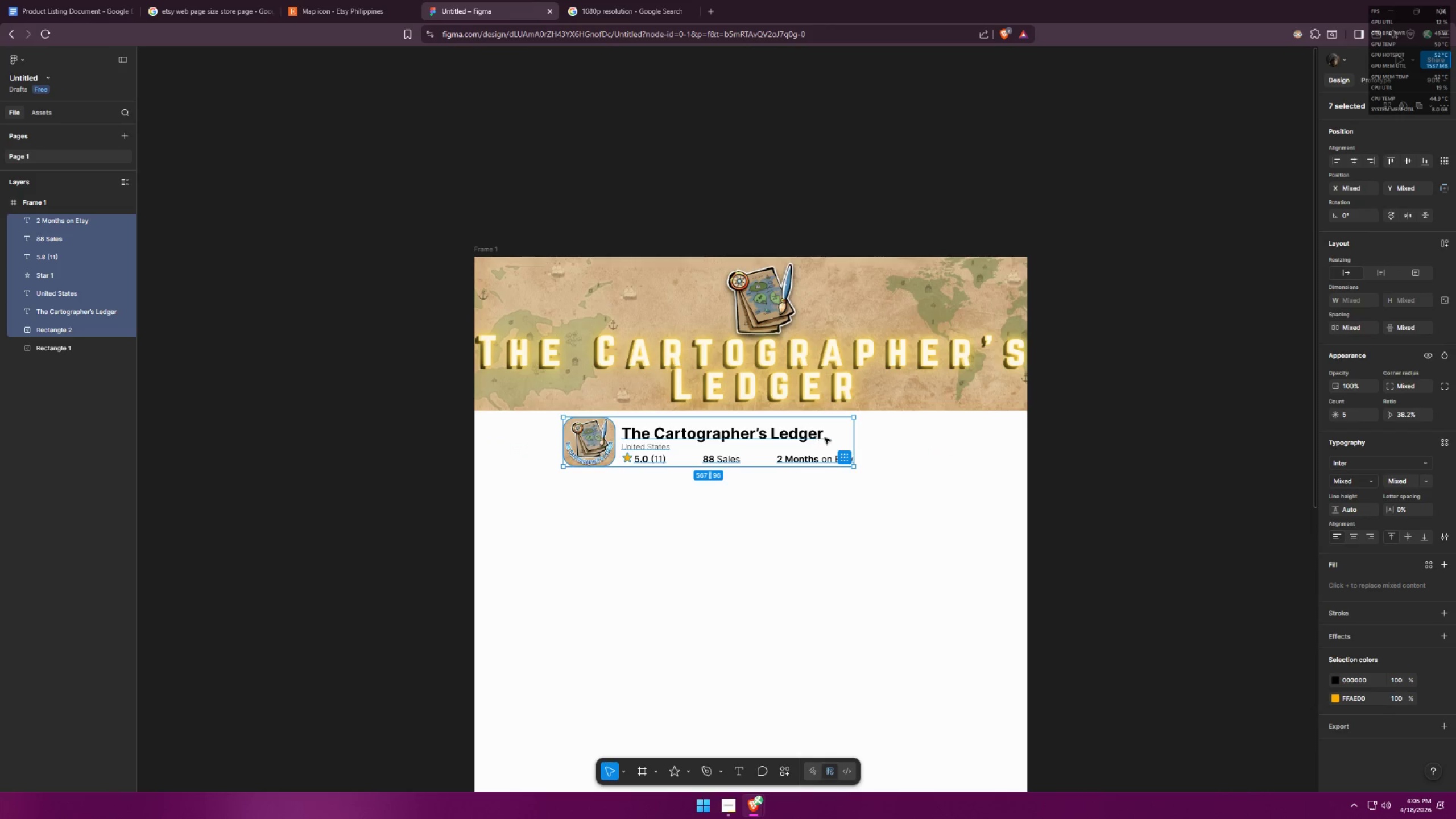 
left_click_drag(start_coordinate=[829, 439], to_coordinate=[860, 440])
 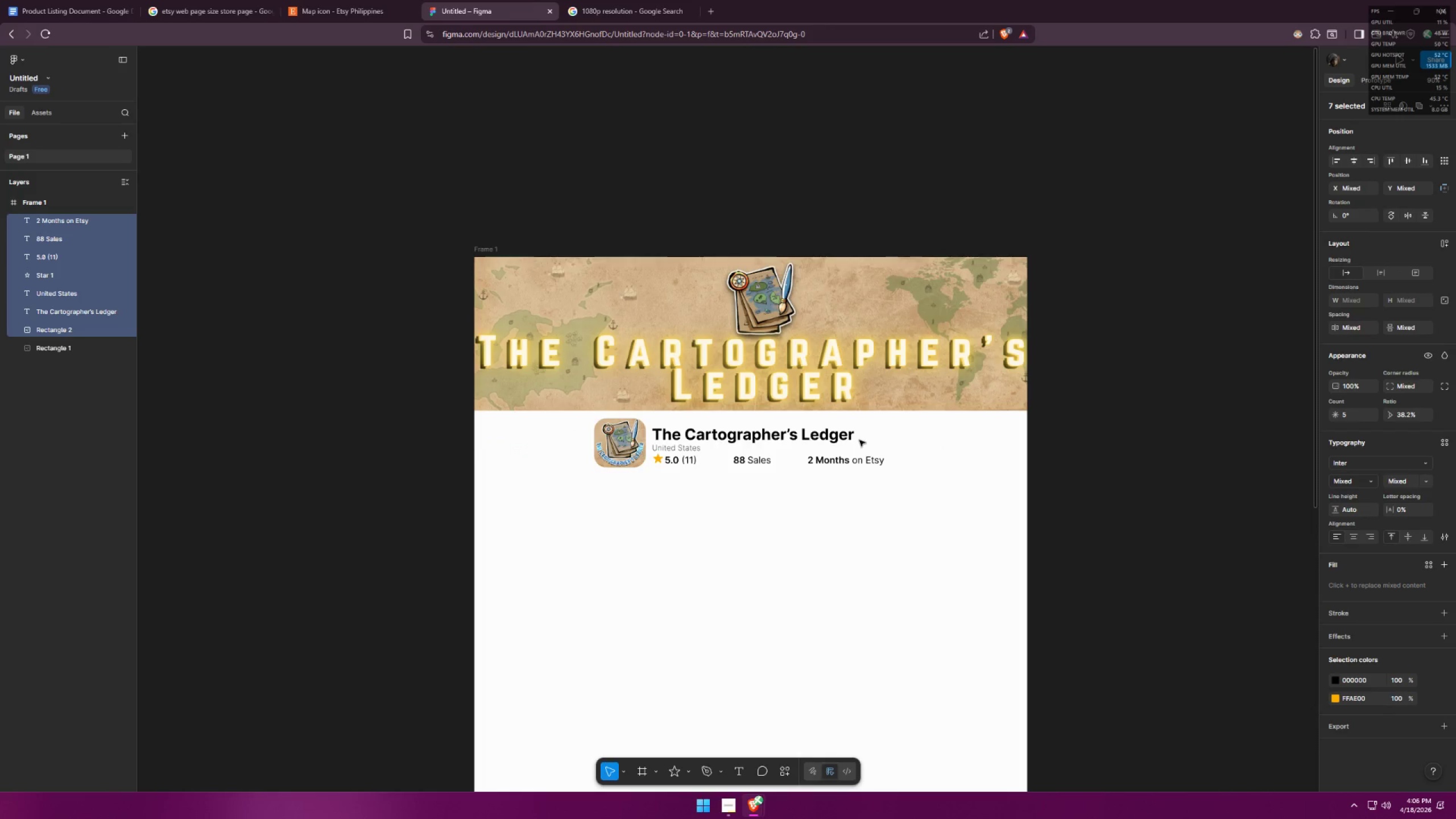 
key(Control+Z)
 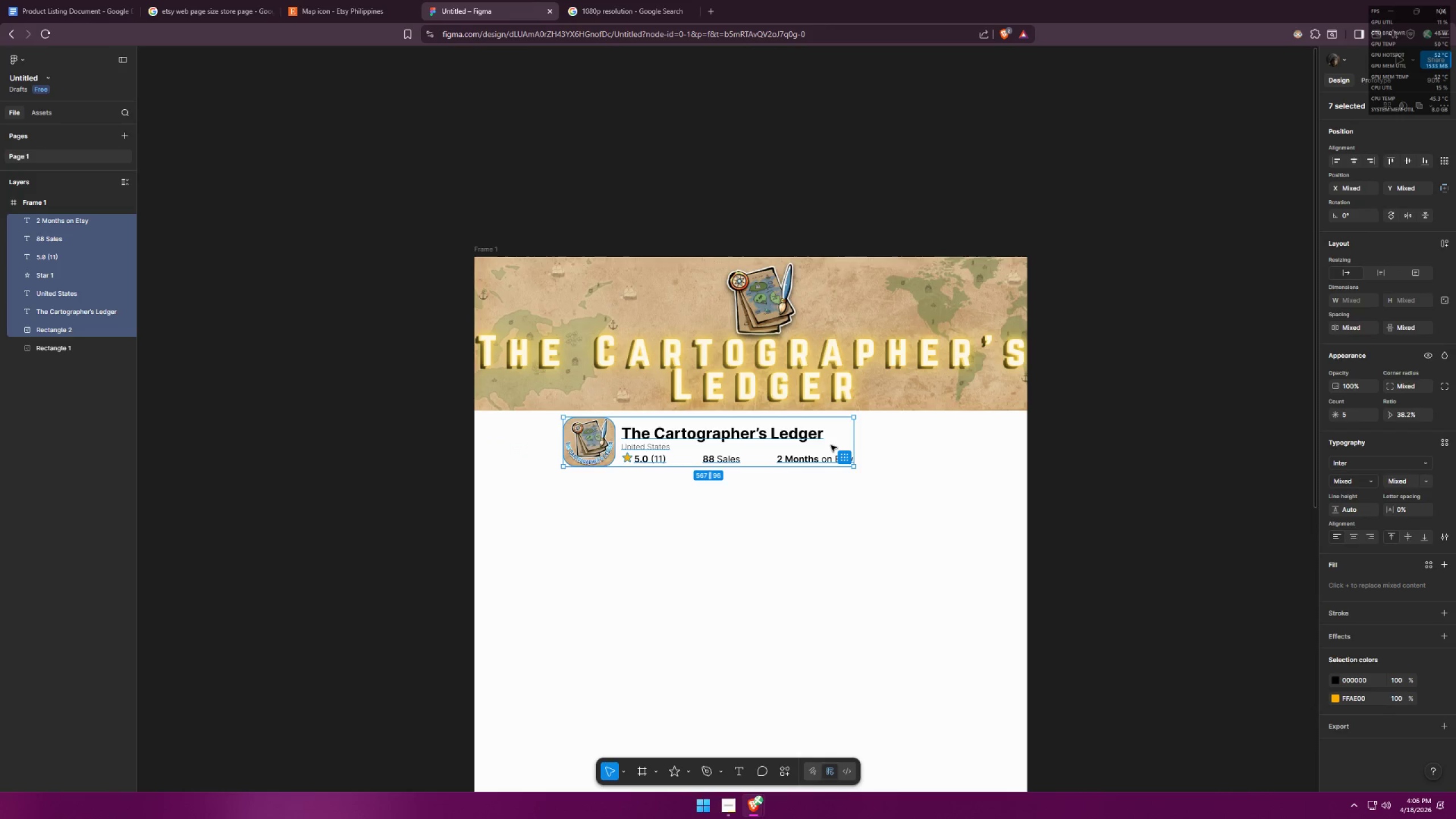 
left_click_drag(start_coordinate=[833, 445], to_coordinate=[841, 447])
 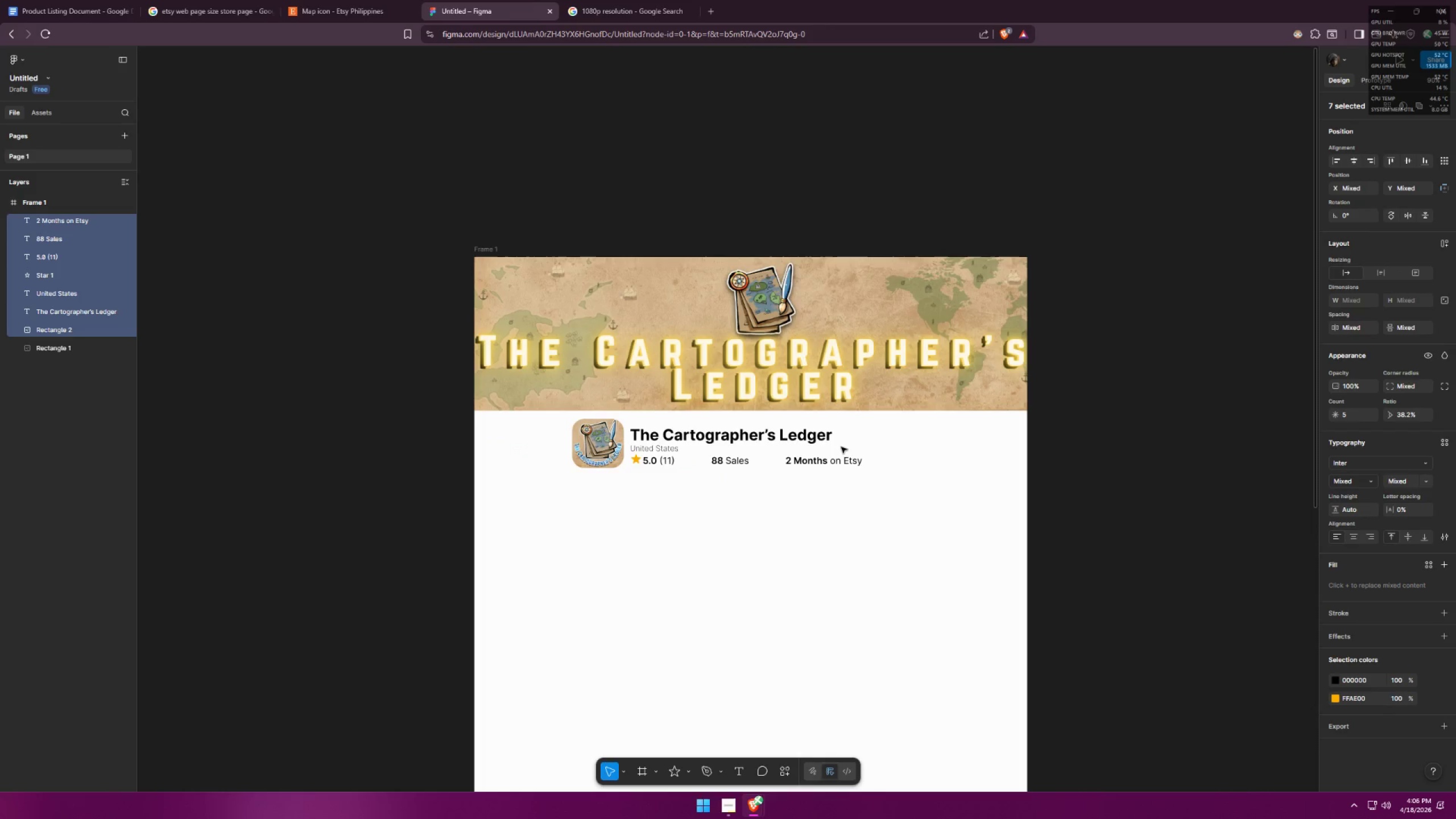 
key(Control+ControlLeft)
 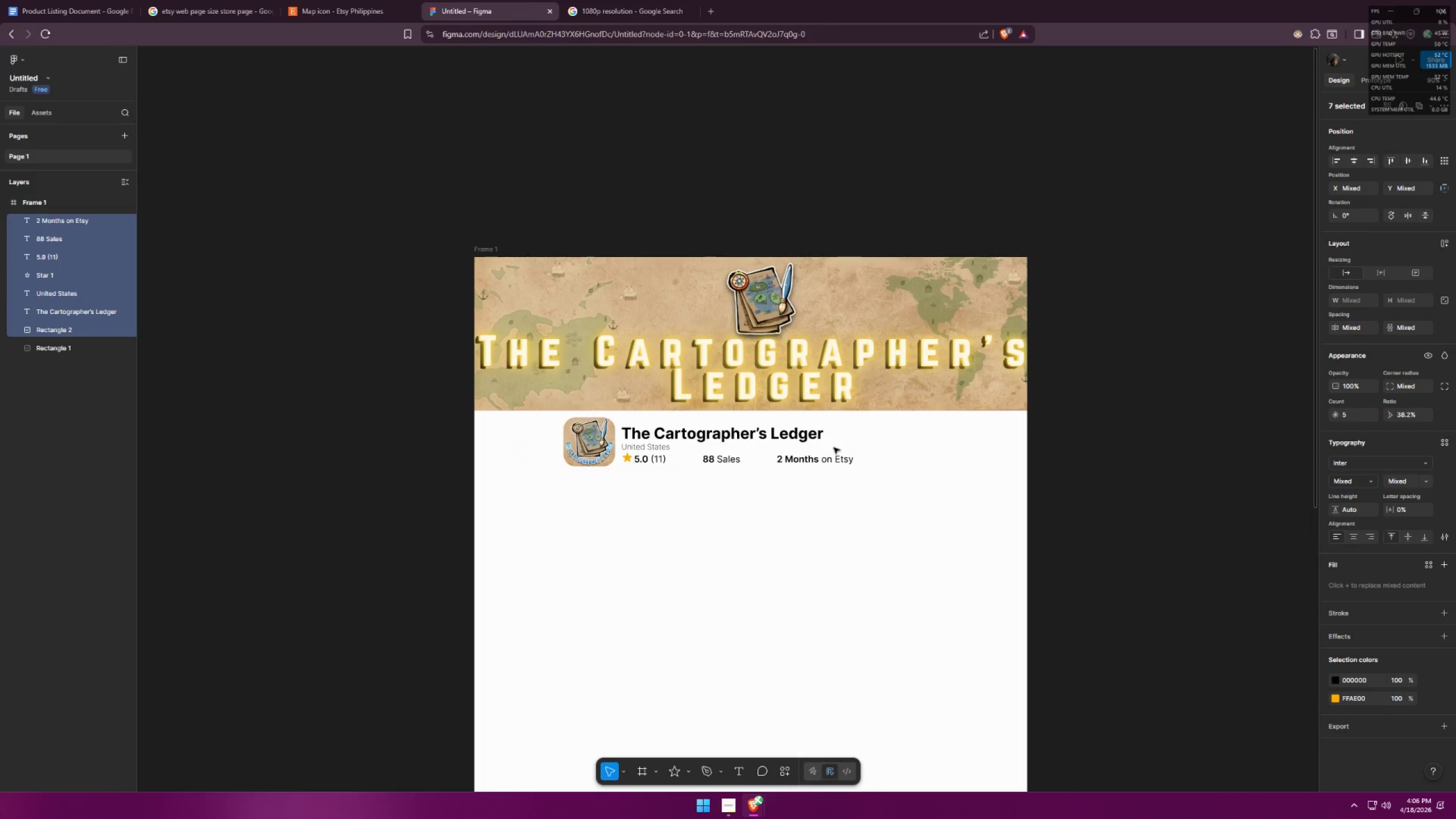 
key(Control+Z)
 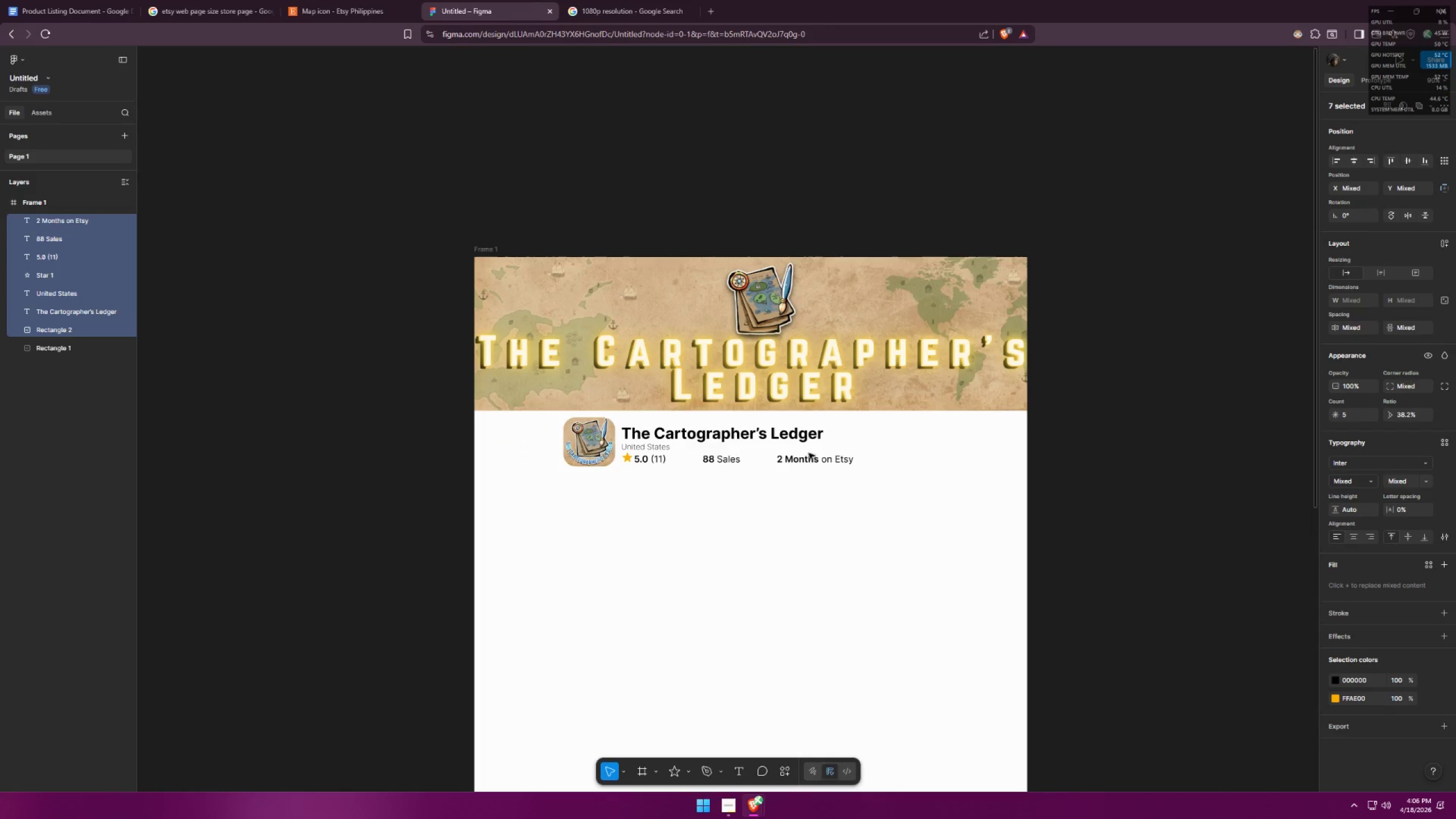 
hold_key(key=ShiftLeft, duration=1.16)
left_click_drag(start_coordinate=[812, 453], to_coordinate=[825, 452])
 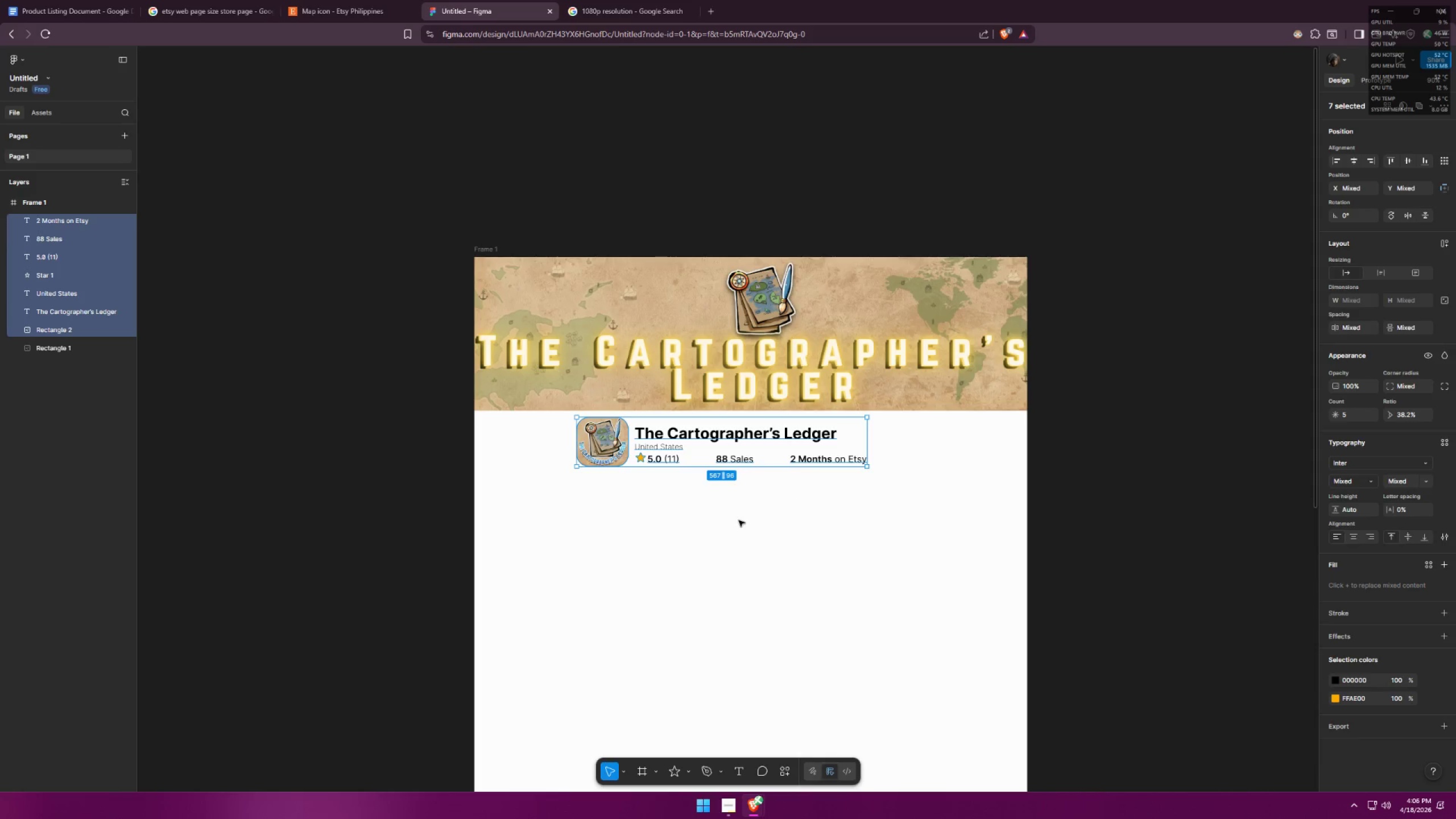 
left_click([739, 520])
 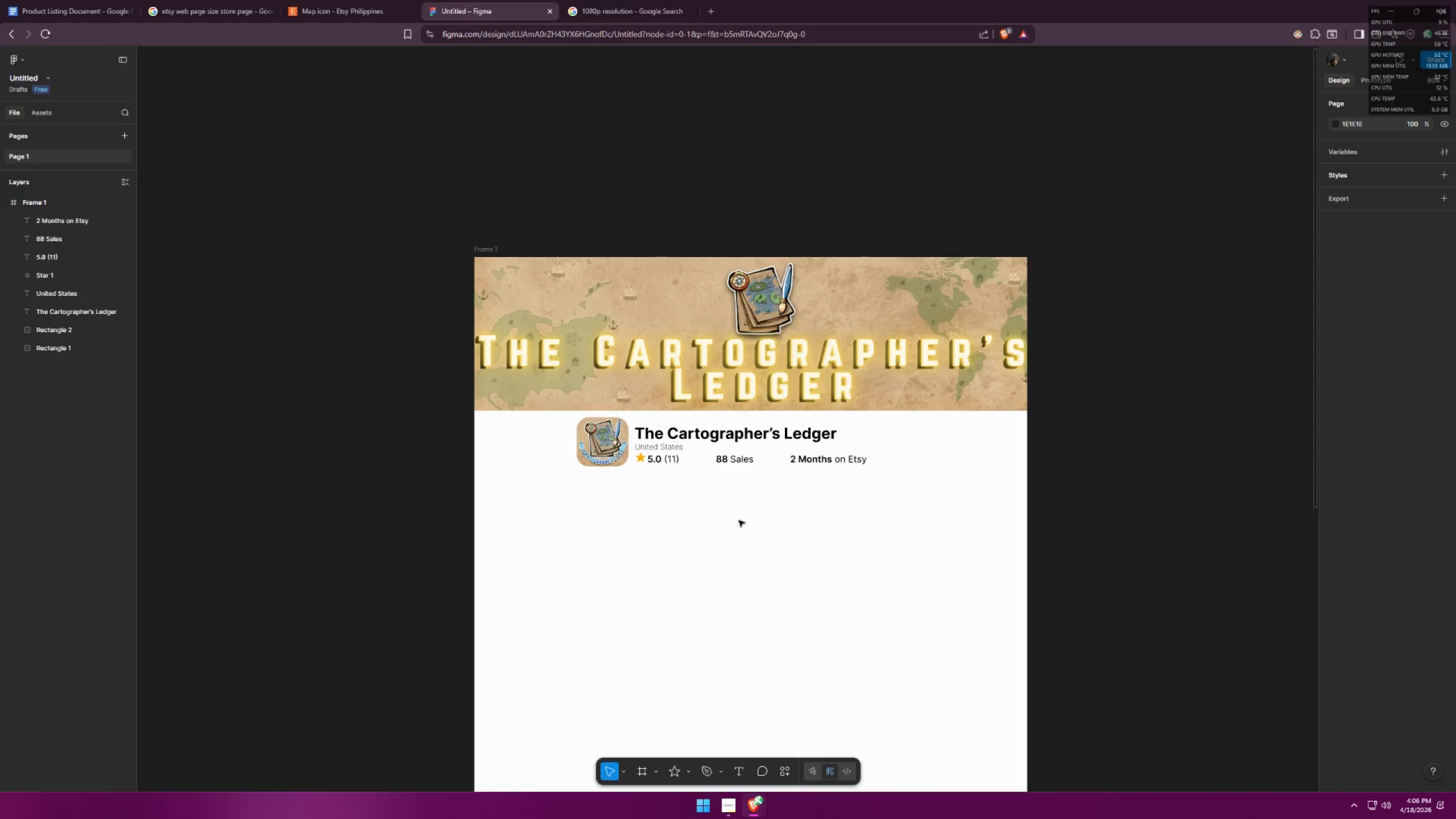 
key(Alt+AltLeft)
 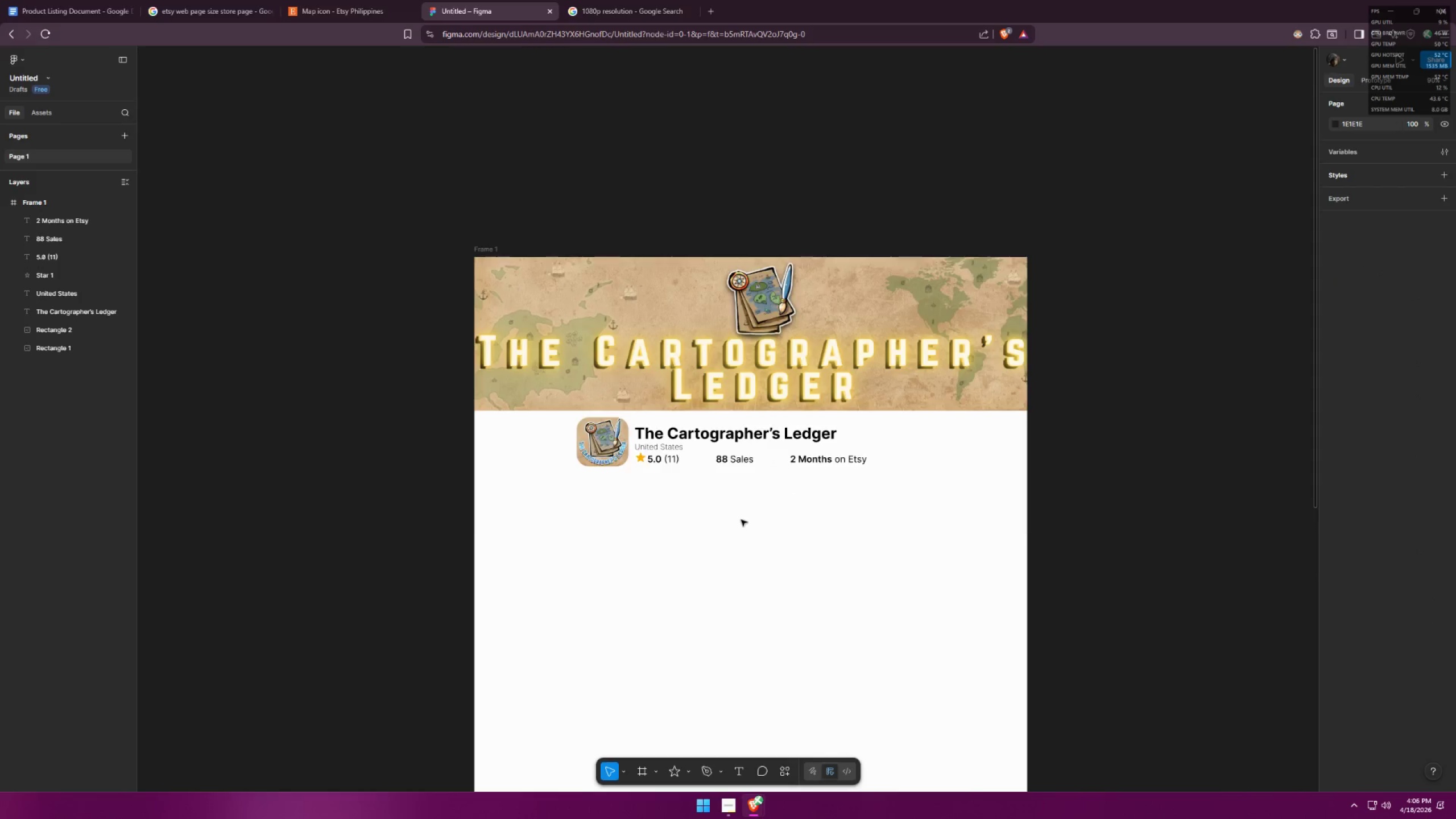 
key(Alt+Tab)
 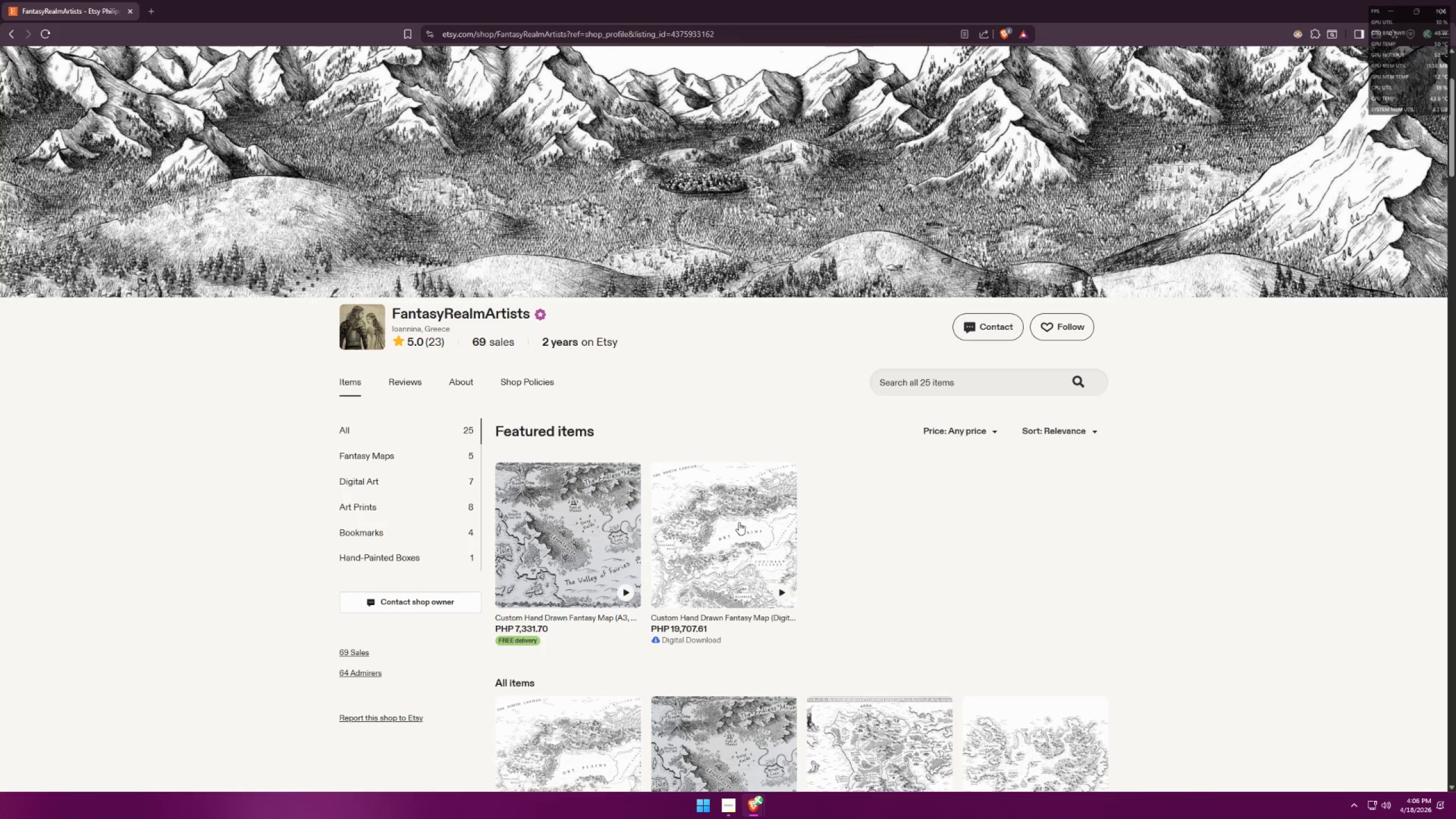 
key(Alt+AltLeft)
 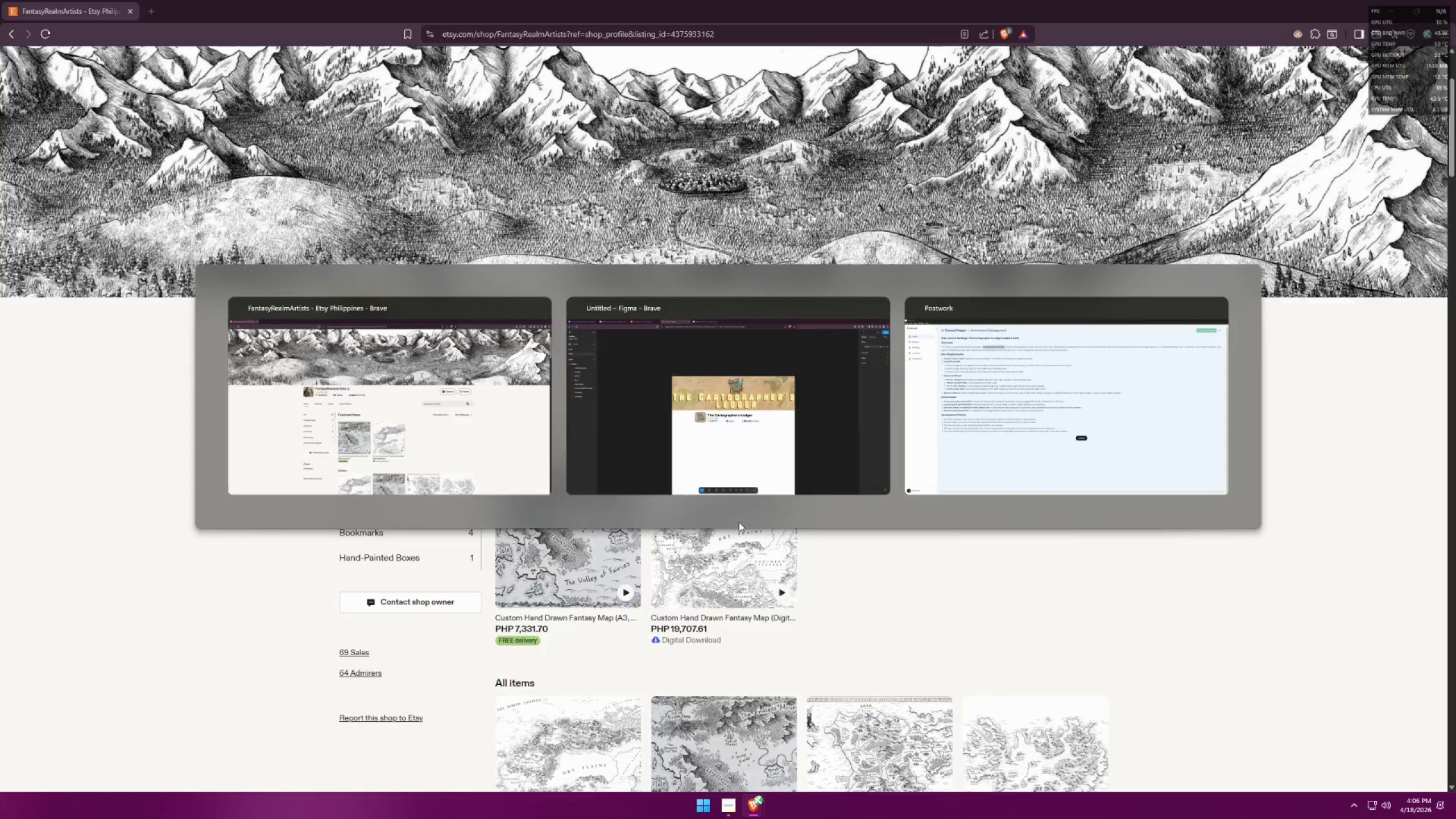 
key(Alt+Tab)
 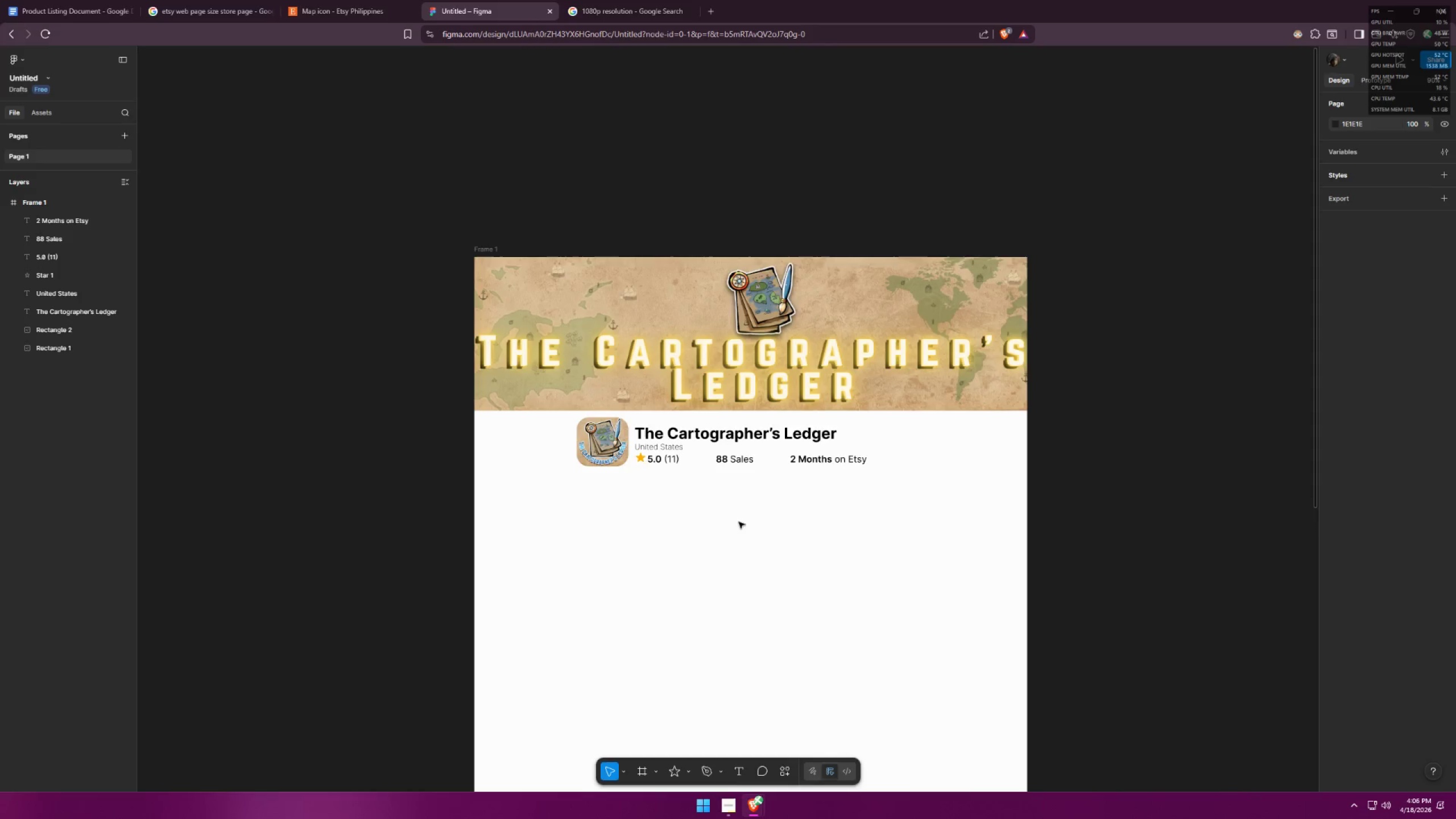 
key(Alt+AltLeft)
 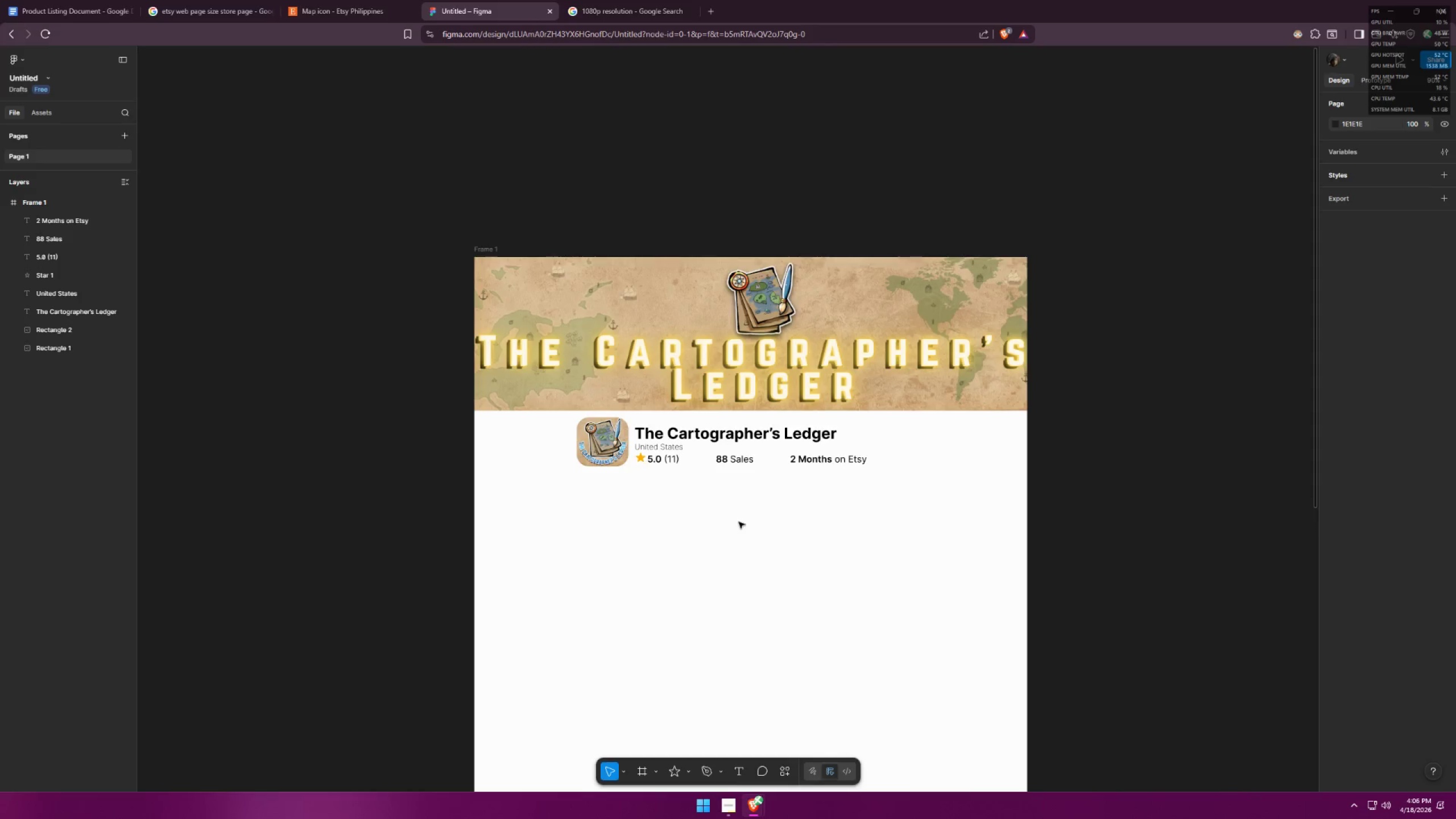 
key(Alt+Tab)
 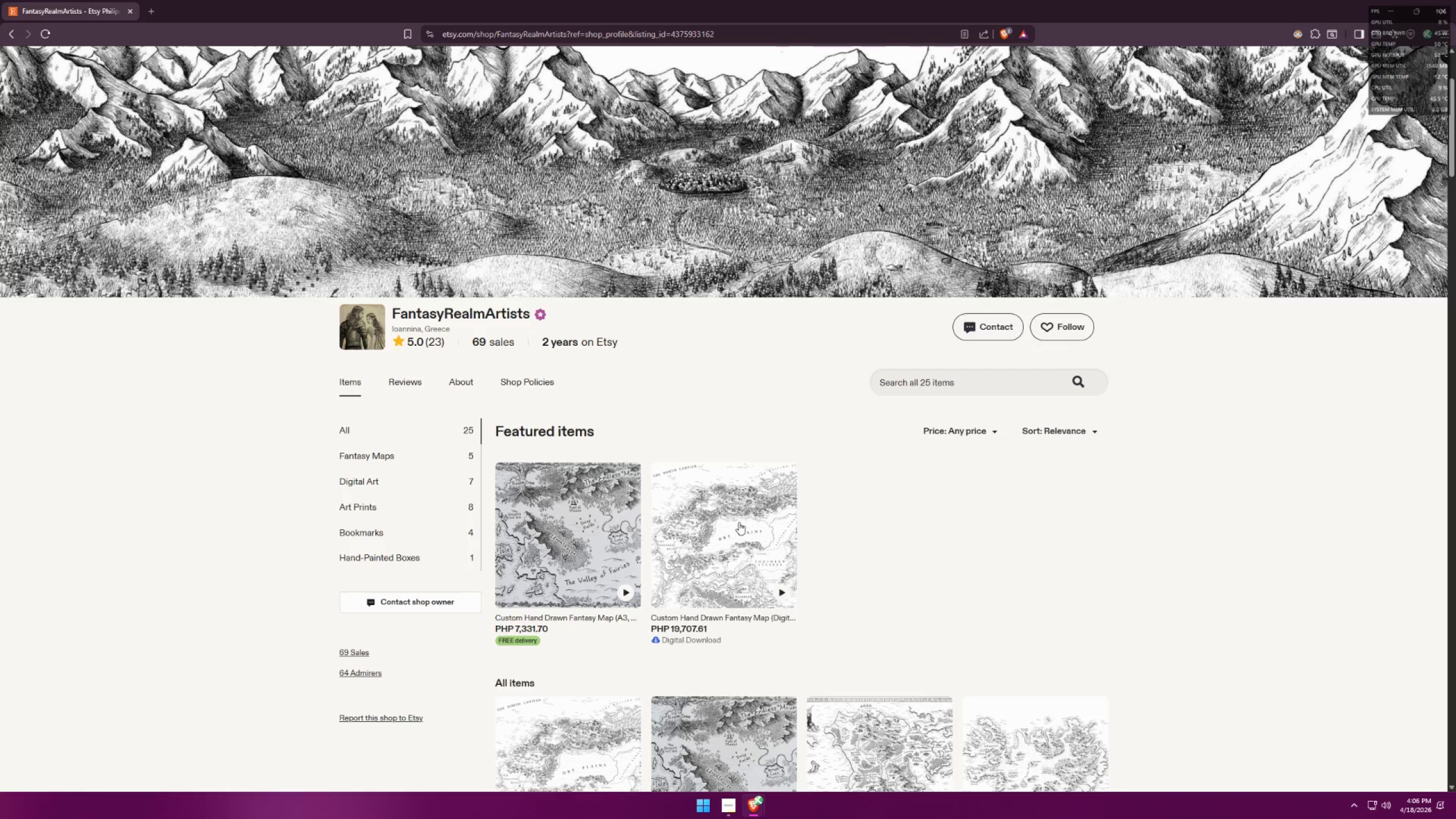 
key(Alt+AltLeft)
 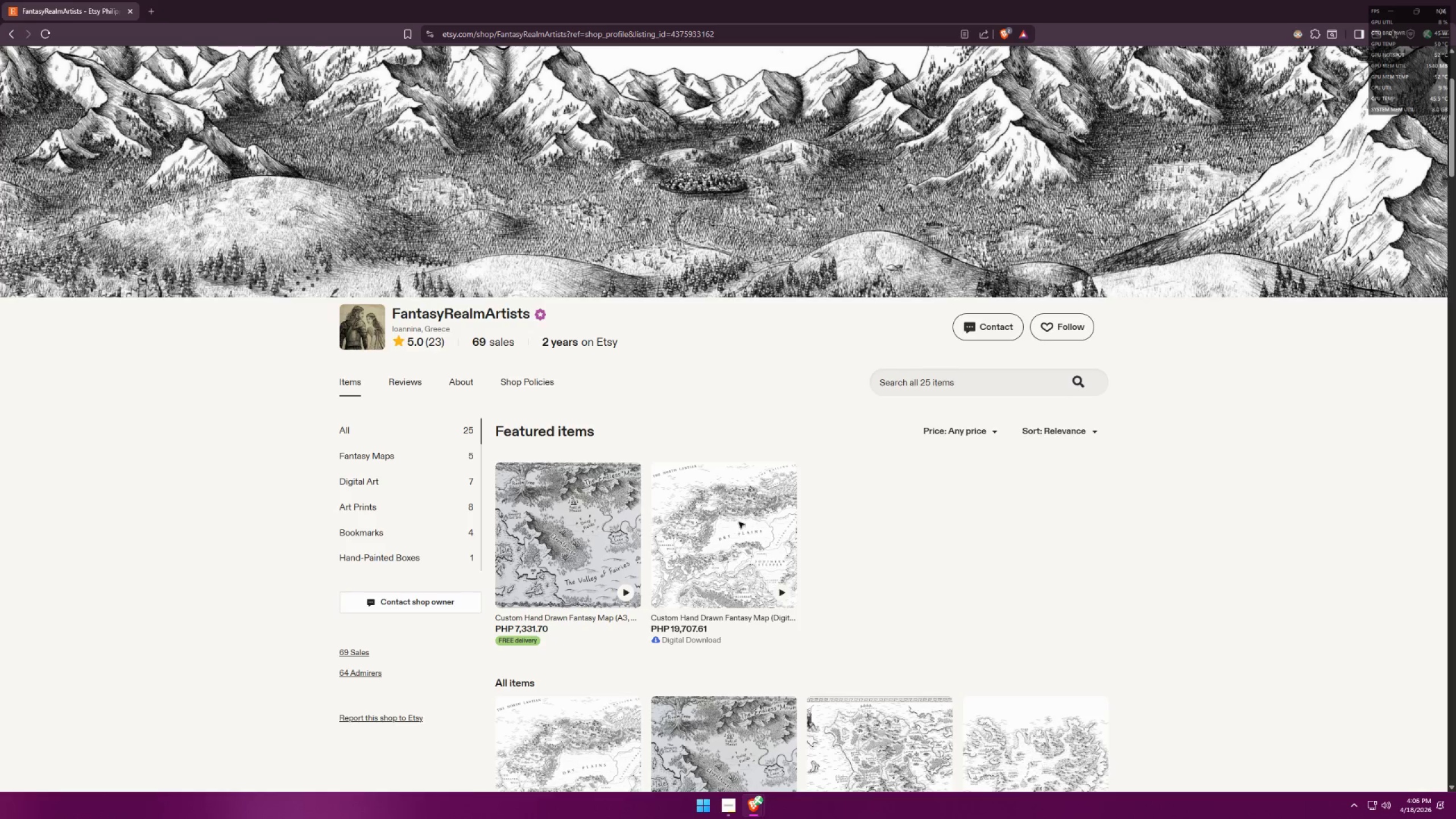 
key(Alt+Tab)
 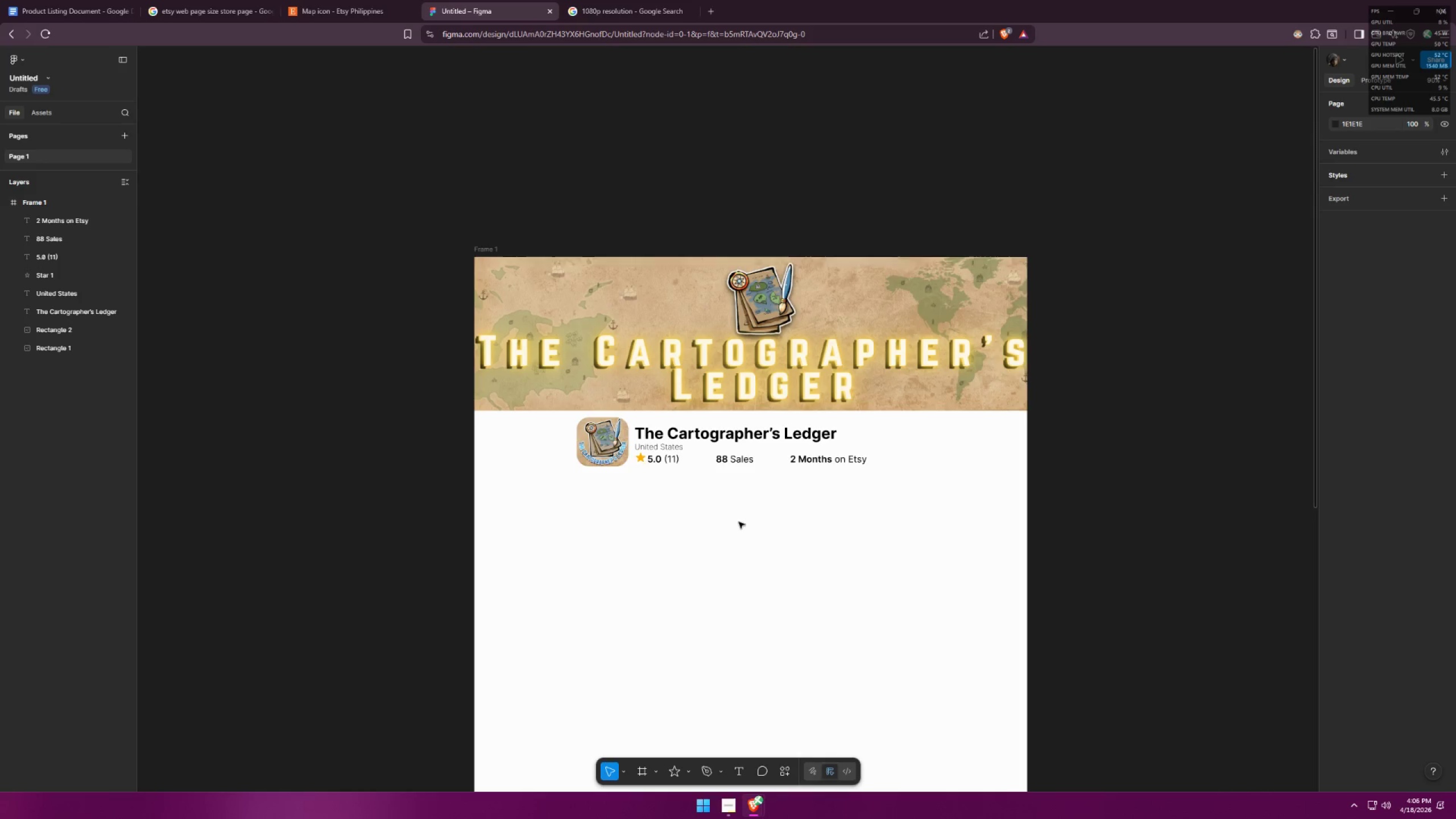 
key(Control+Z)
 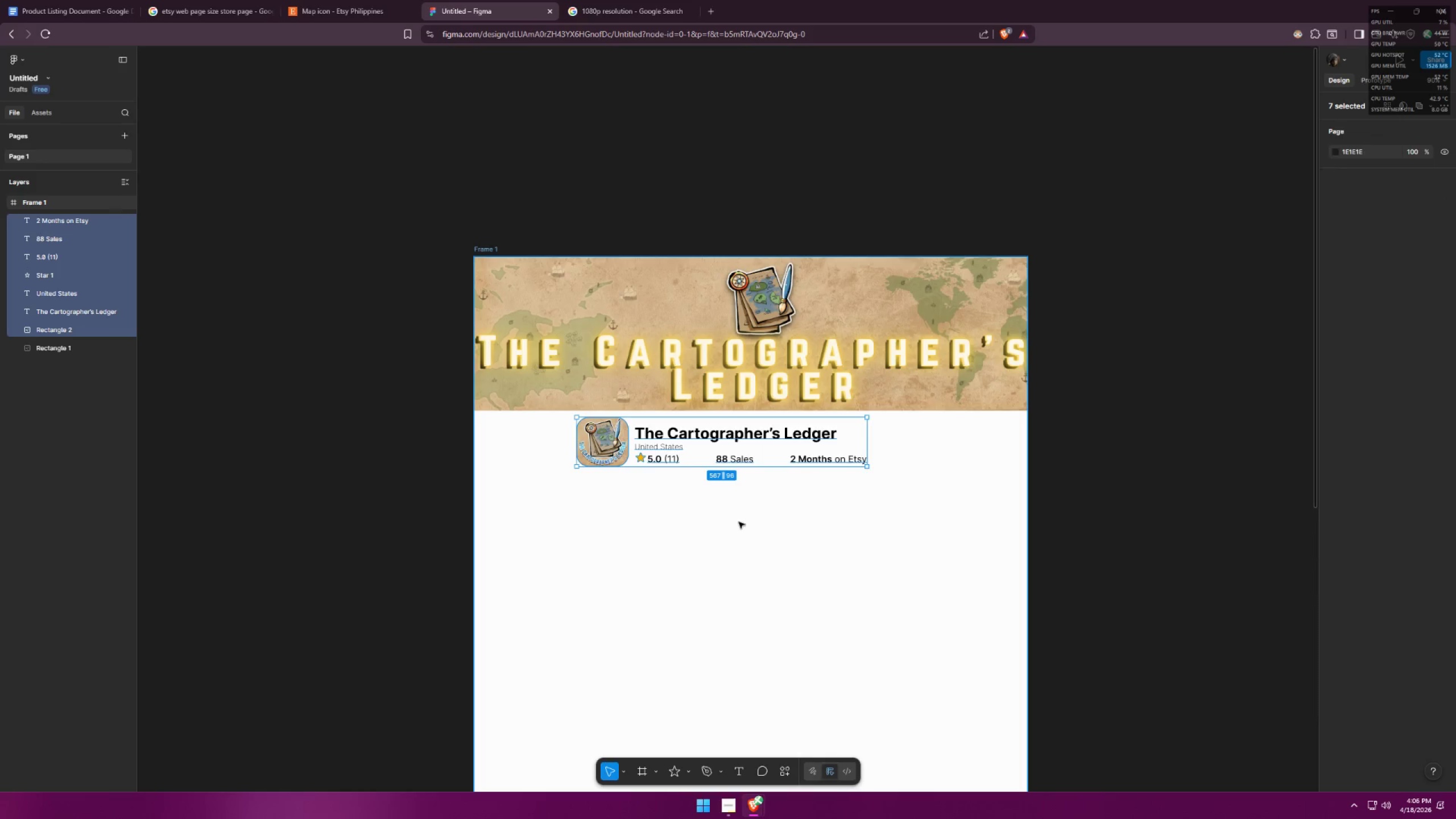 
key(Control+Z)
 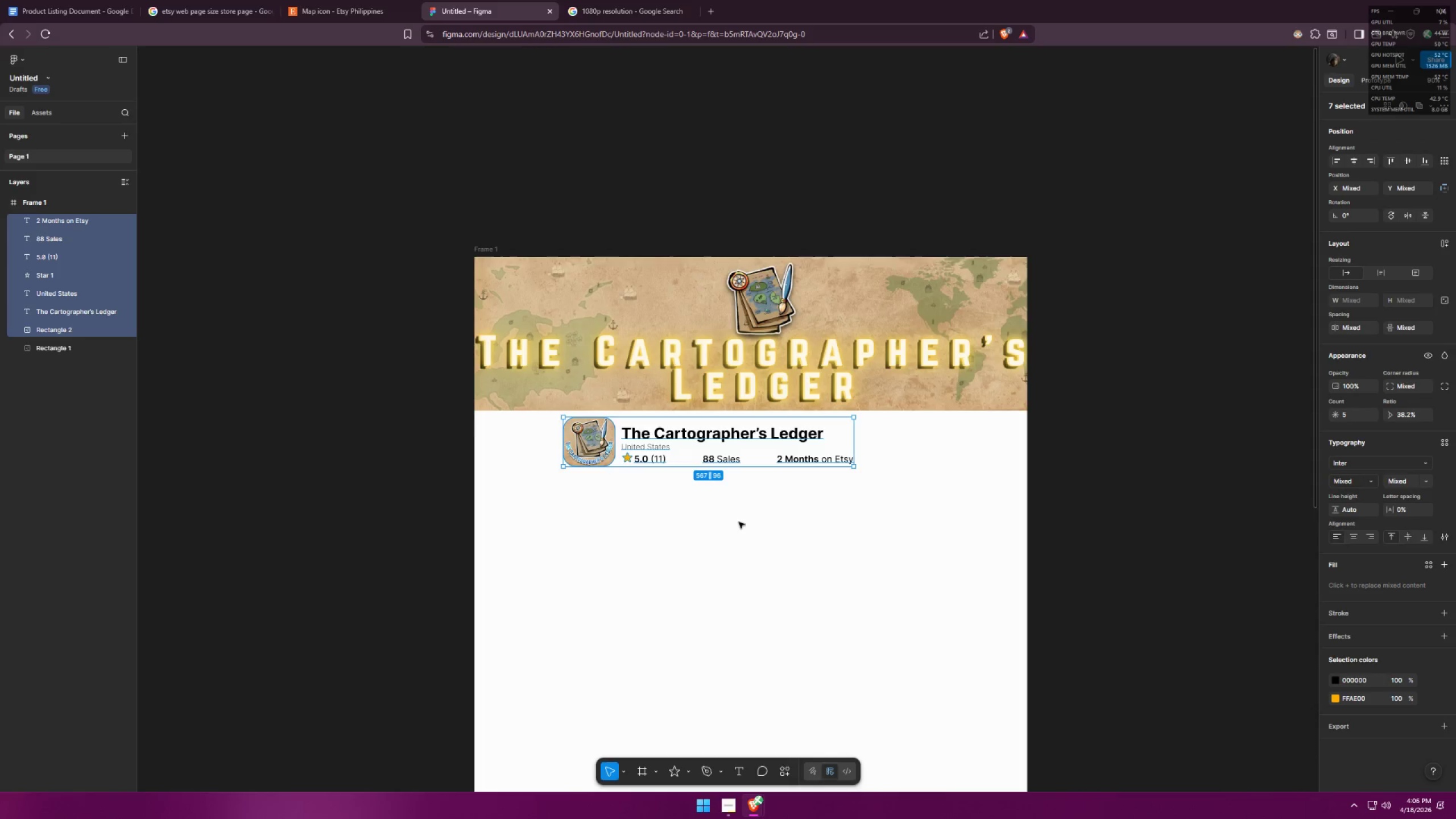 
key(Alt+AltLeft)
 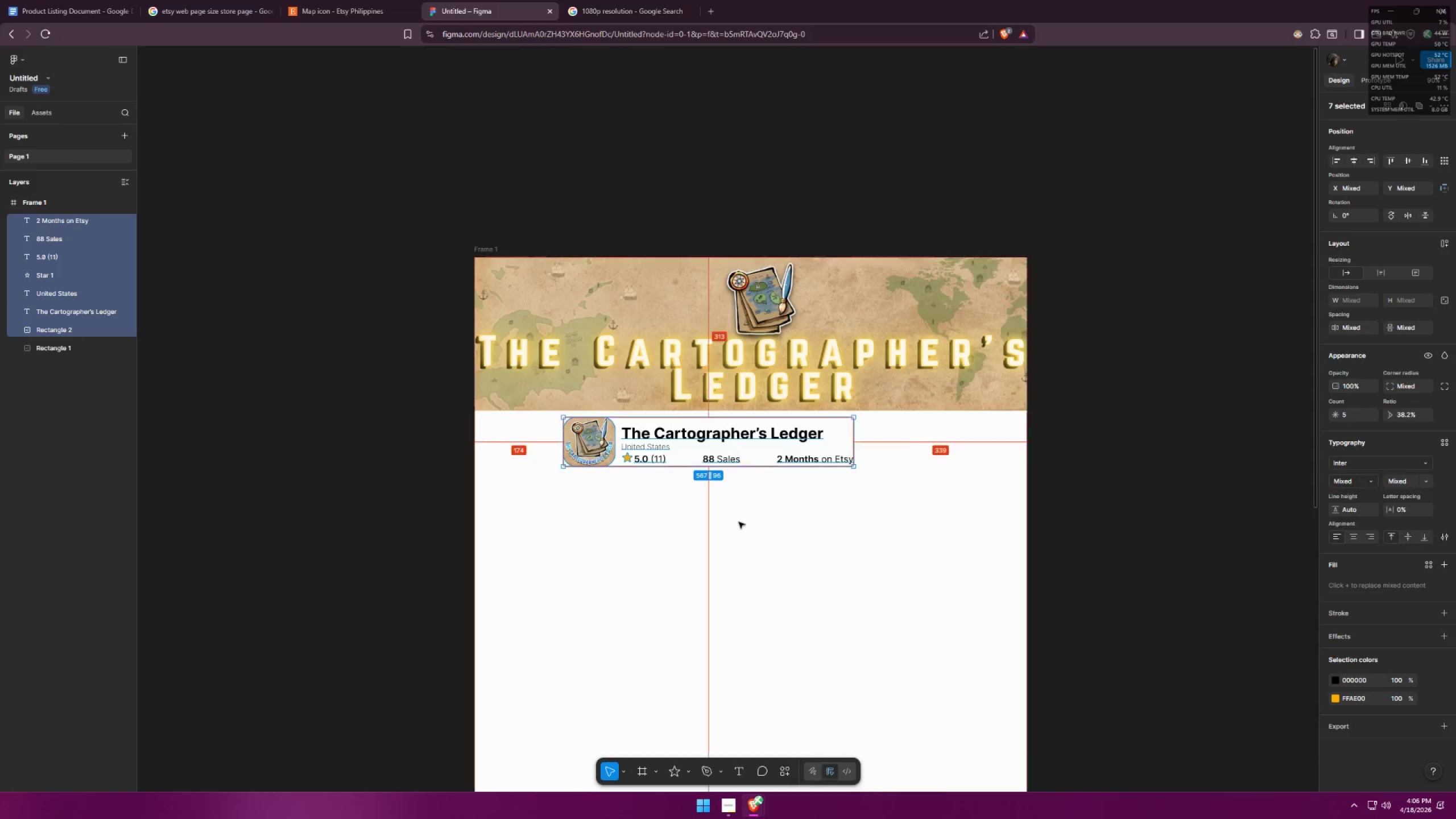 
key(Alt+Tab)
 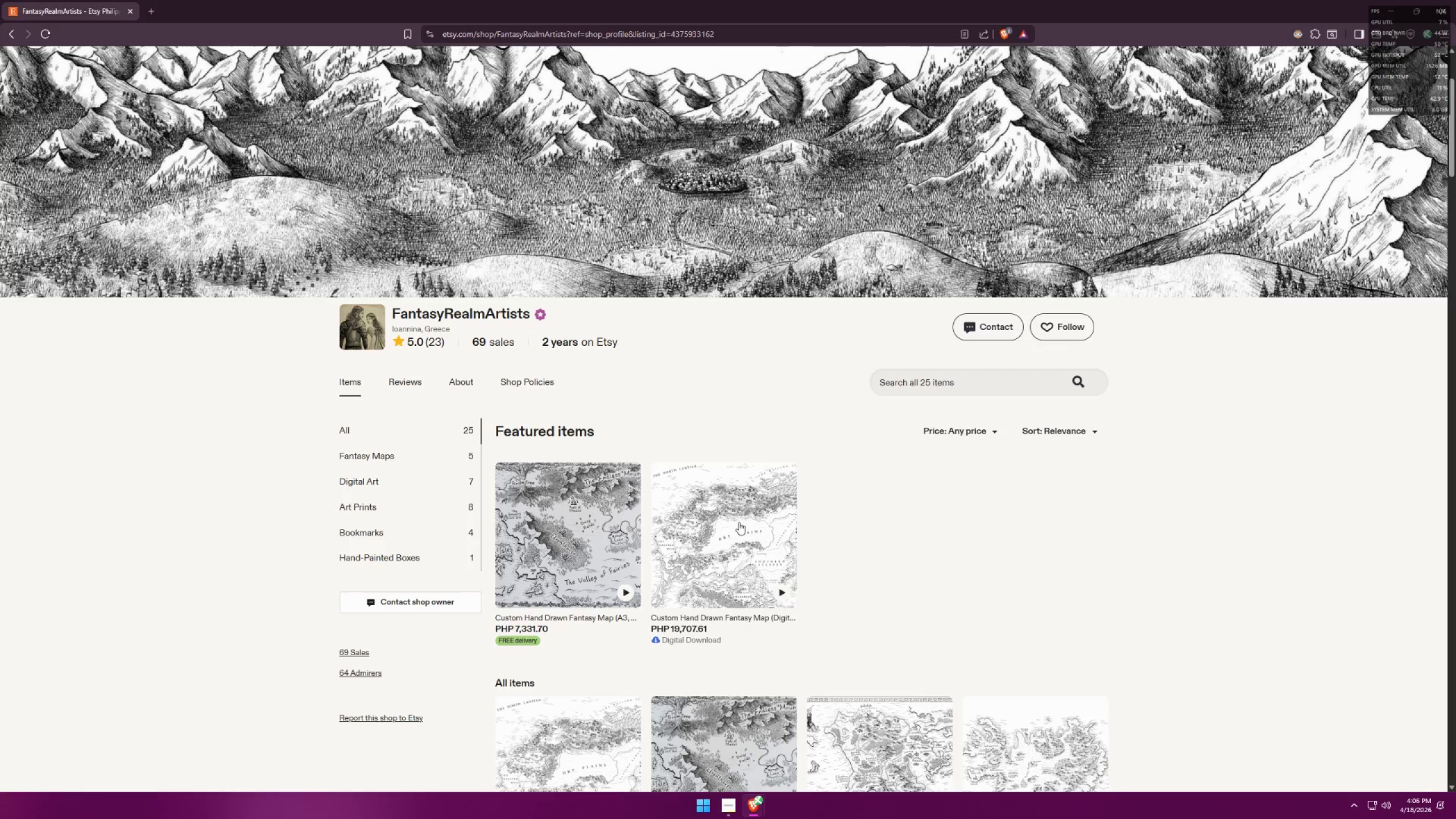 
key(Alt+AltLeft)
 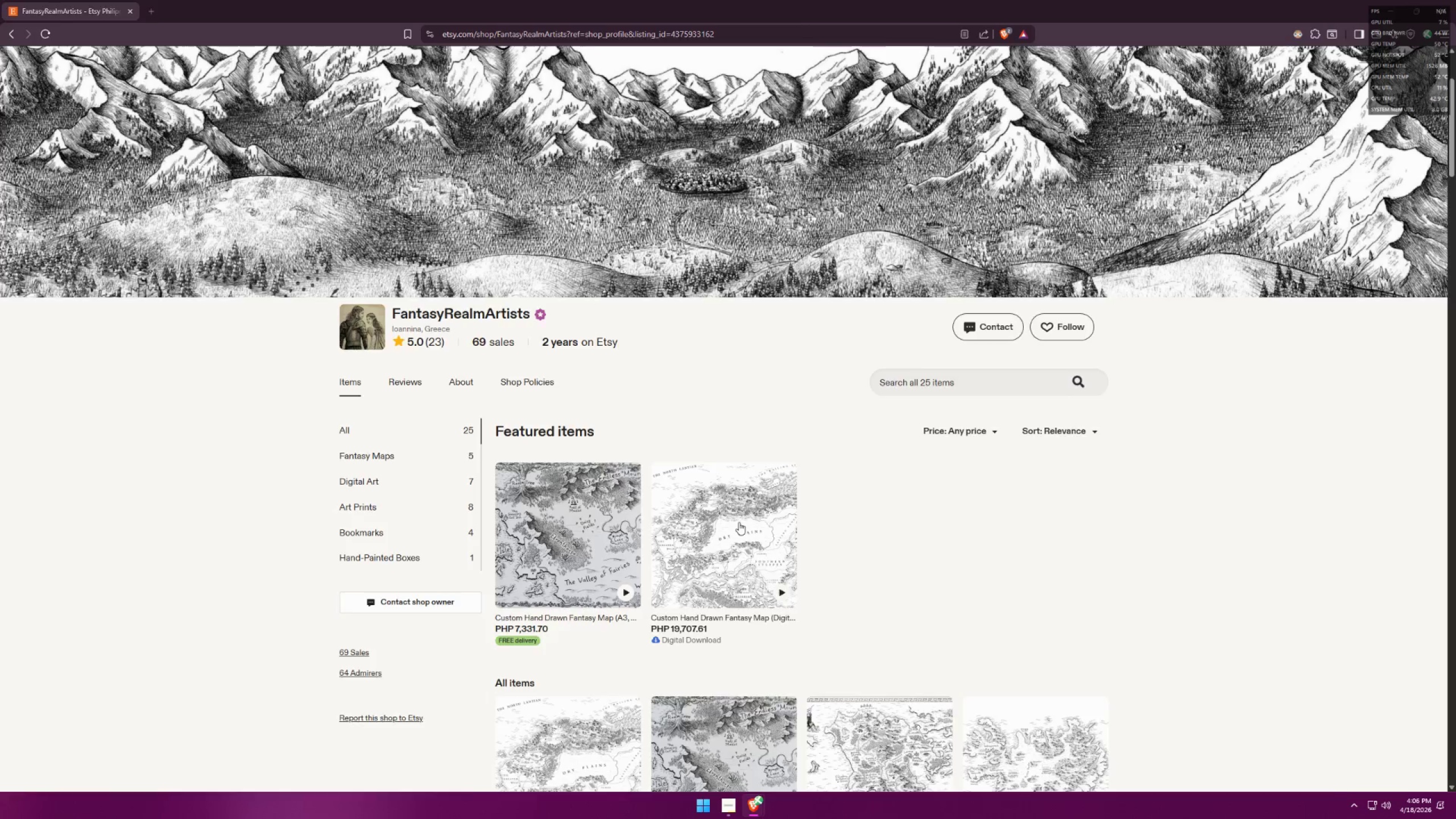 
key(Alt+Tab)
 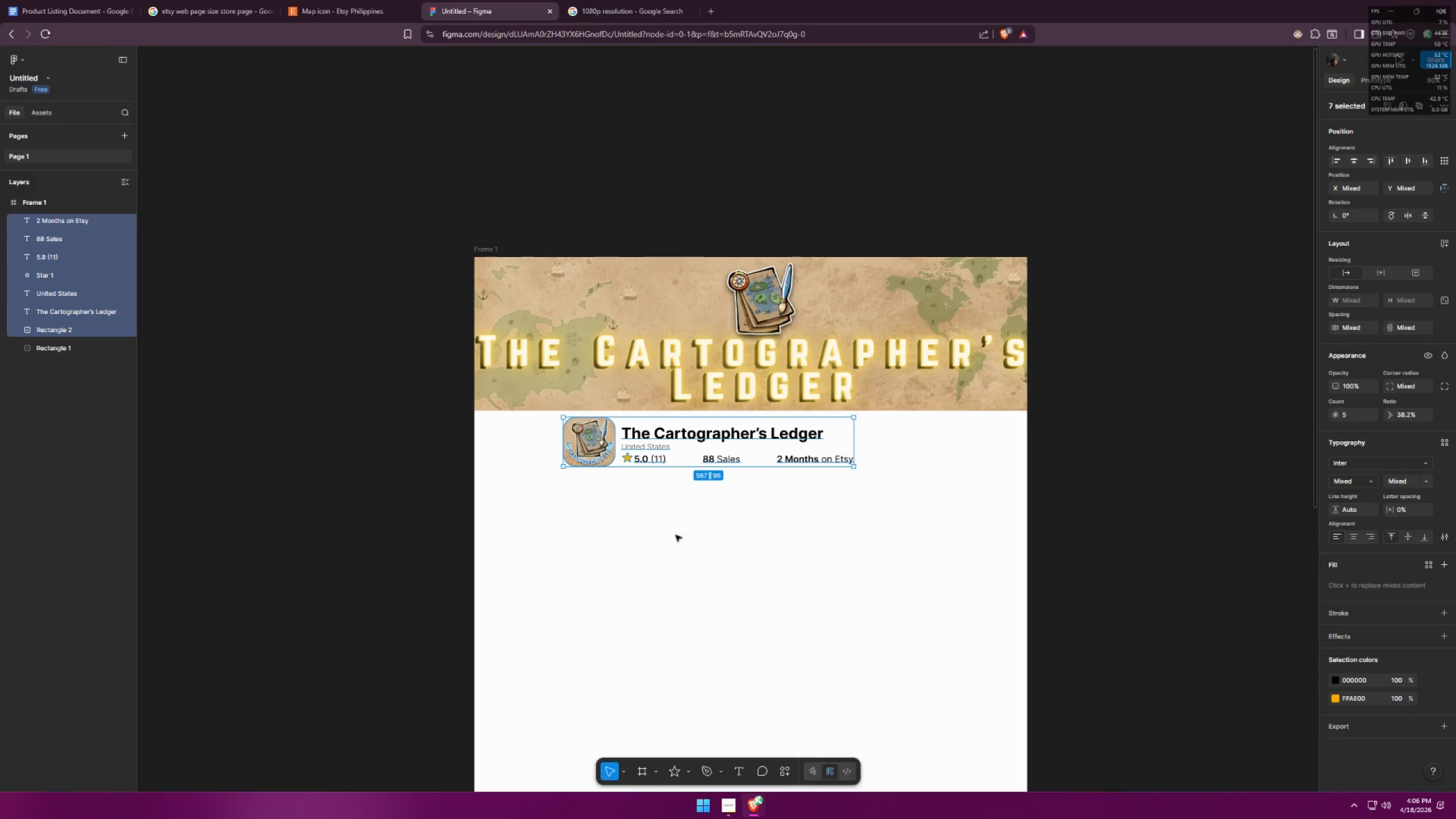 
left_click([676, 535])
 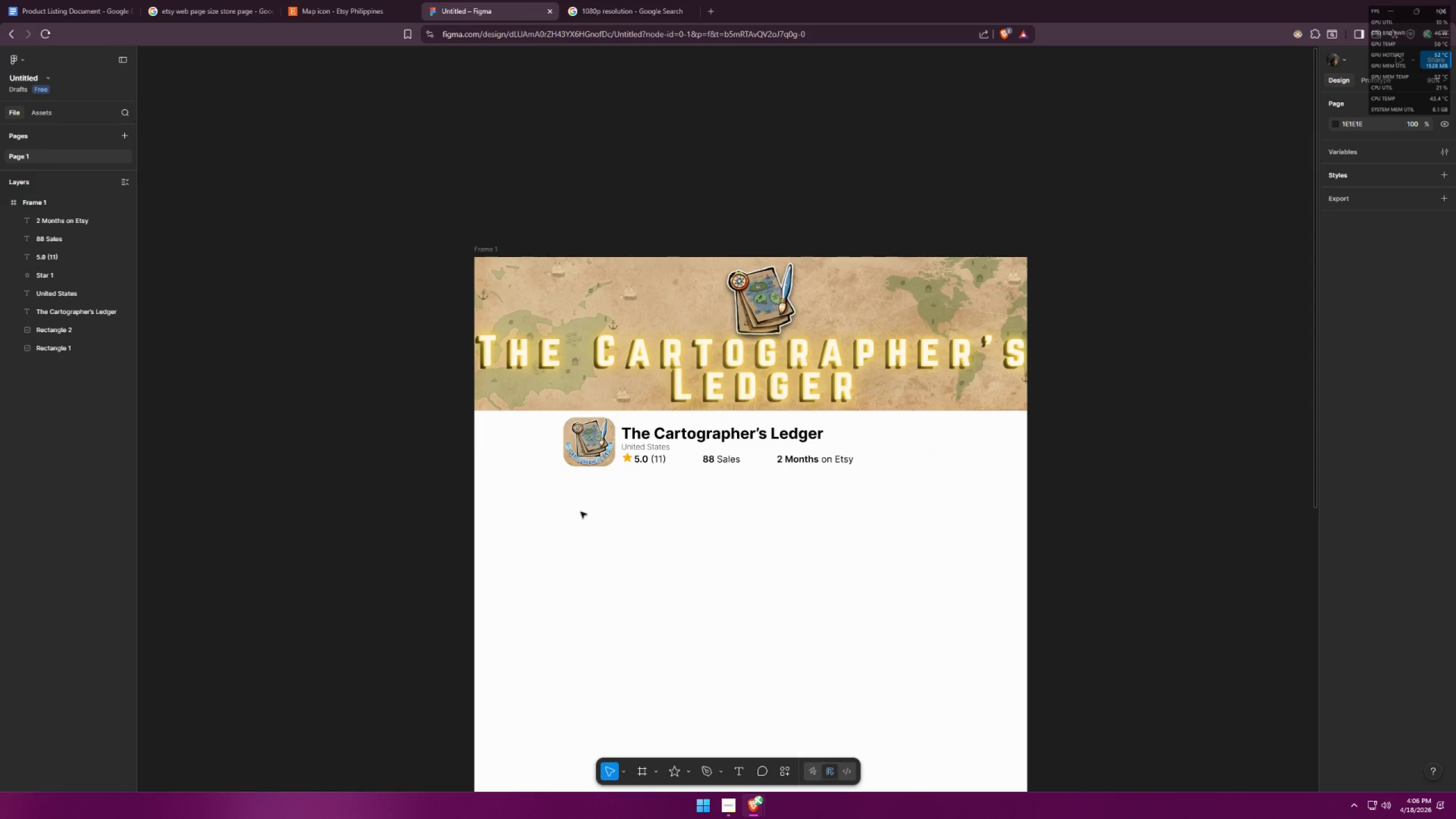 
left_click_drag(start_coordinate=[543, 514], to_coordinate=[830, 428])
 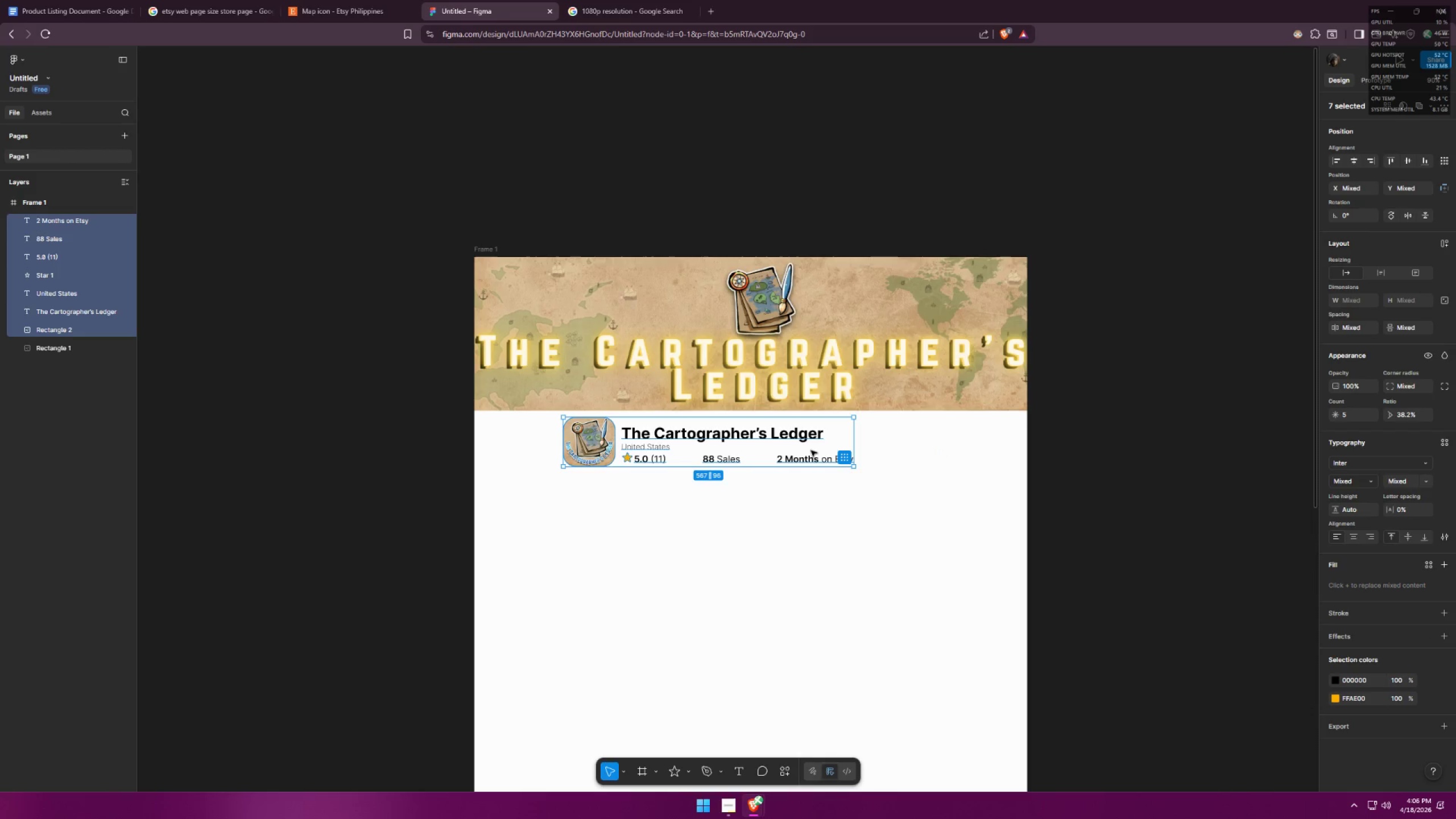 
left_click_drag(start_coordinate=[811, 451], to_coordinate=[791, 453])
 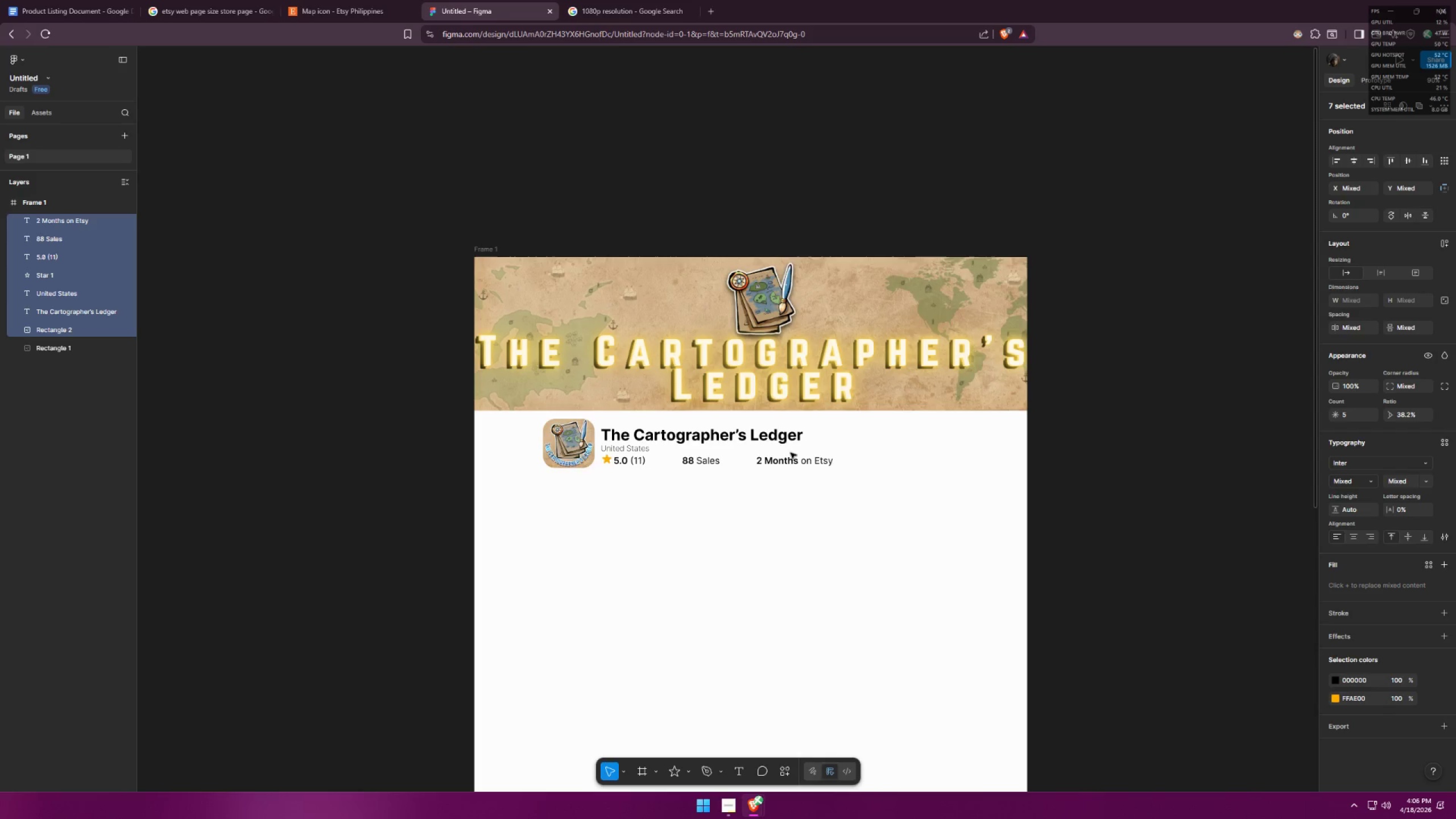 
key(Control+ControlLeft)
 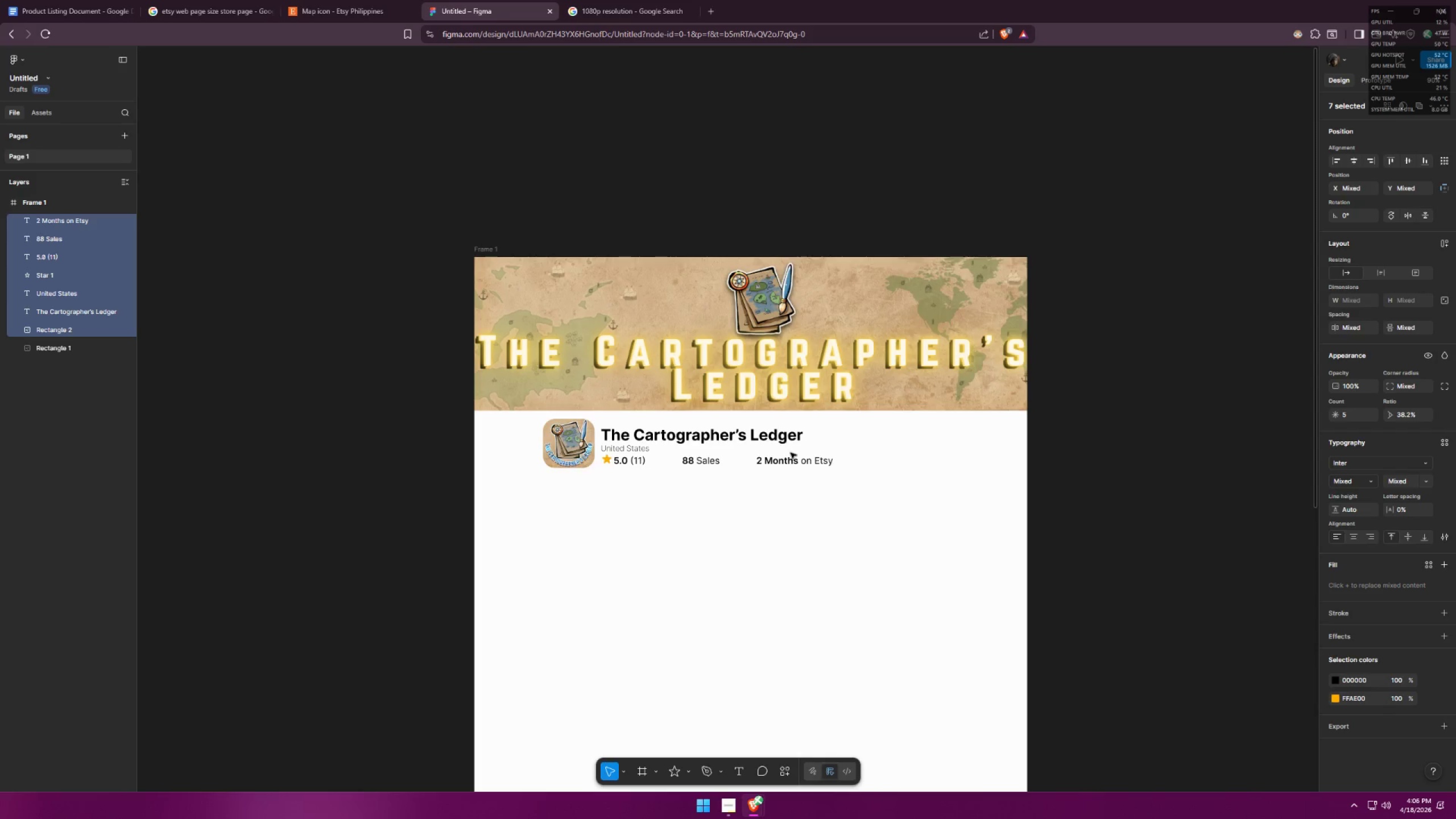 
key(Control+Z)
 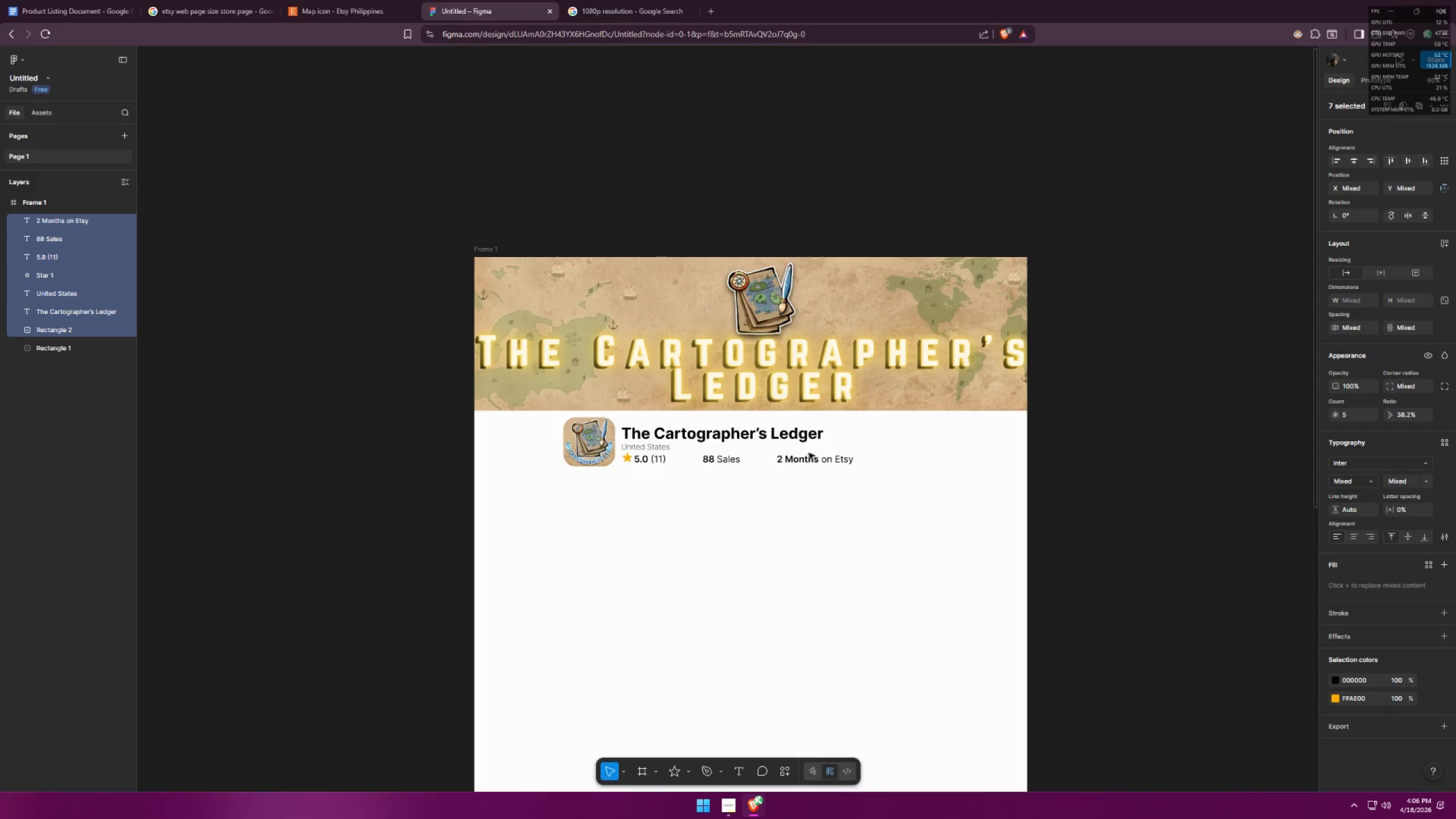 
hold_key(key=ShiftLeft, duration=1.09)
left_click_drag(start_coordinate=[809, 453], to_coordinate=[790, 454])
 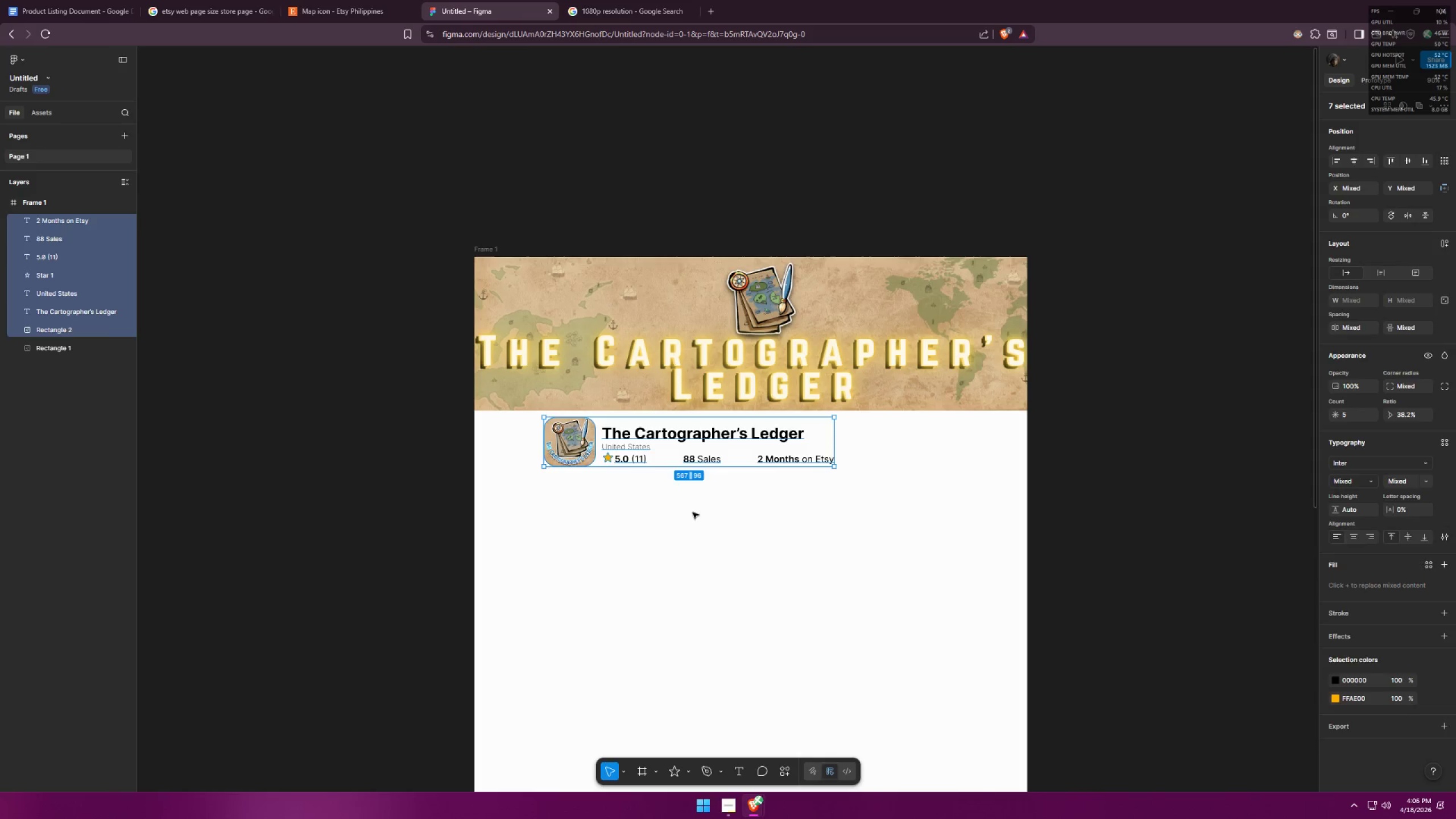 
left_click([692, 513])
 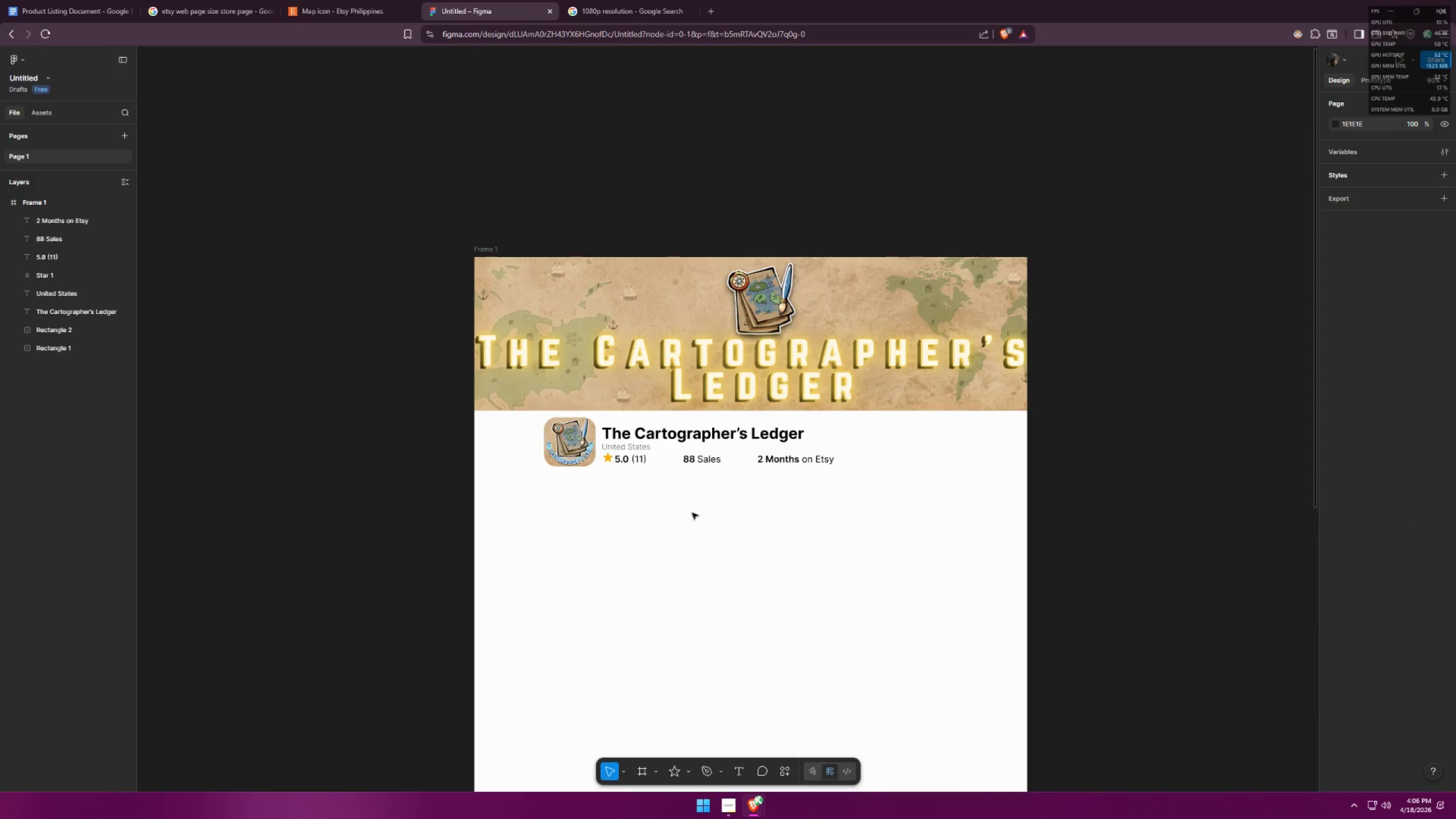 
key(Alt+AltLeft)
 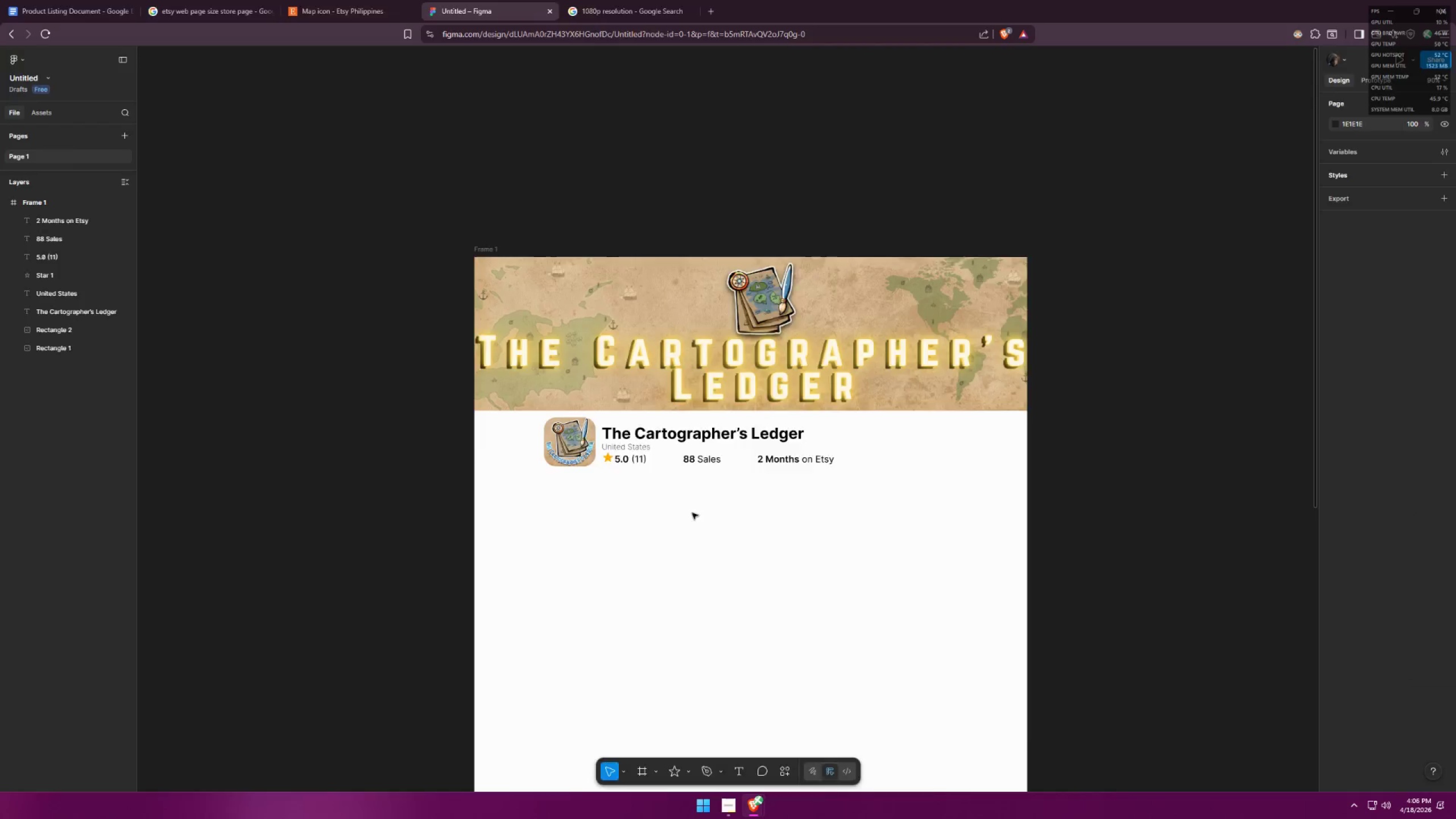 
key(Alt+Tab)
 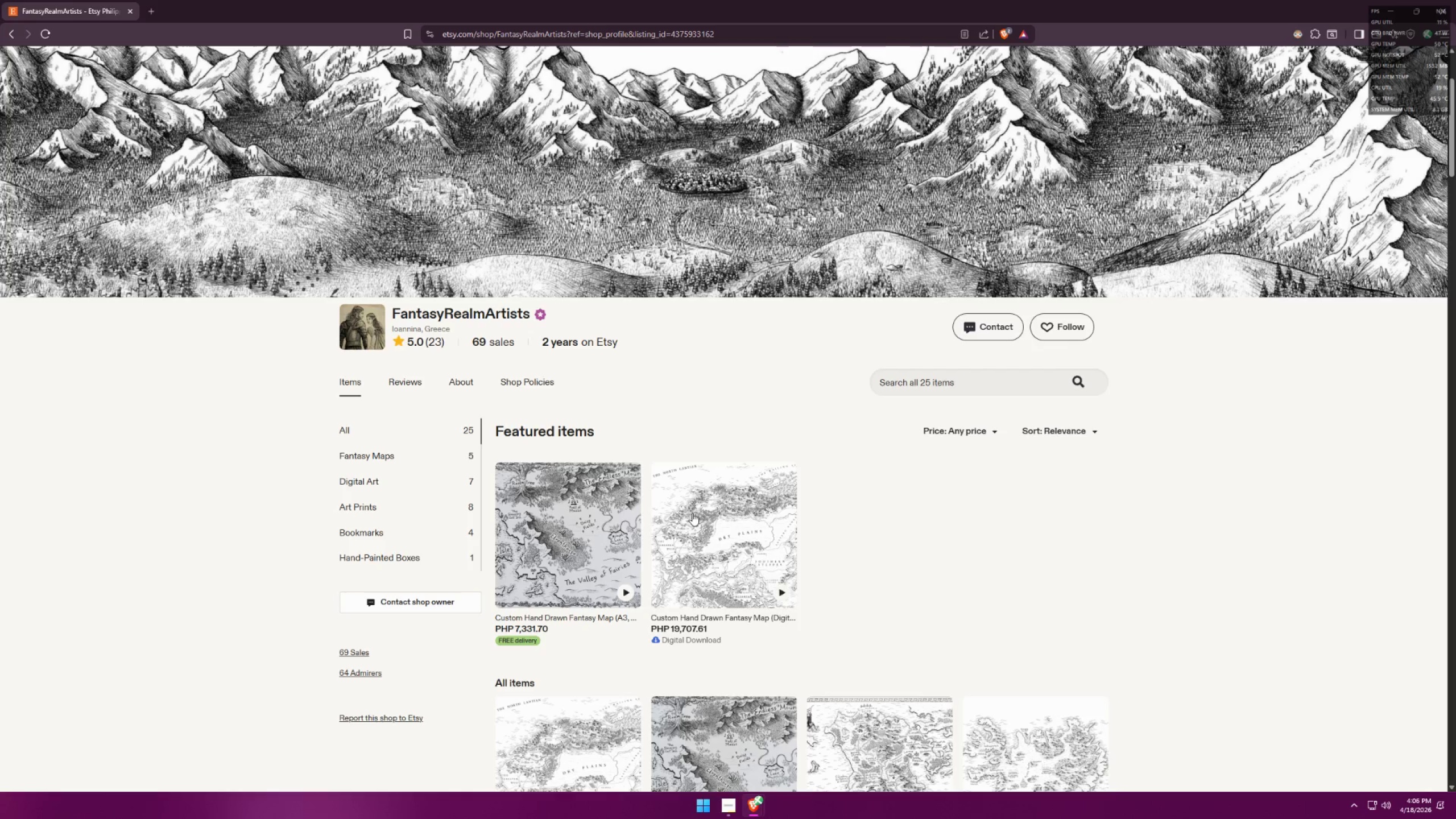 
key(Alt+AltLeft)
 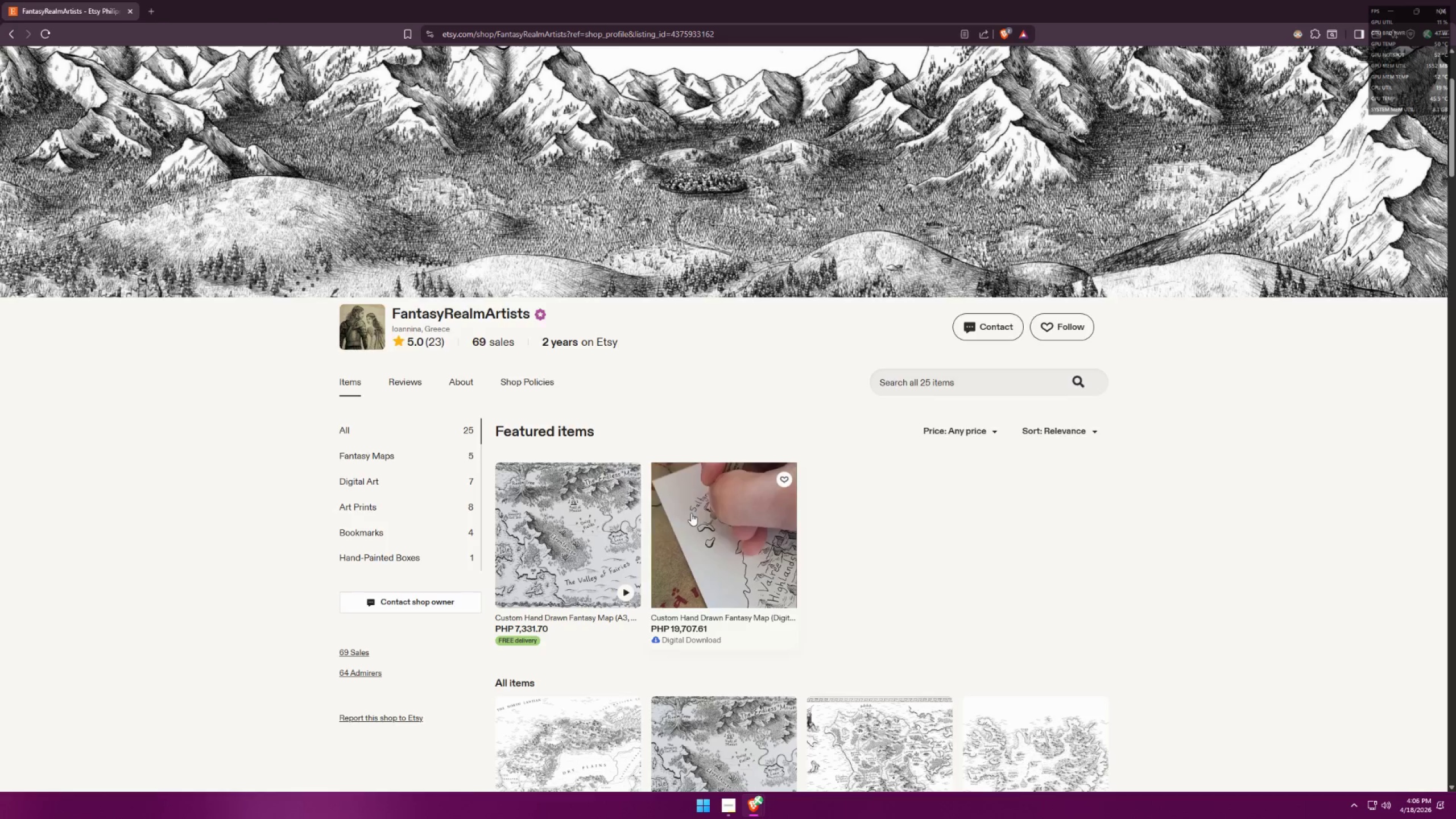 
key(Alt+Tab)
 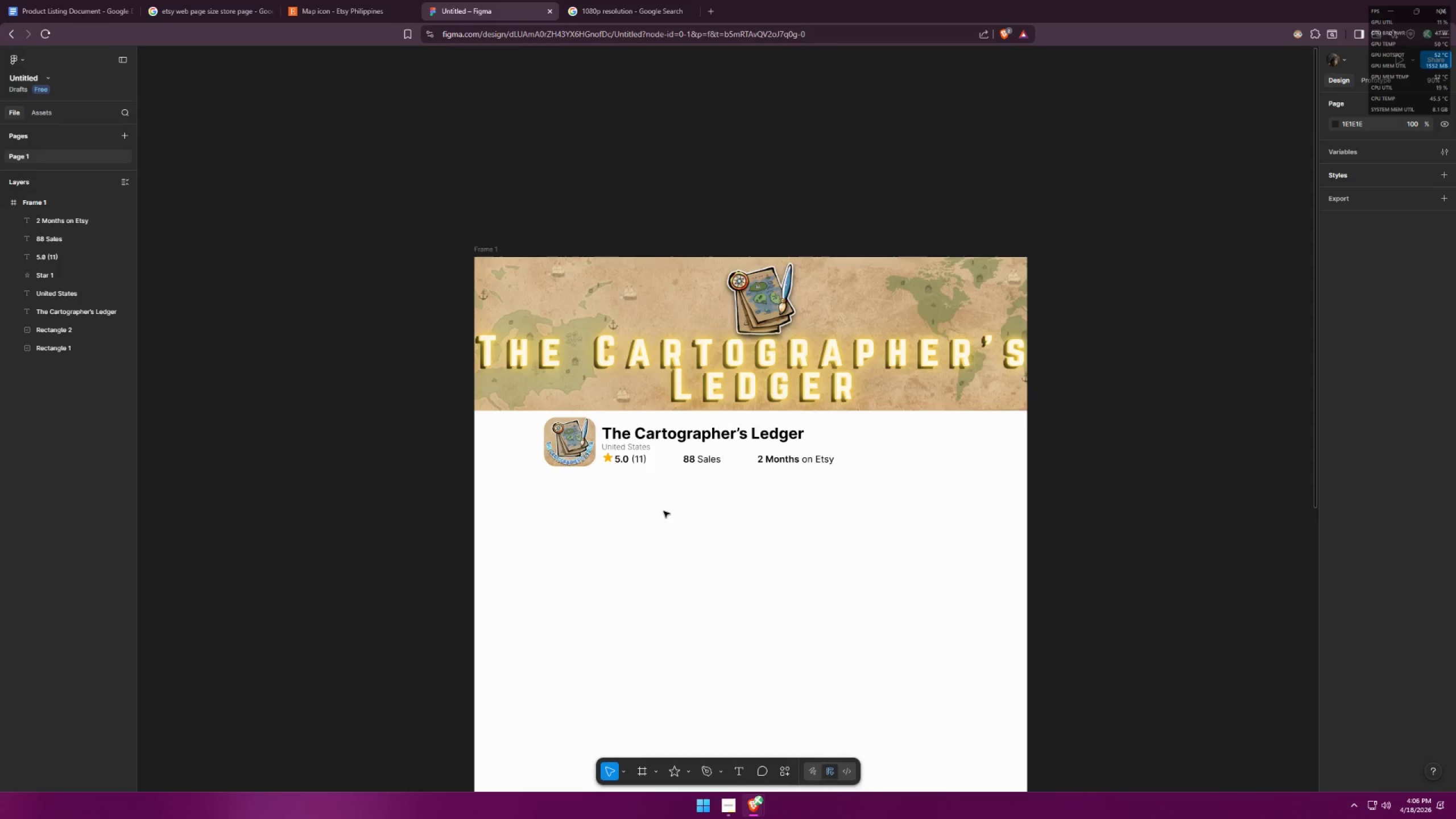 
key(Alt+AltLeft)
 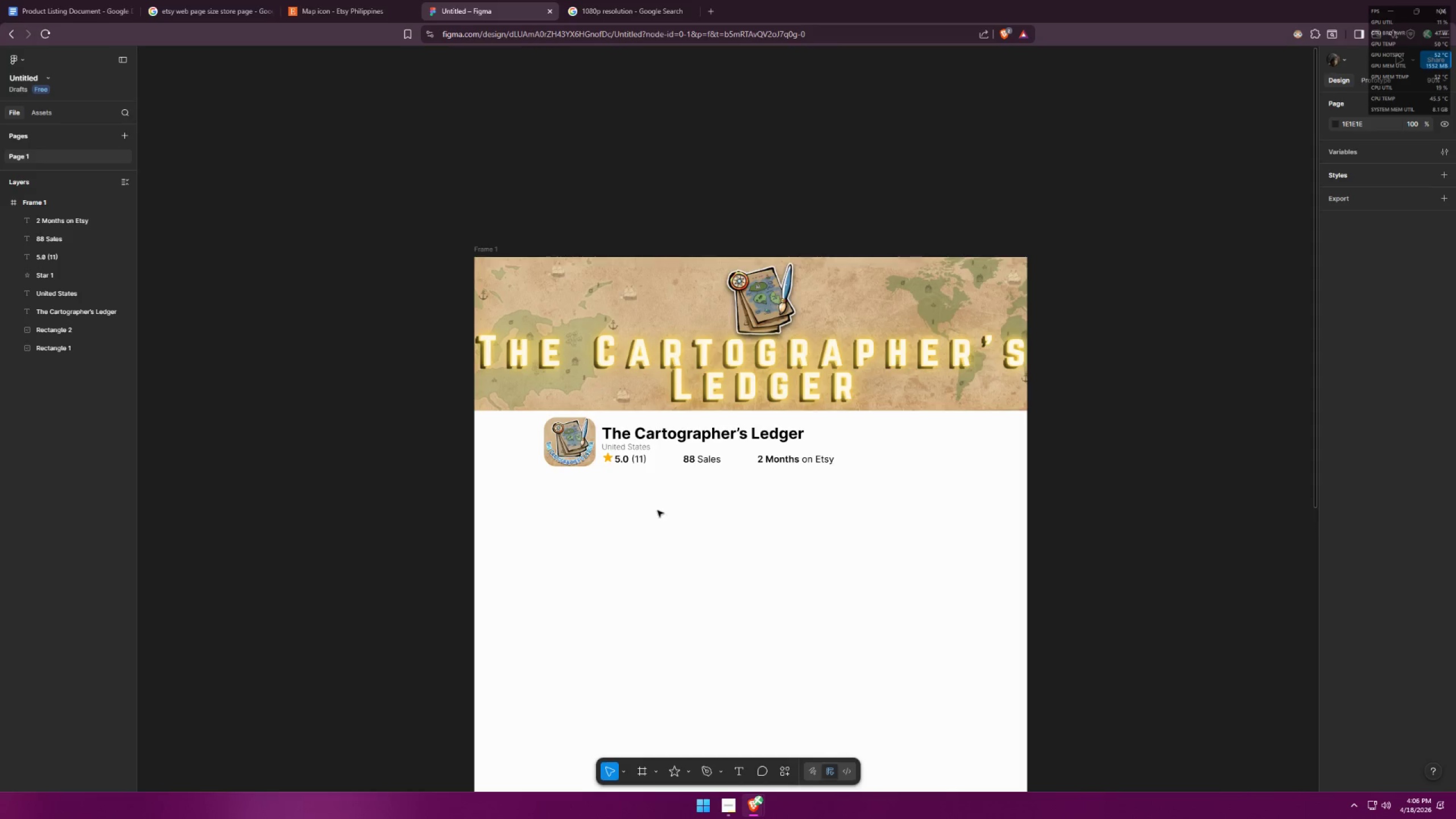 
key(Alt+Tab)
 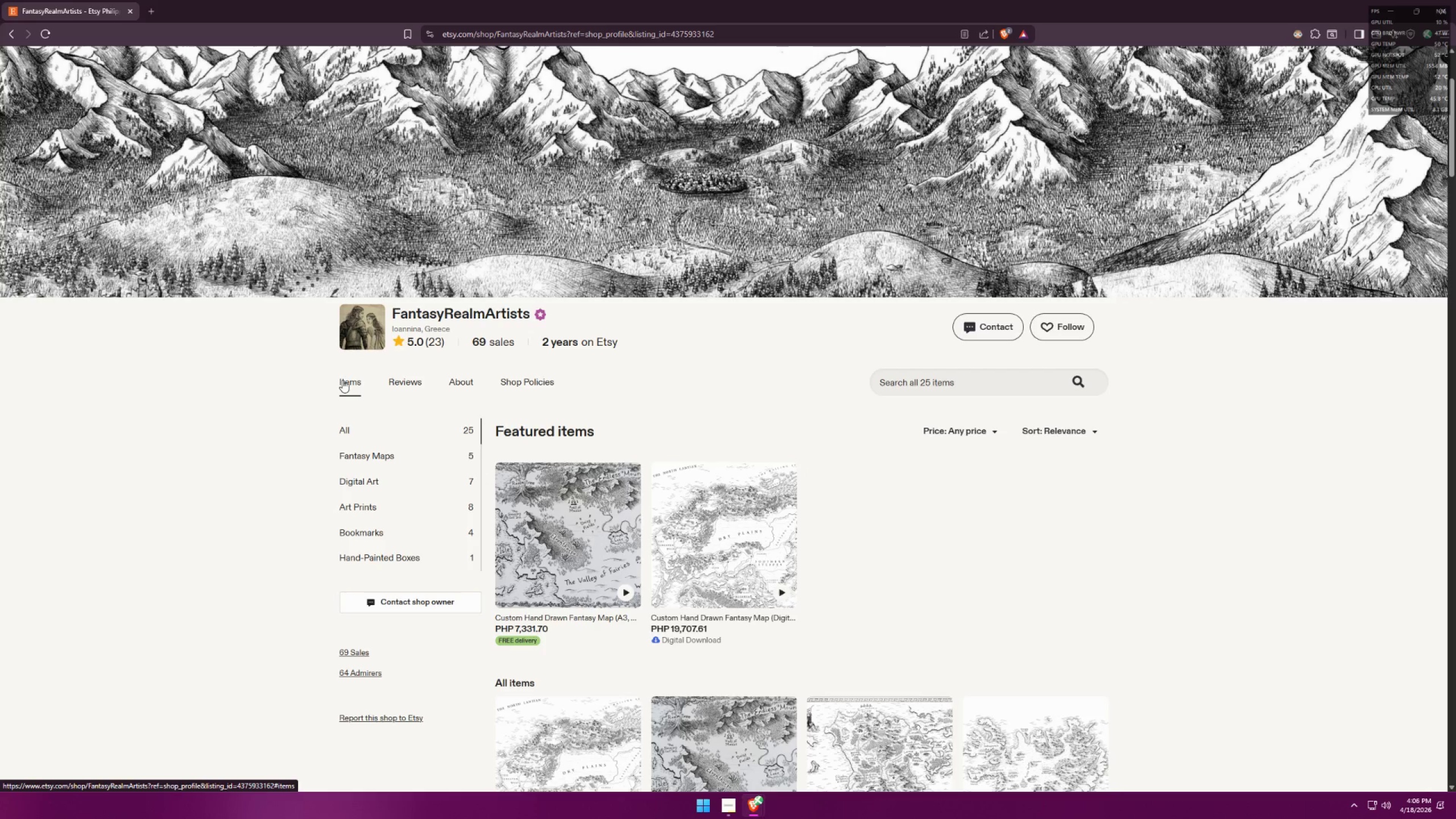 
key(Alt+AltLeft)
 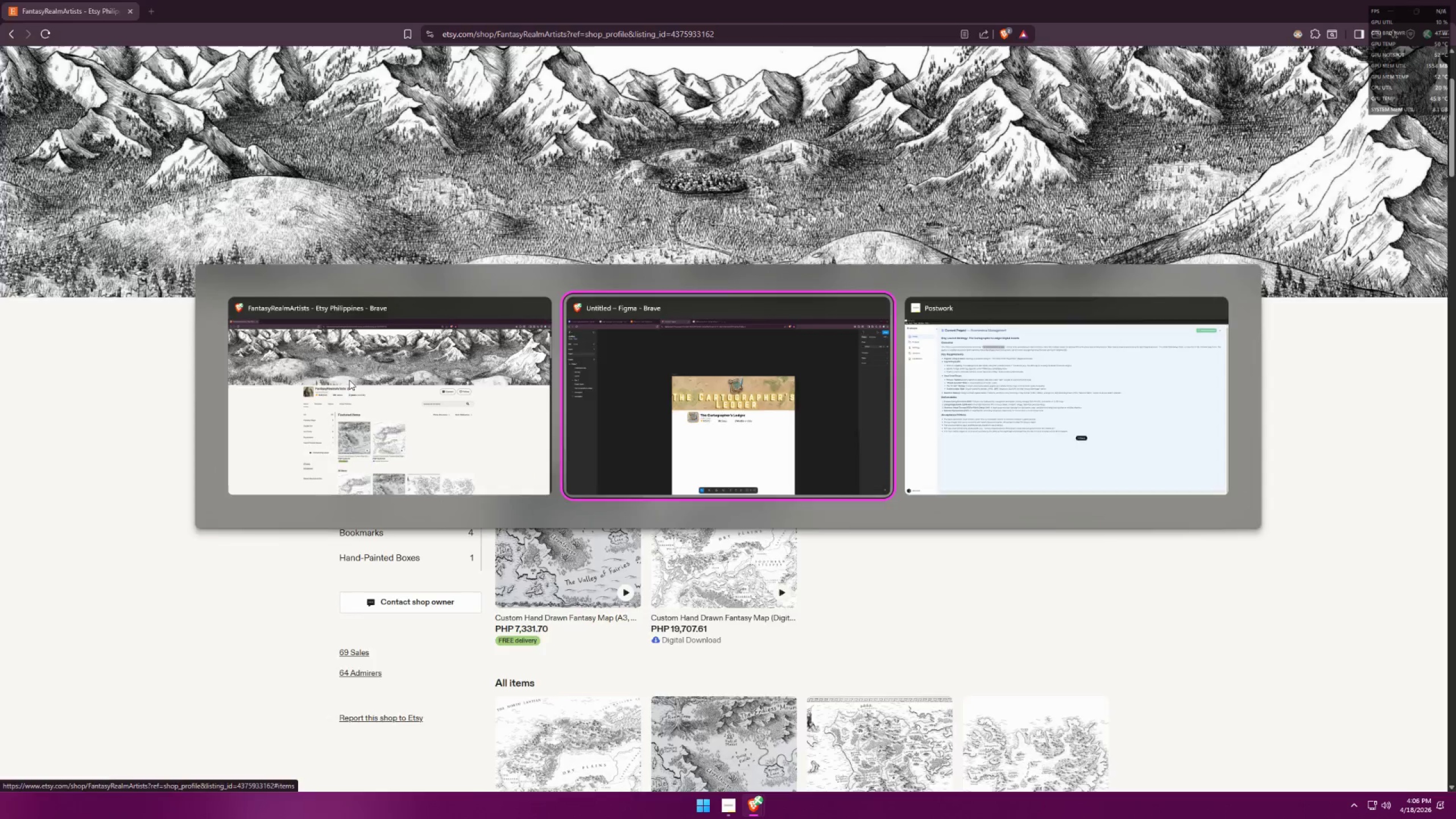 
key(Alt+Tab)
 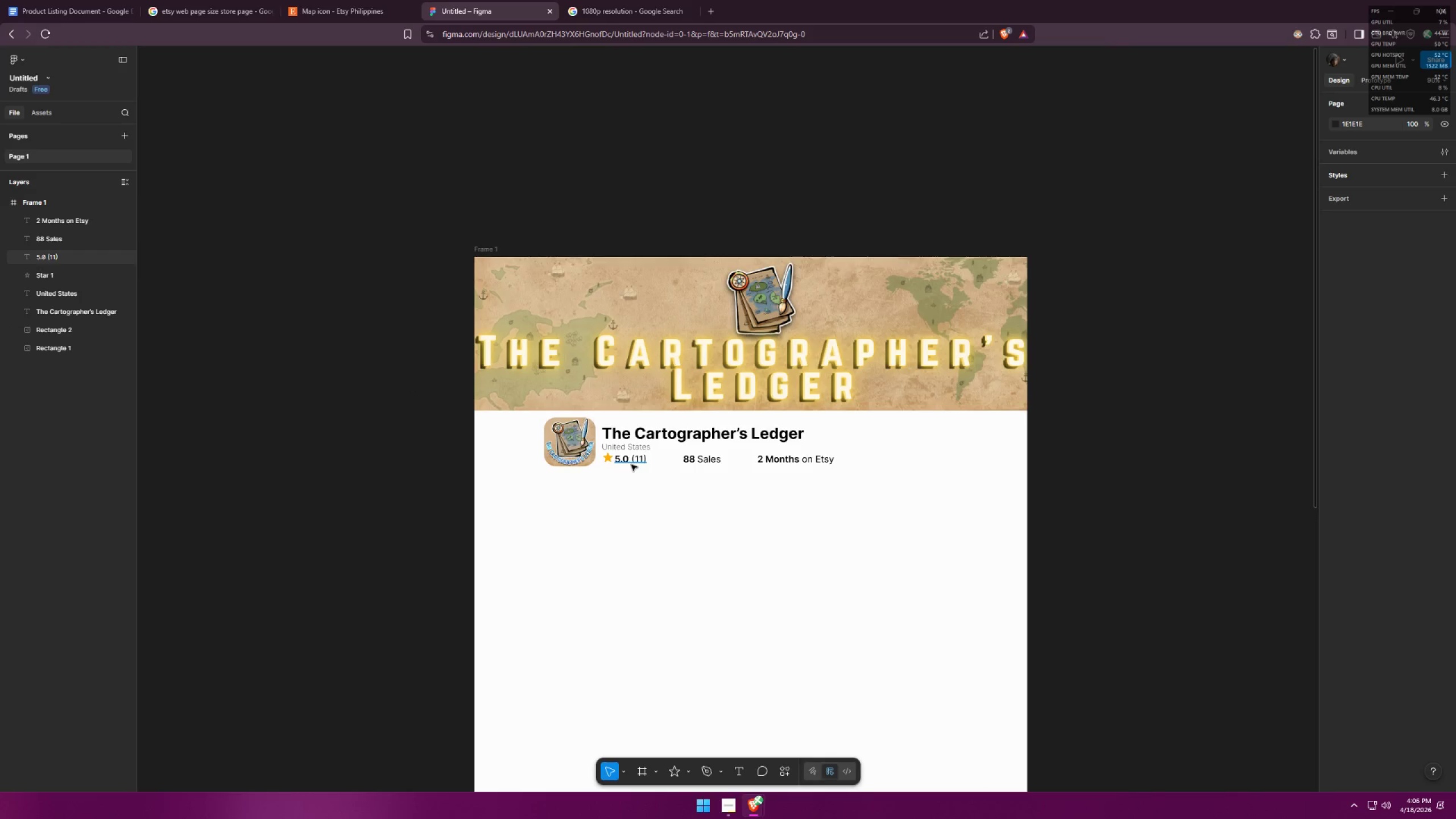 
left_click([631, 465])
 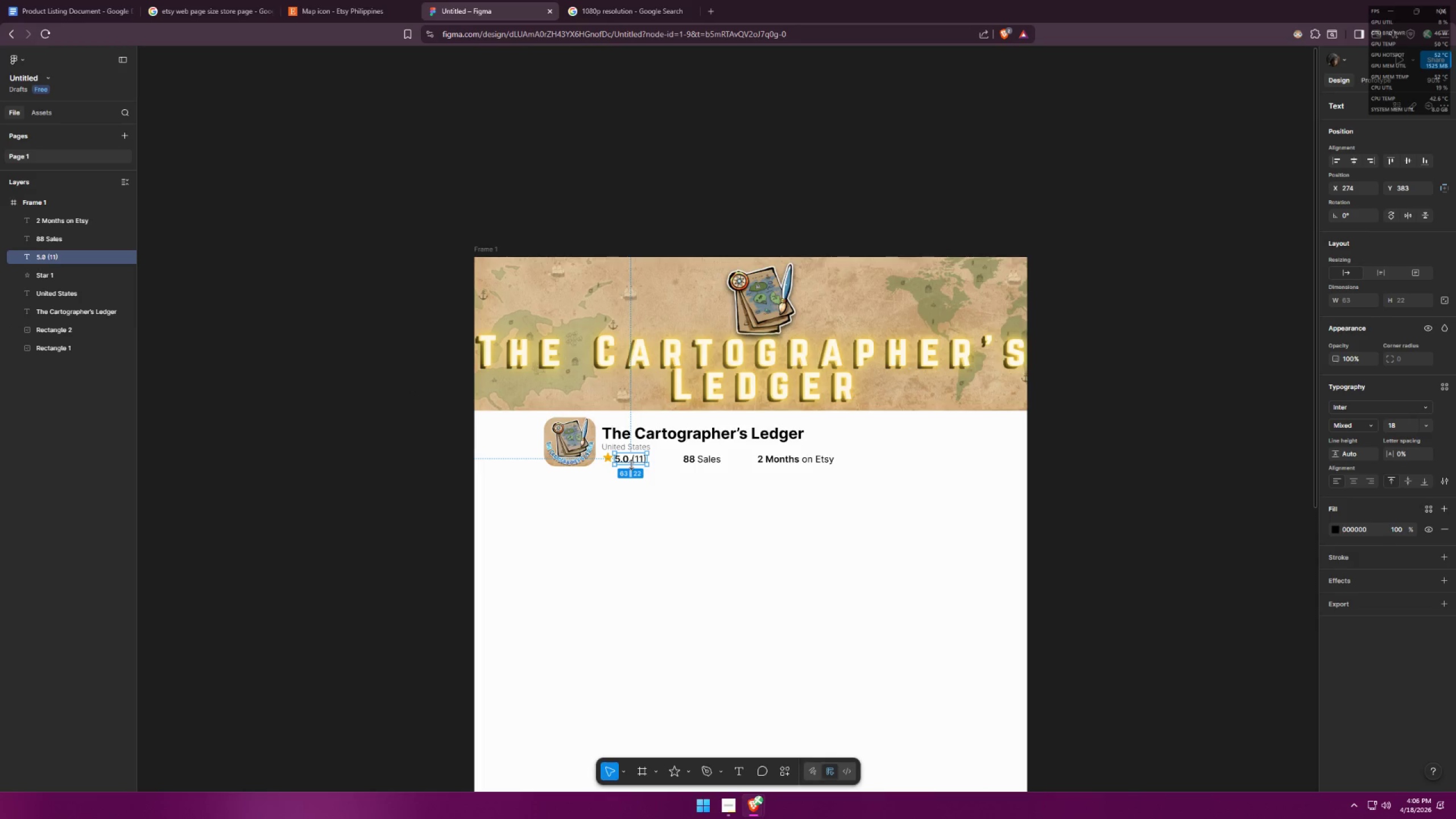 
hold_key(key=ShiftLeft, duration=1.17)
left_click([780, 460])
 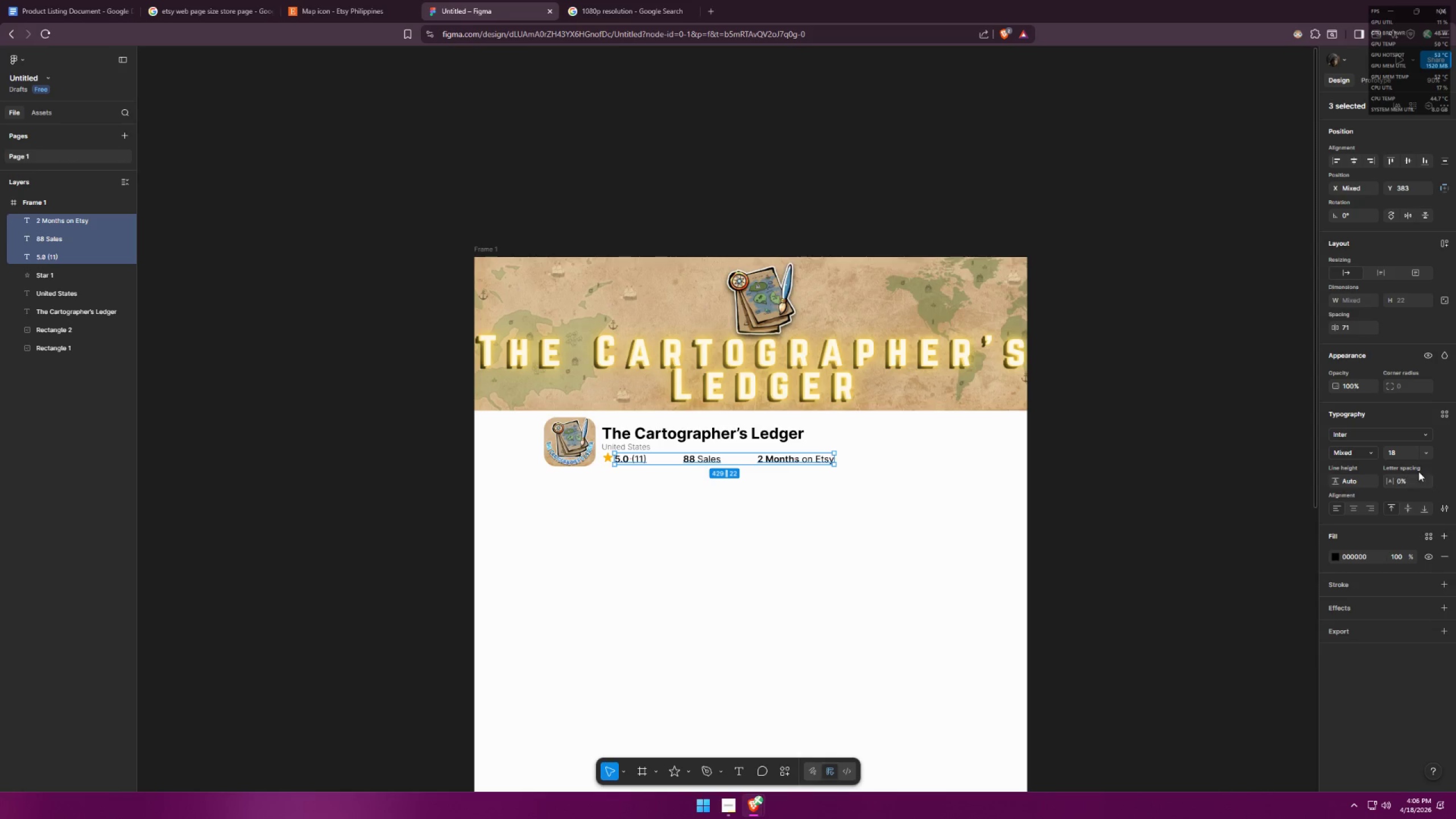 
left_click_drag(start_coordinate=[1404, 456], to_coordinate=[1380, 453])
 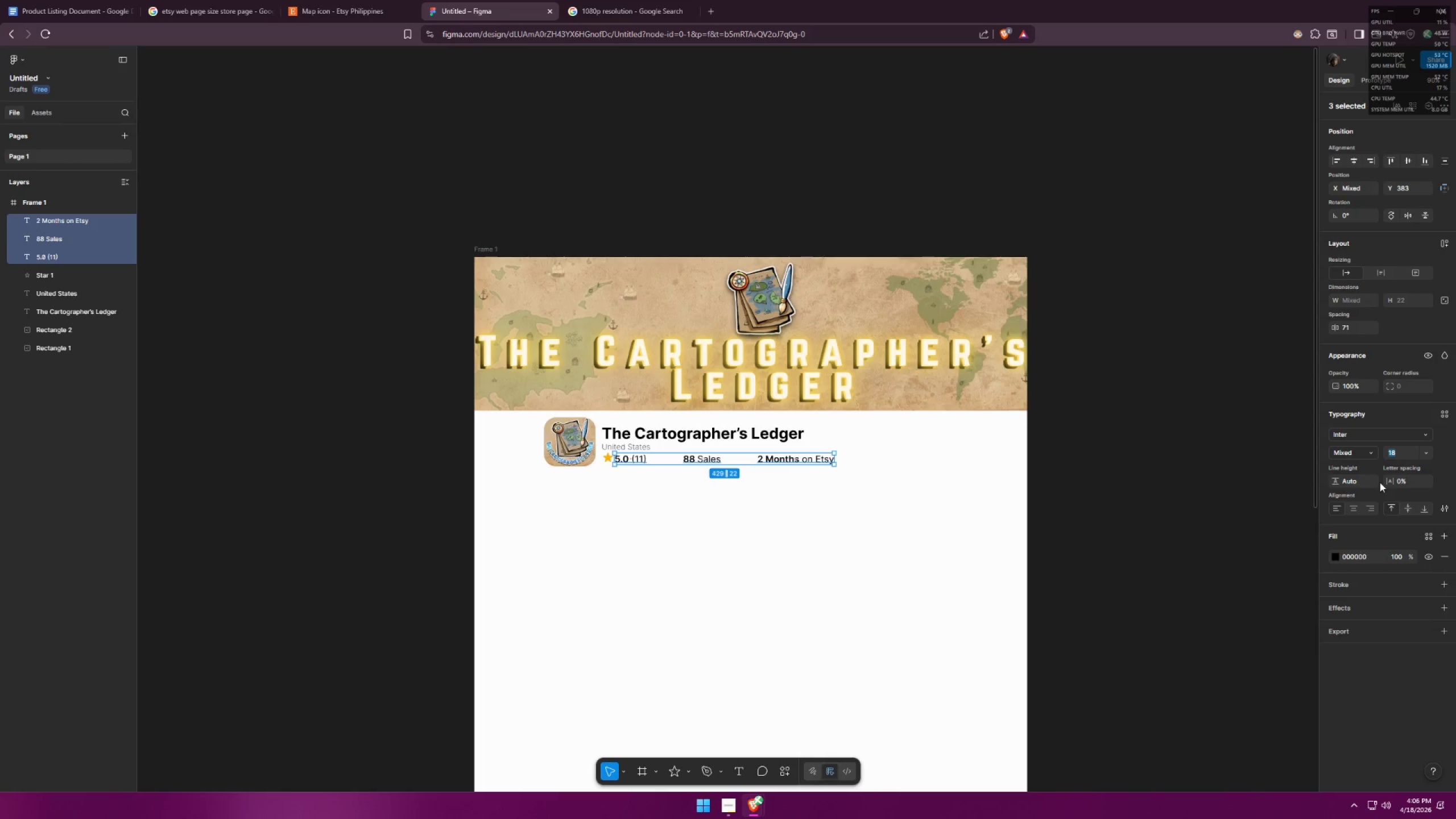 
type(20)
 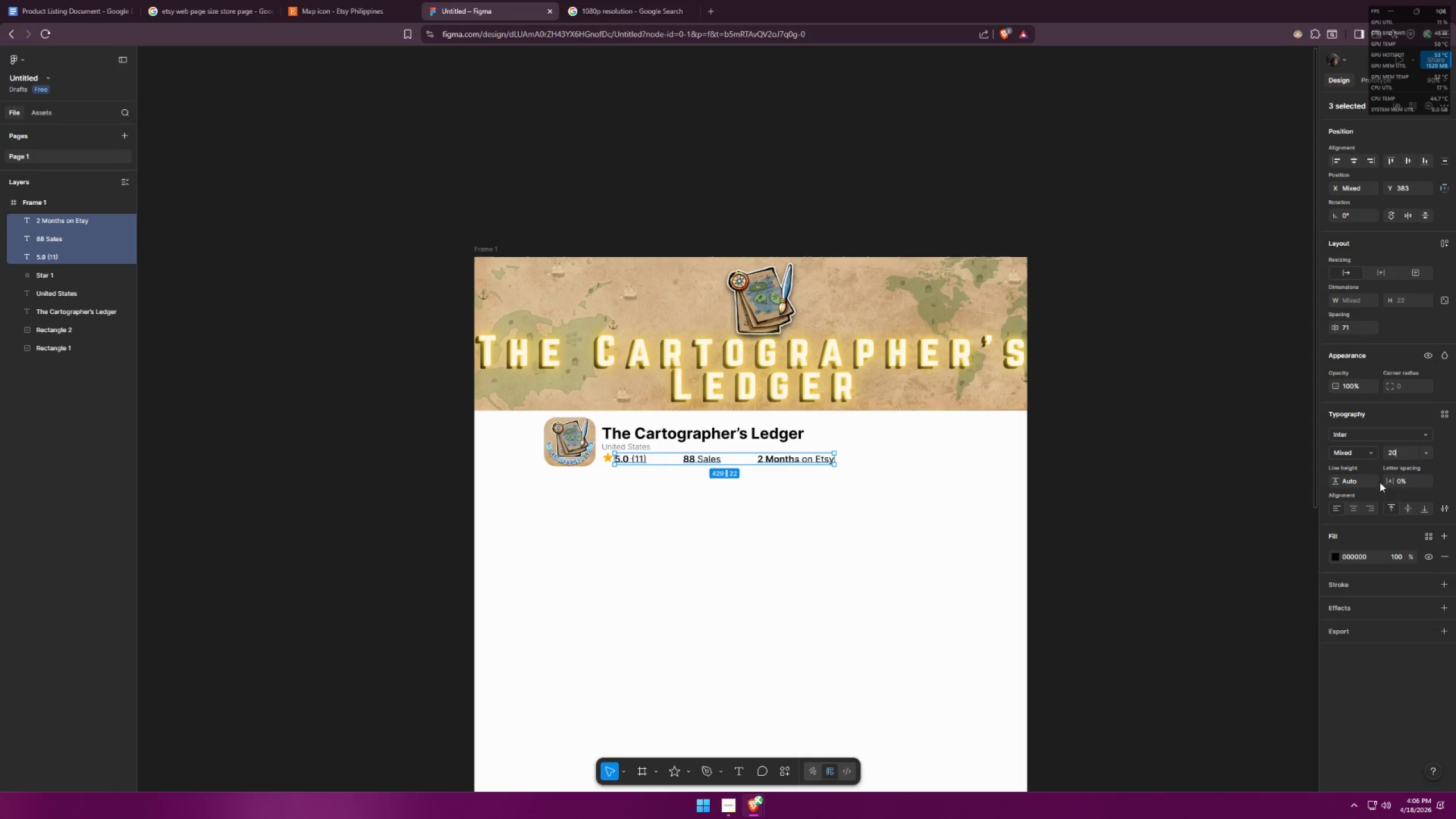 
key(Enter)
 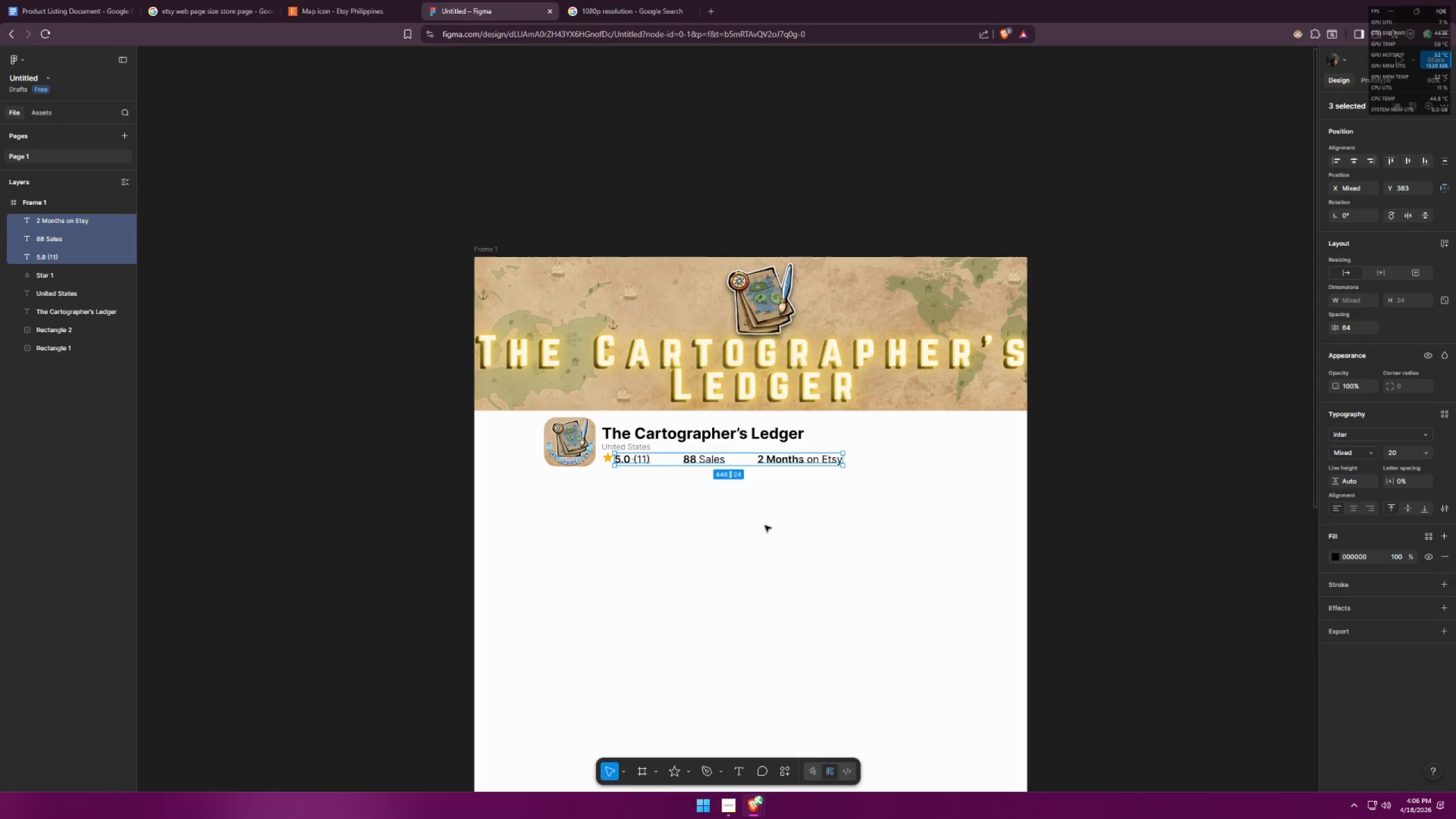 
left_click([685, 508])
 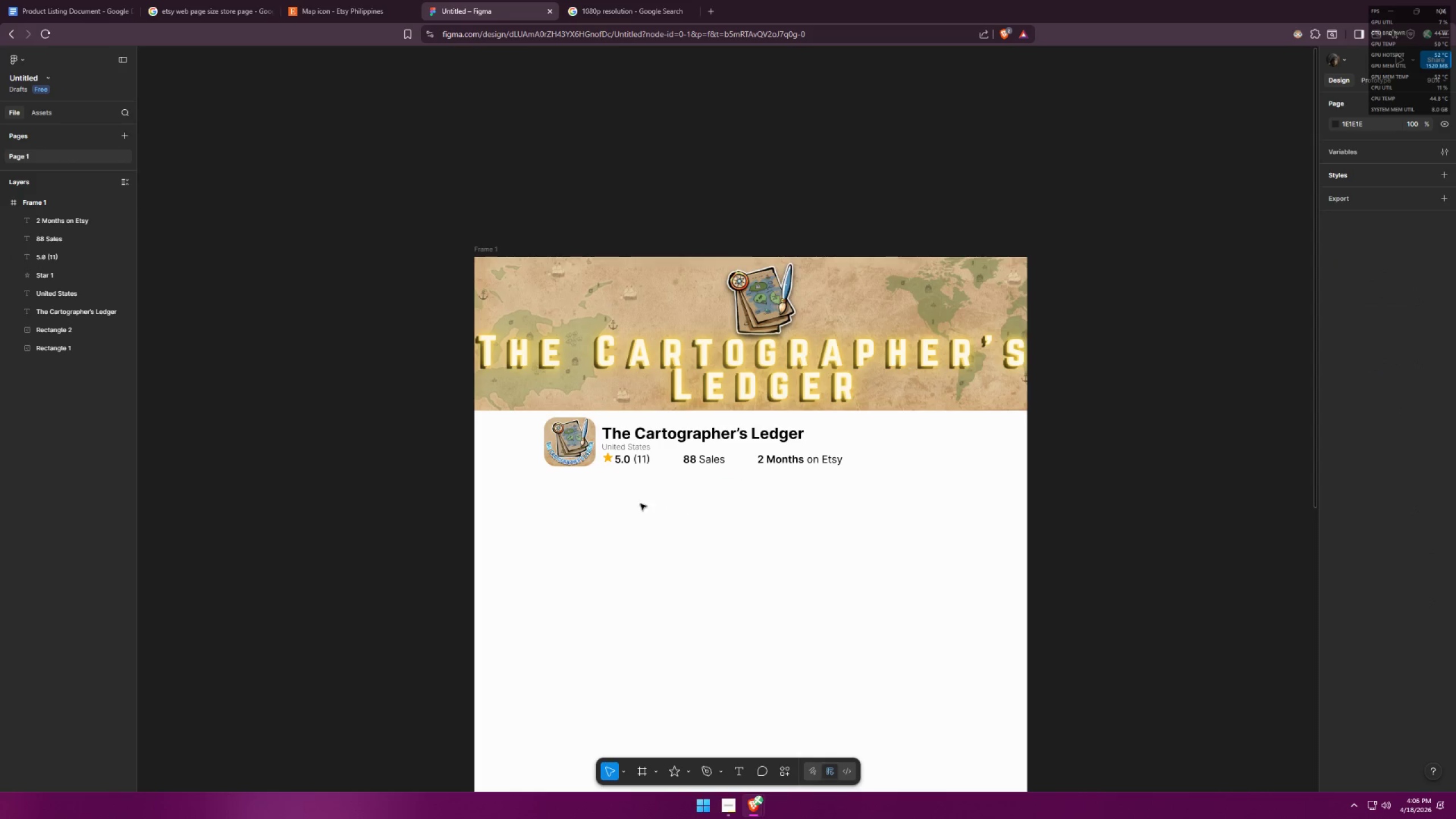 
hold_key(key=ControlLeft, duration=0.42)
scroll: coordinate [595, 484], scroll_direction: up, amount: 6.0
 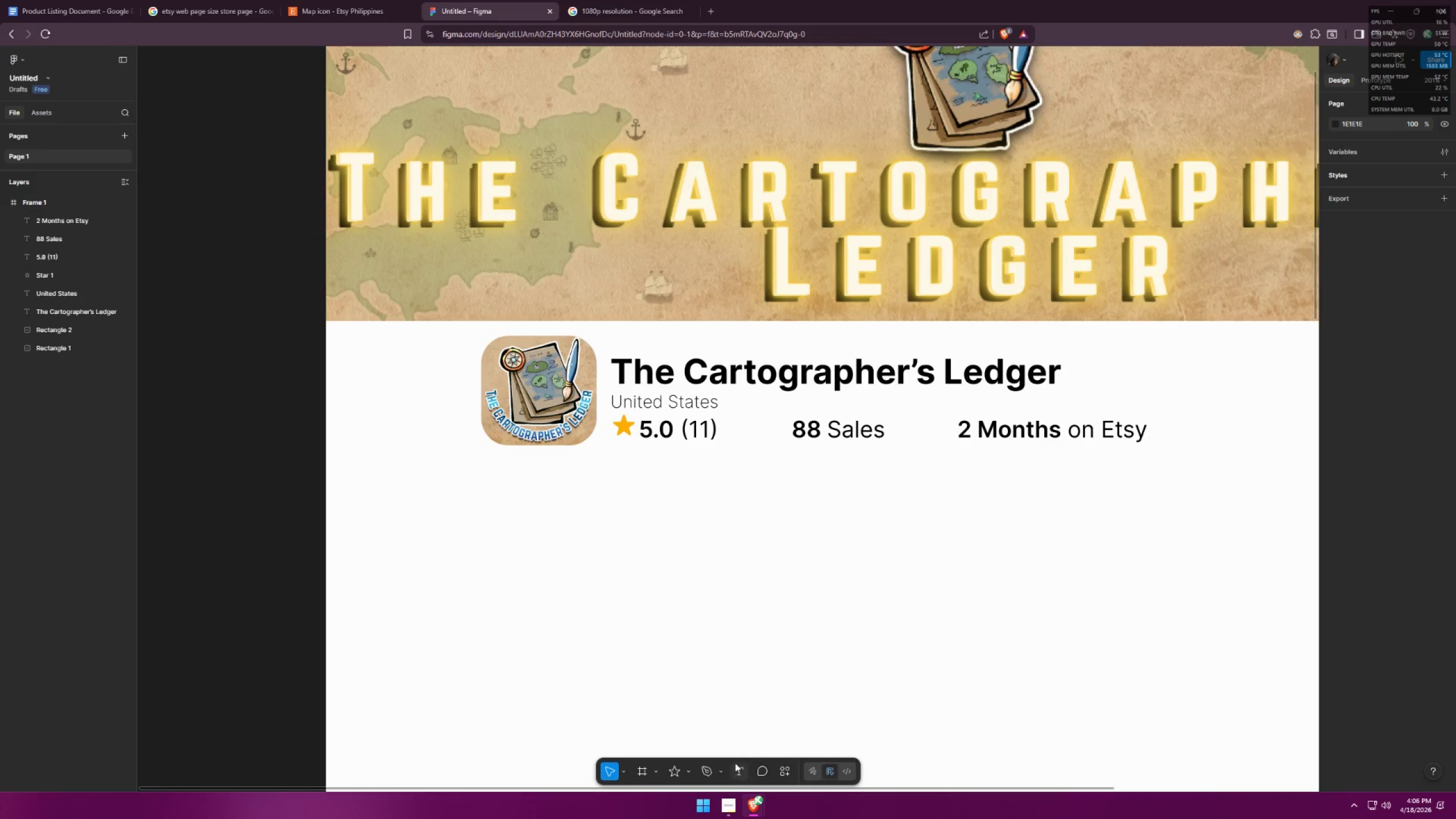 
left_click([744, 767])
 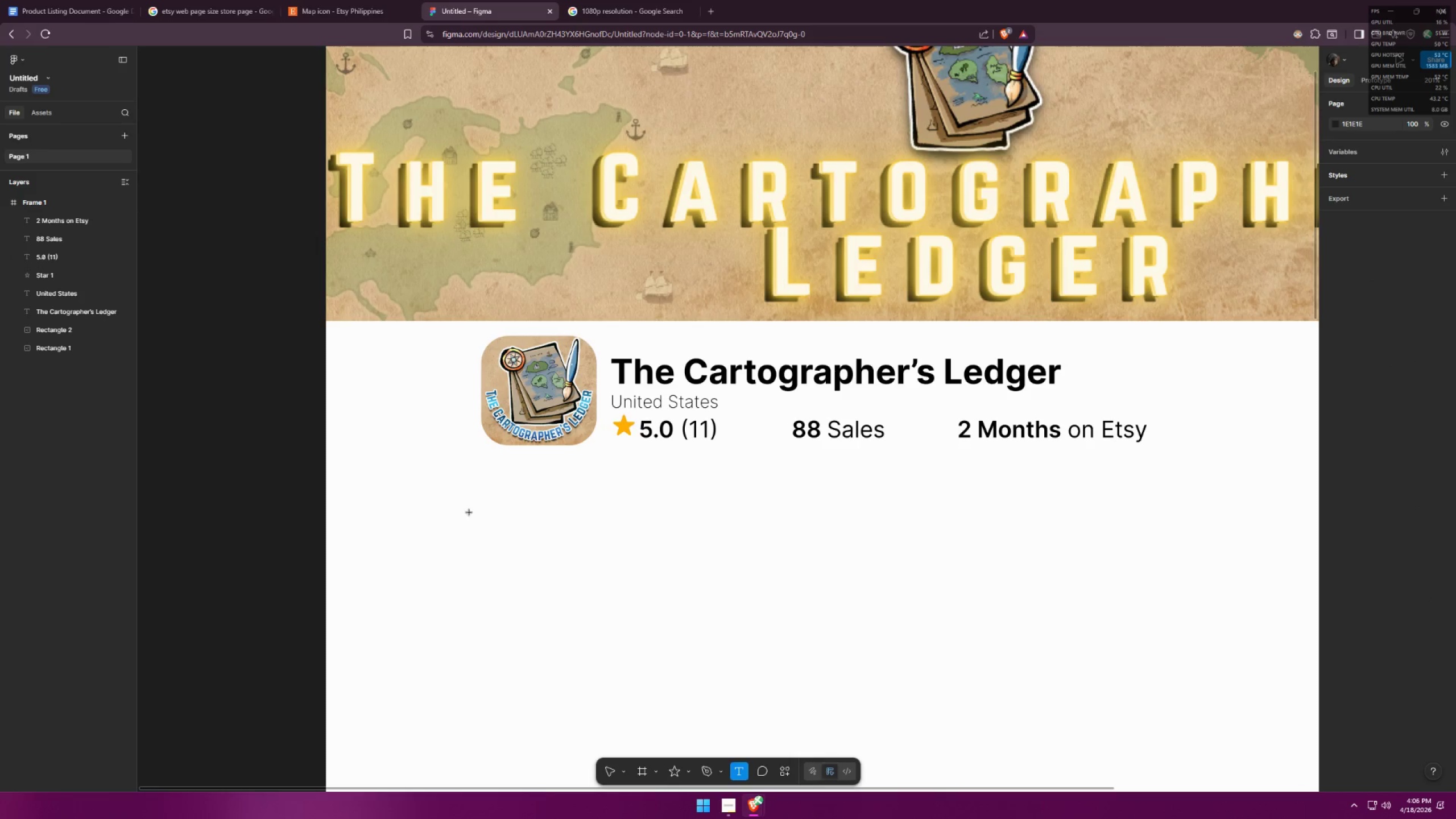 
left_click([483, 524])
 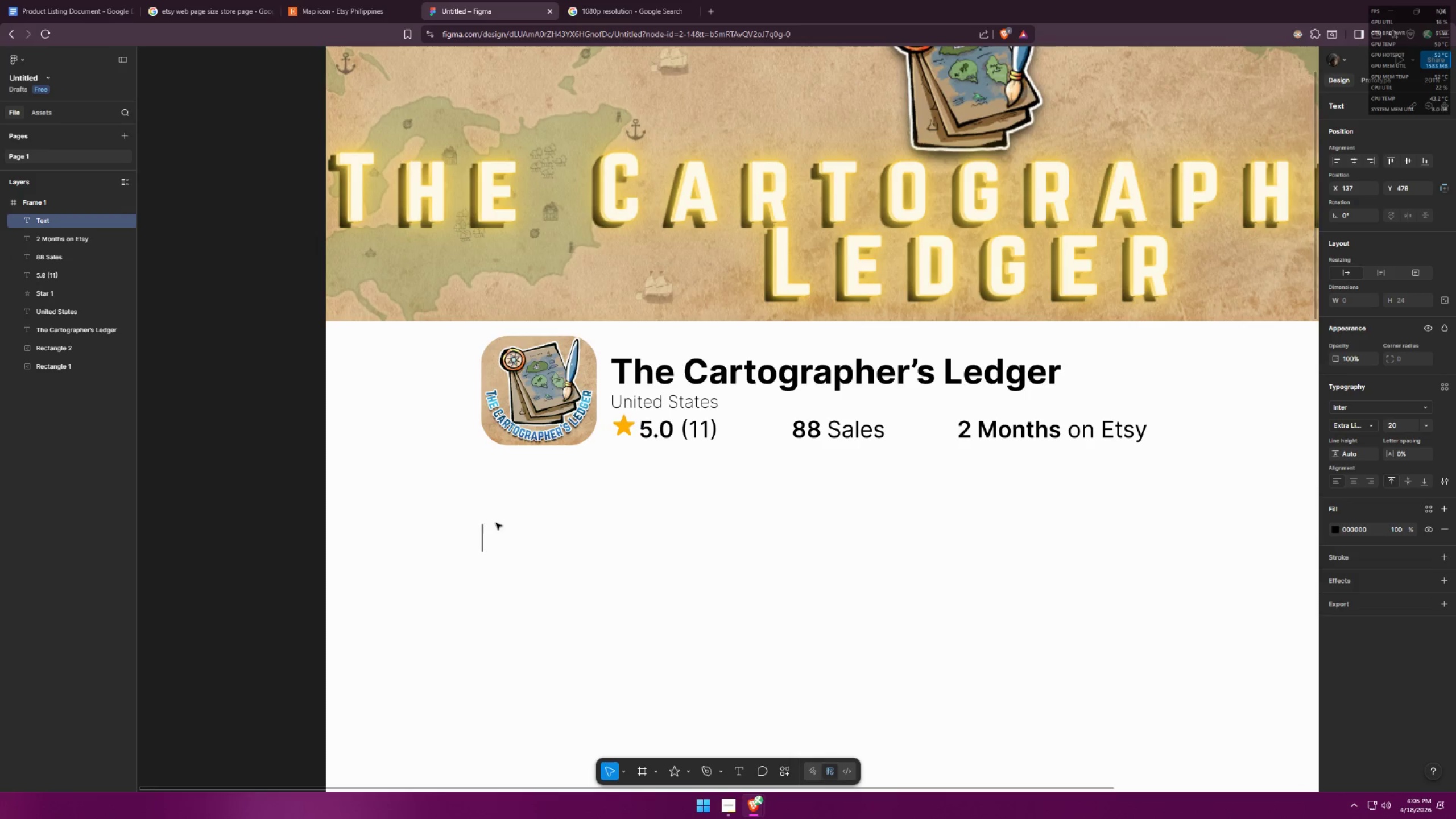 
key(Alt+AltLeft)
 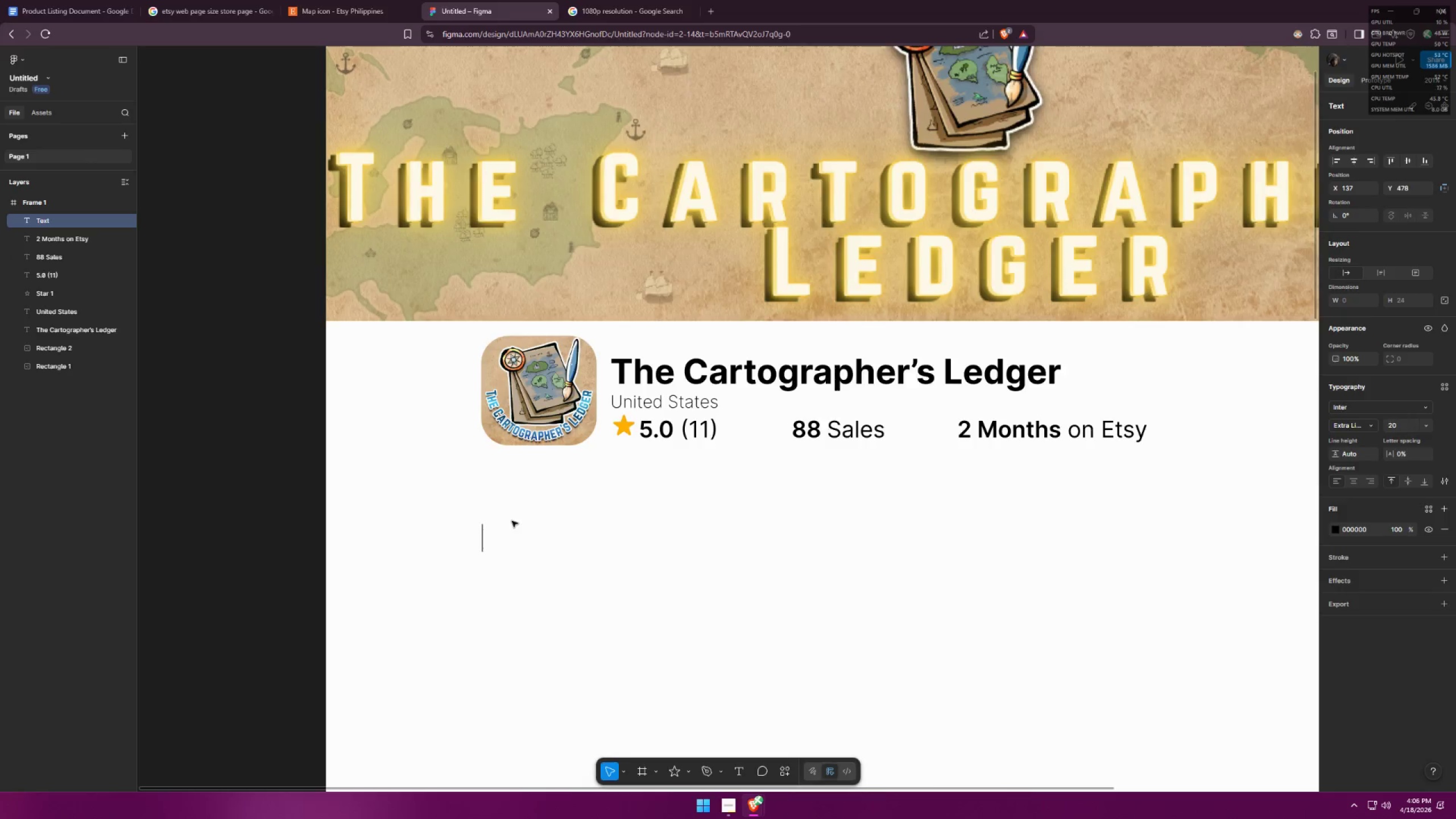 
key(Alt+Tab)
 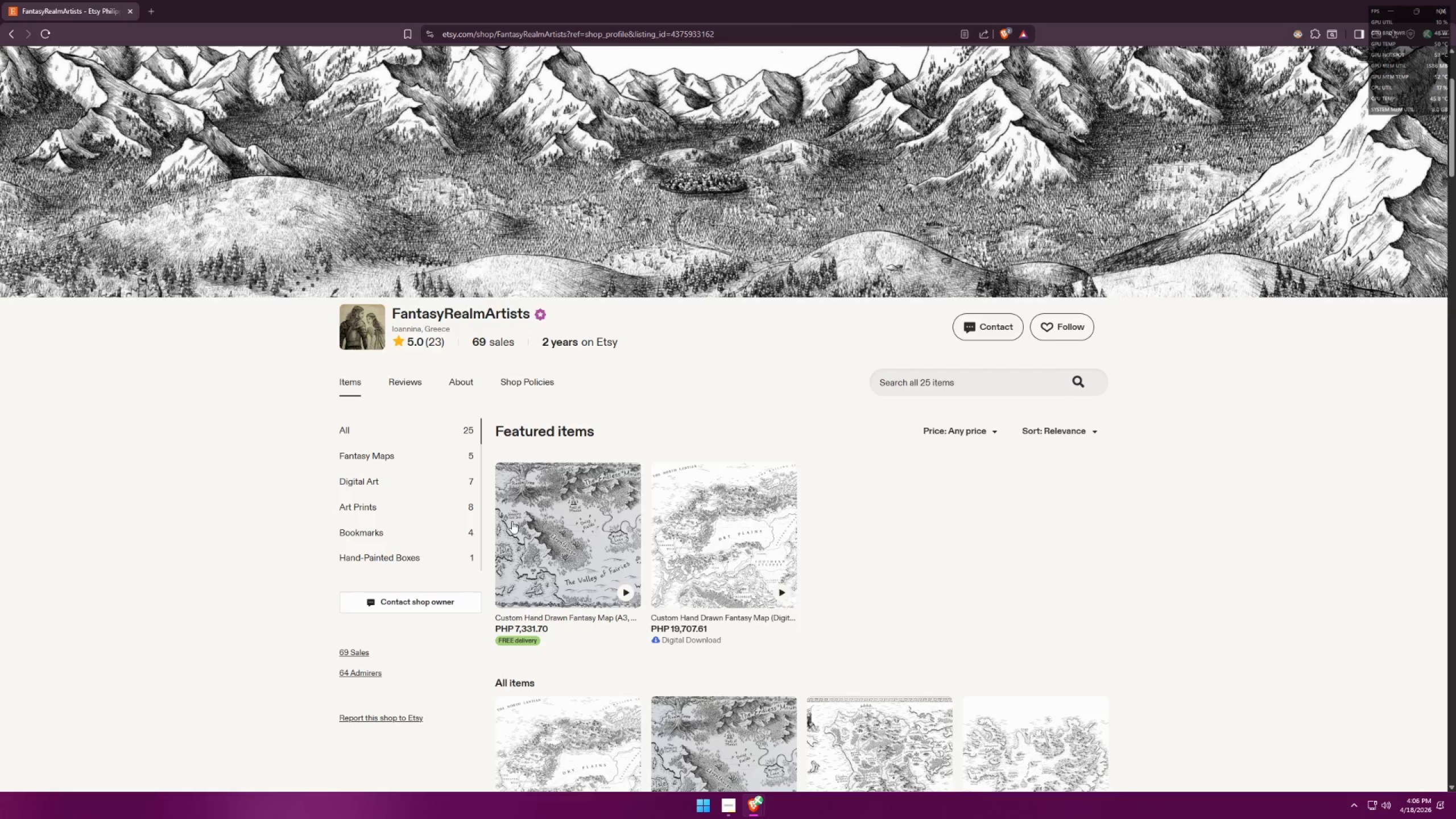 
key(Alt+AltLeft)
 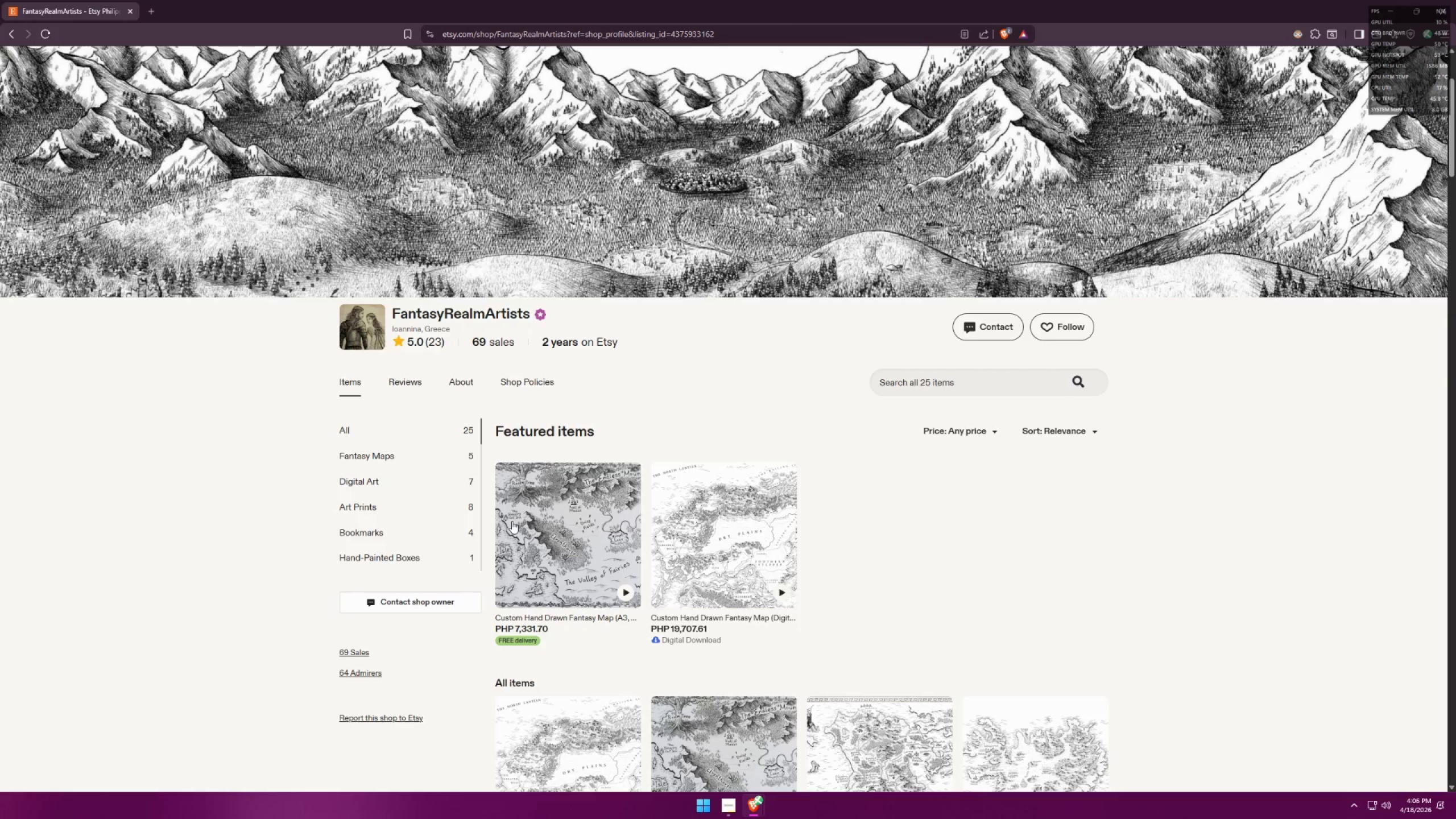 
key(Tab)
type(Items)
 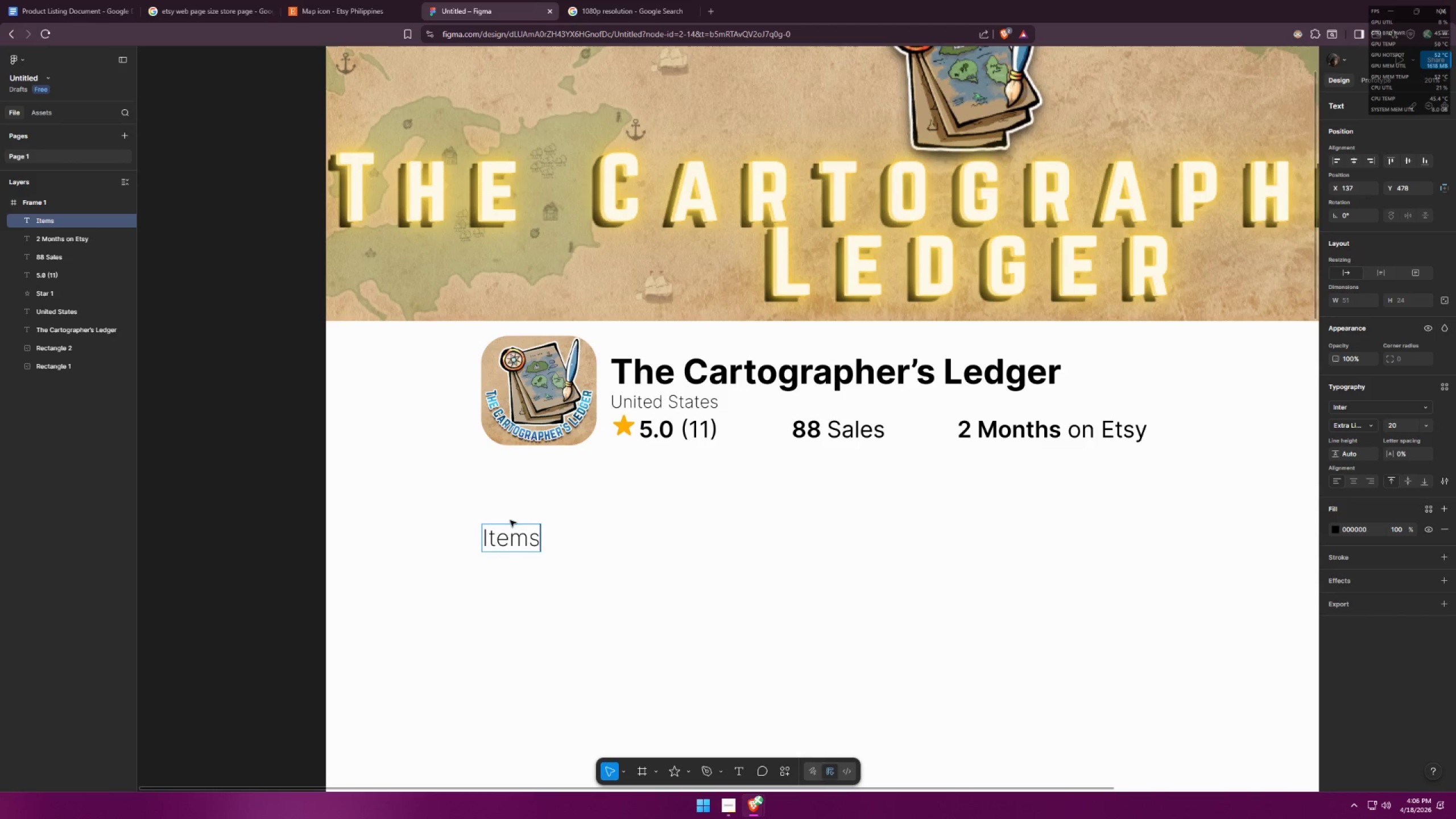 
key(Control+ControlLeft)
 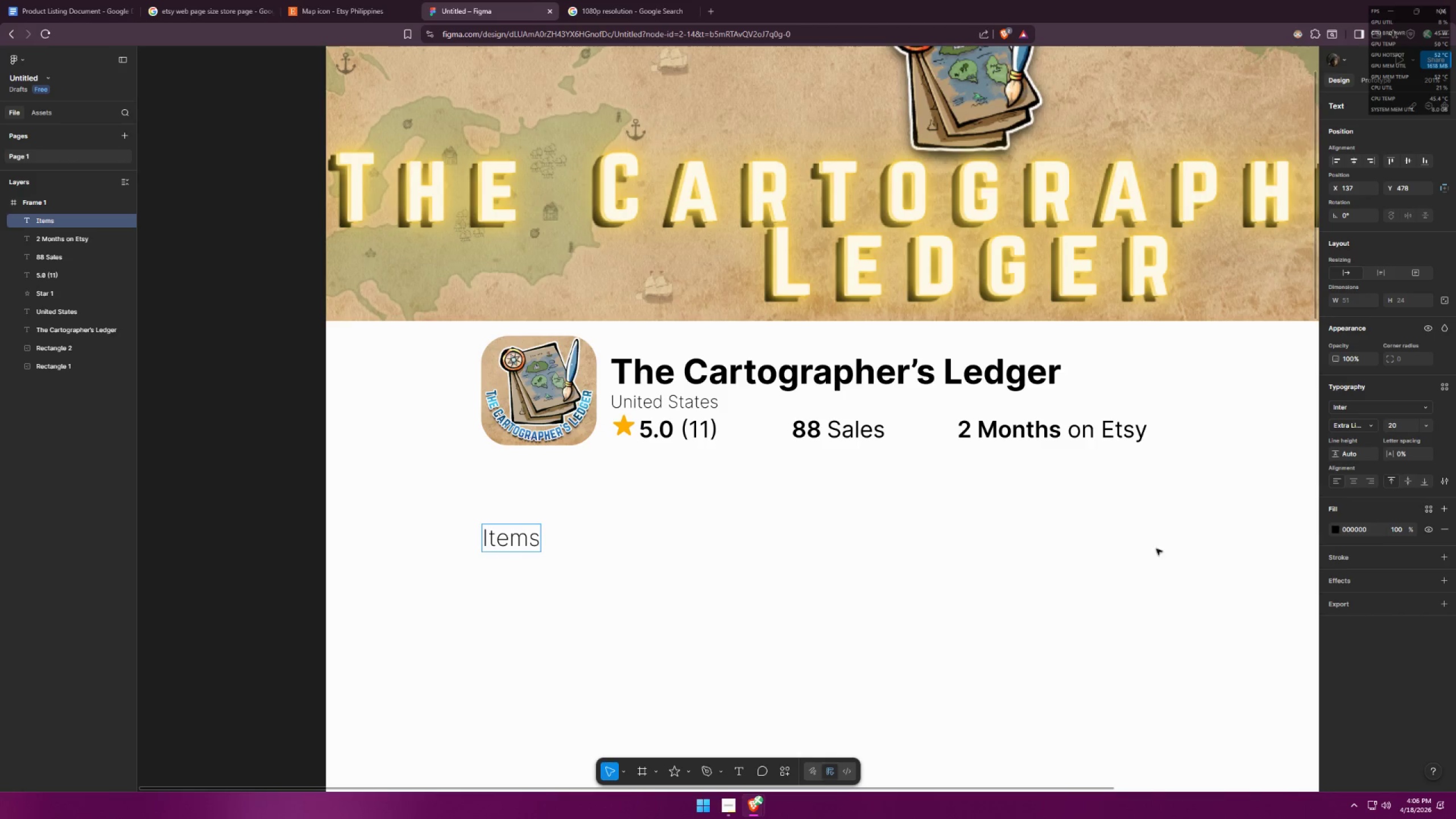 
key(Control+ControlLeft)
 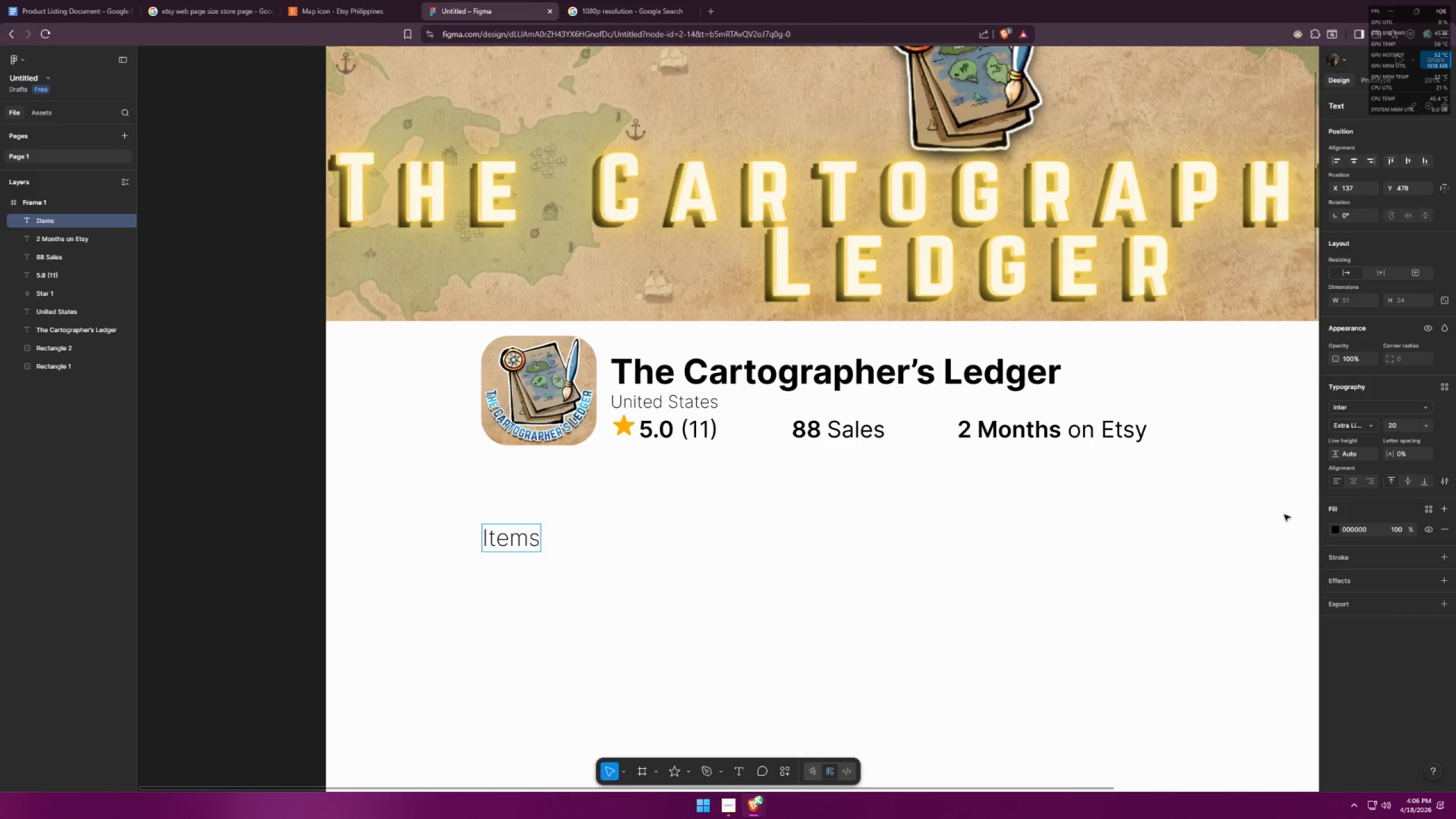 
key(Control+A)
 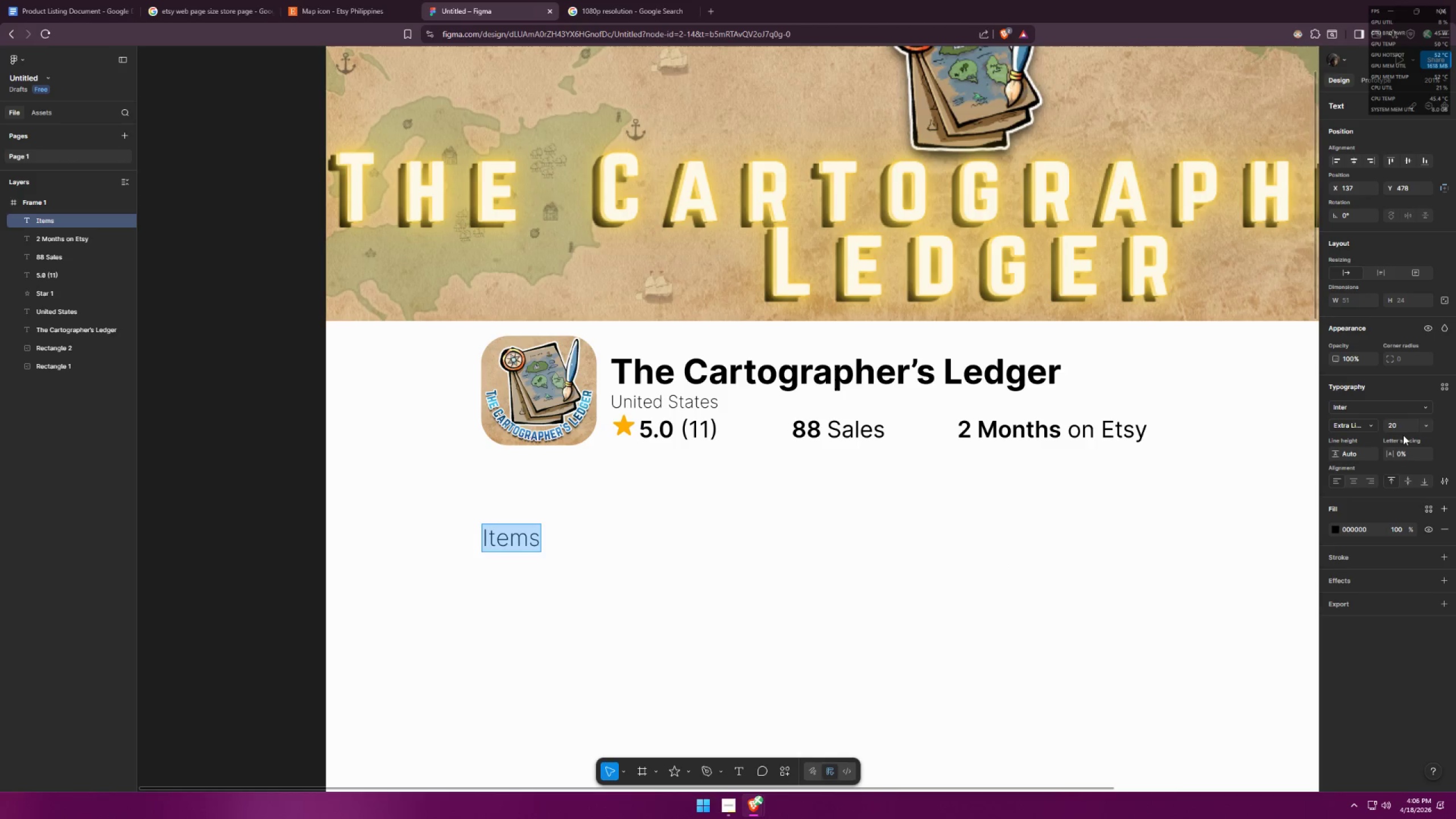 
left_click_drag(start_coordinate=[1404, 424], to_coordinate=[1369, 424])
 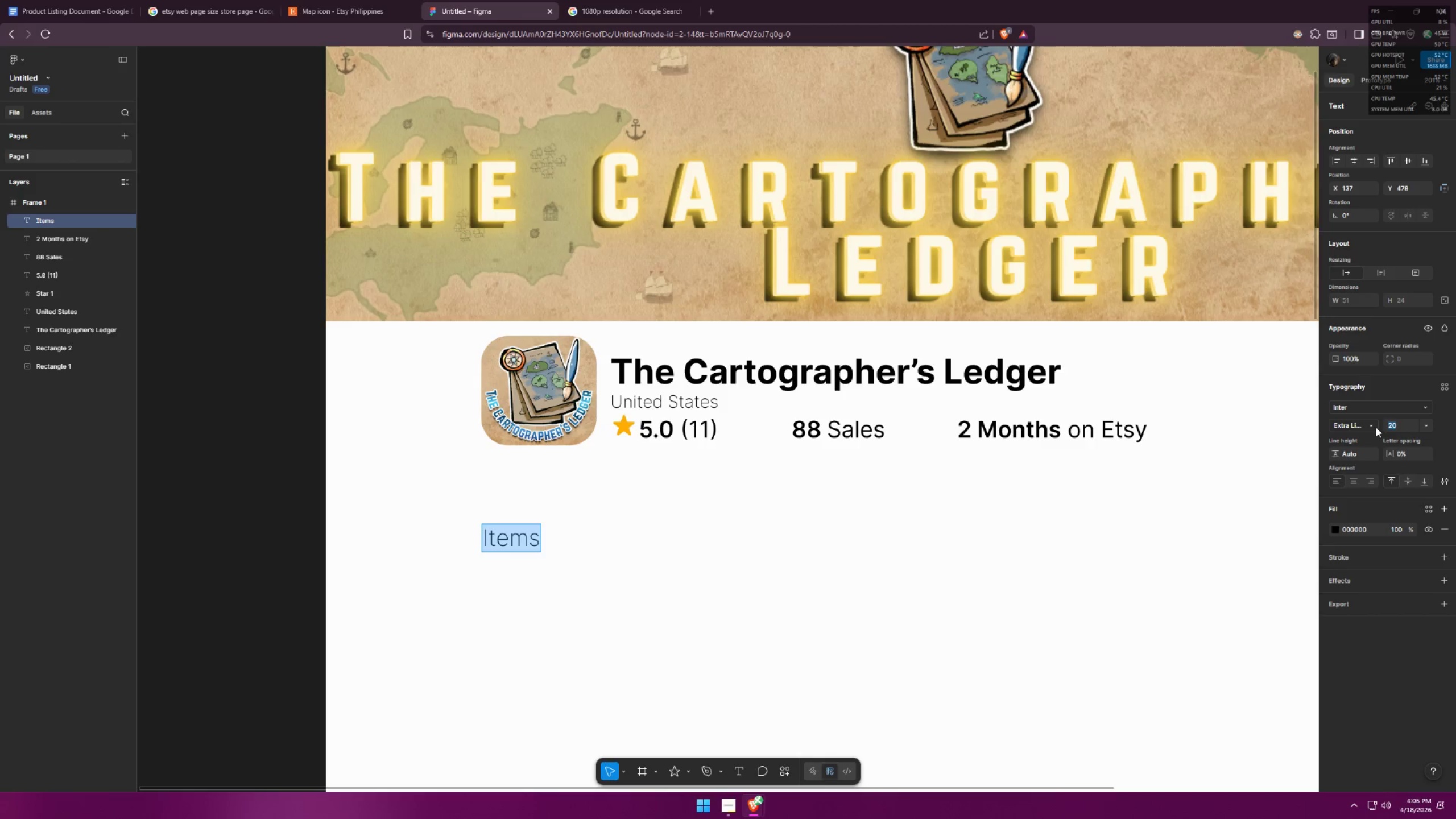 
type(18)
 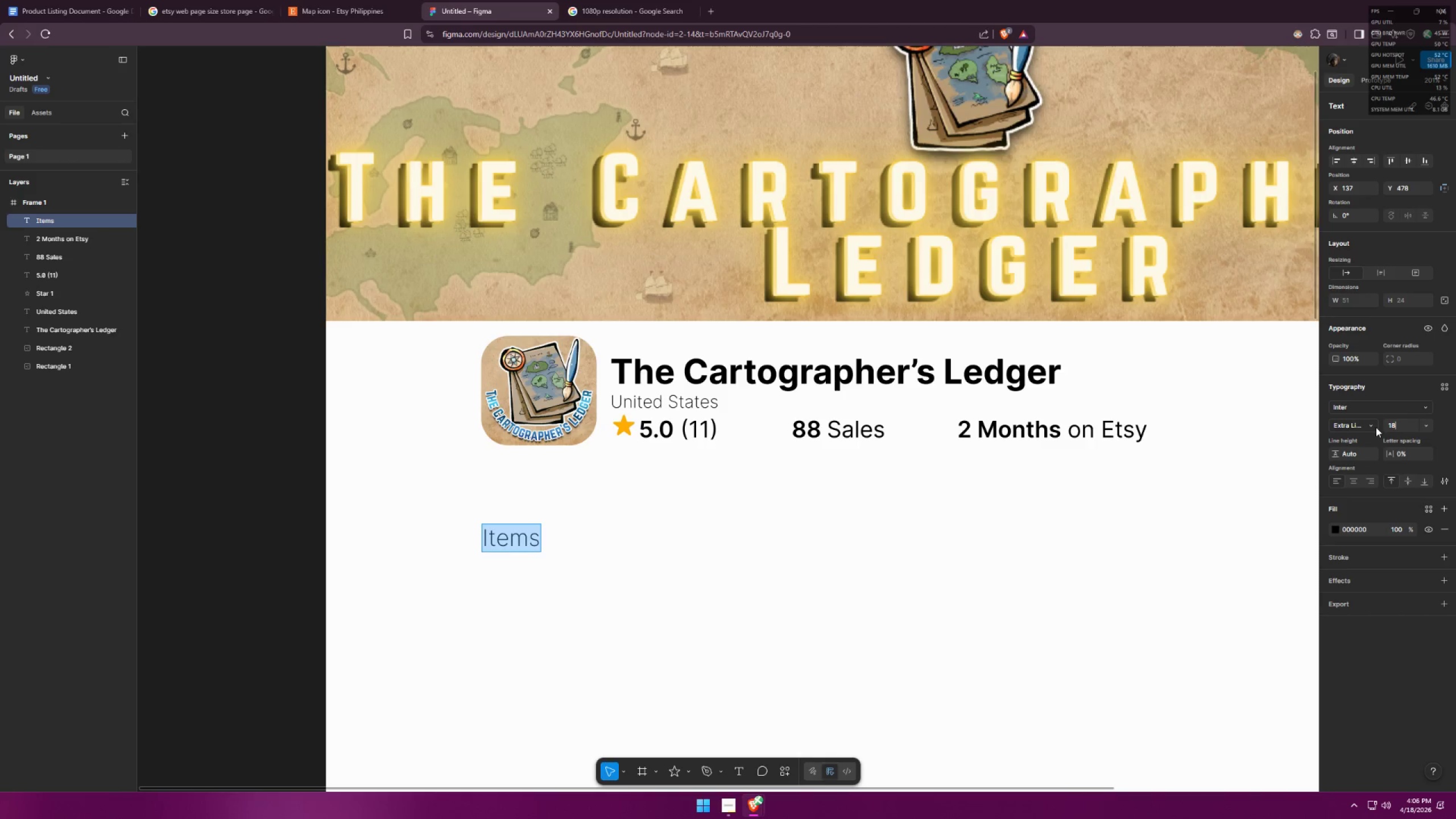 
key(Enter)
 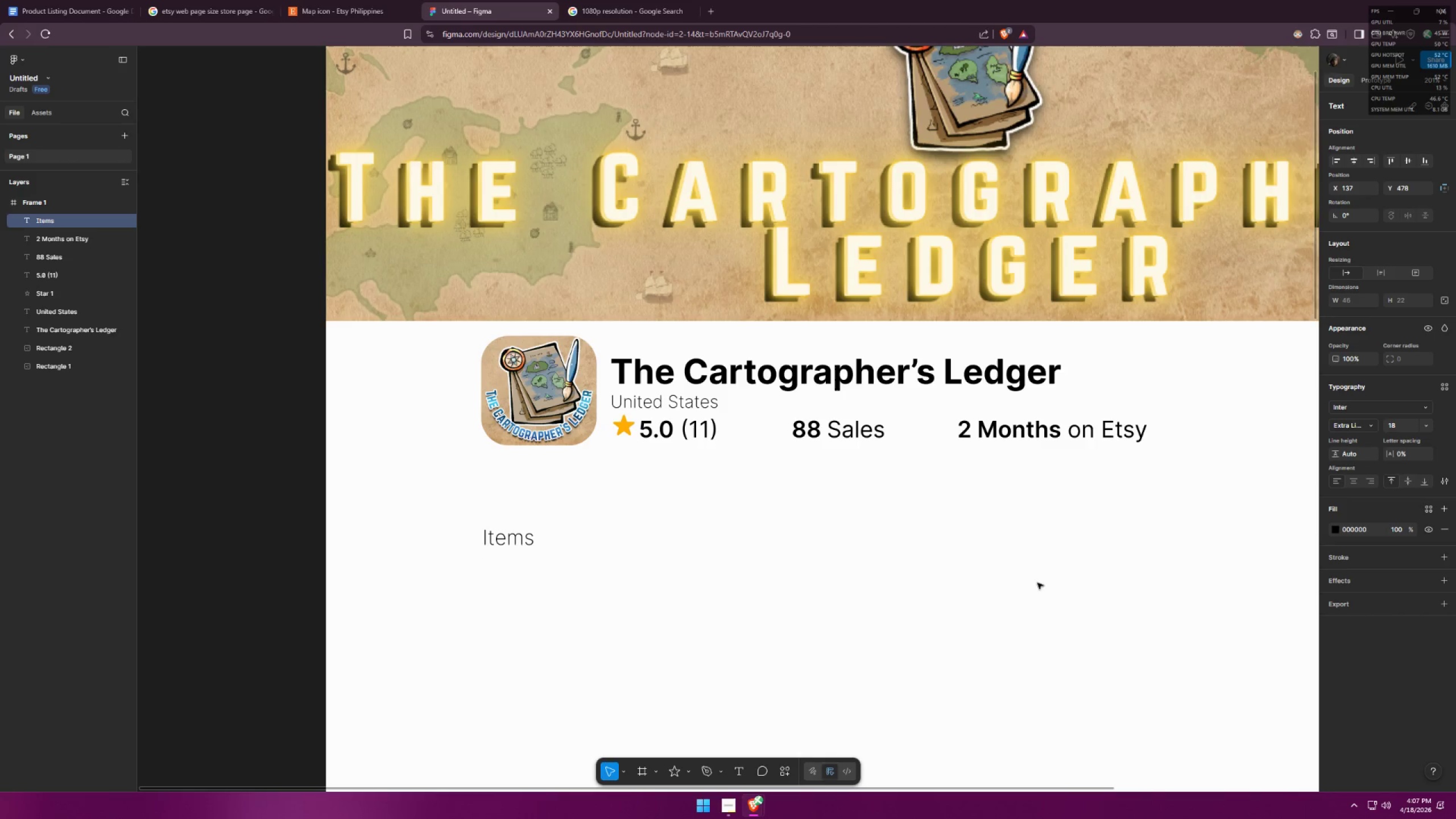 
left_click([806, 610])
 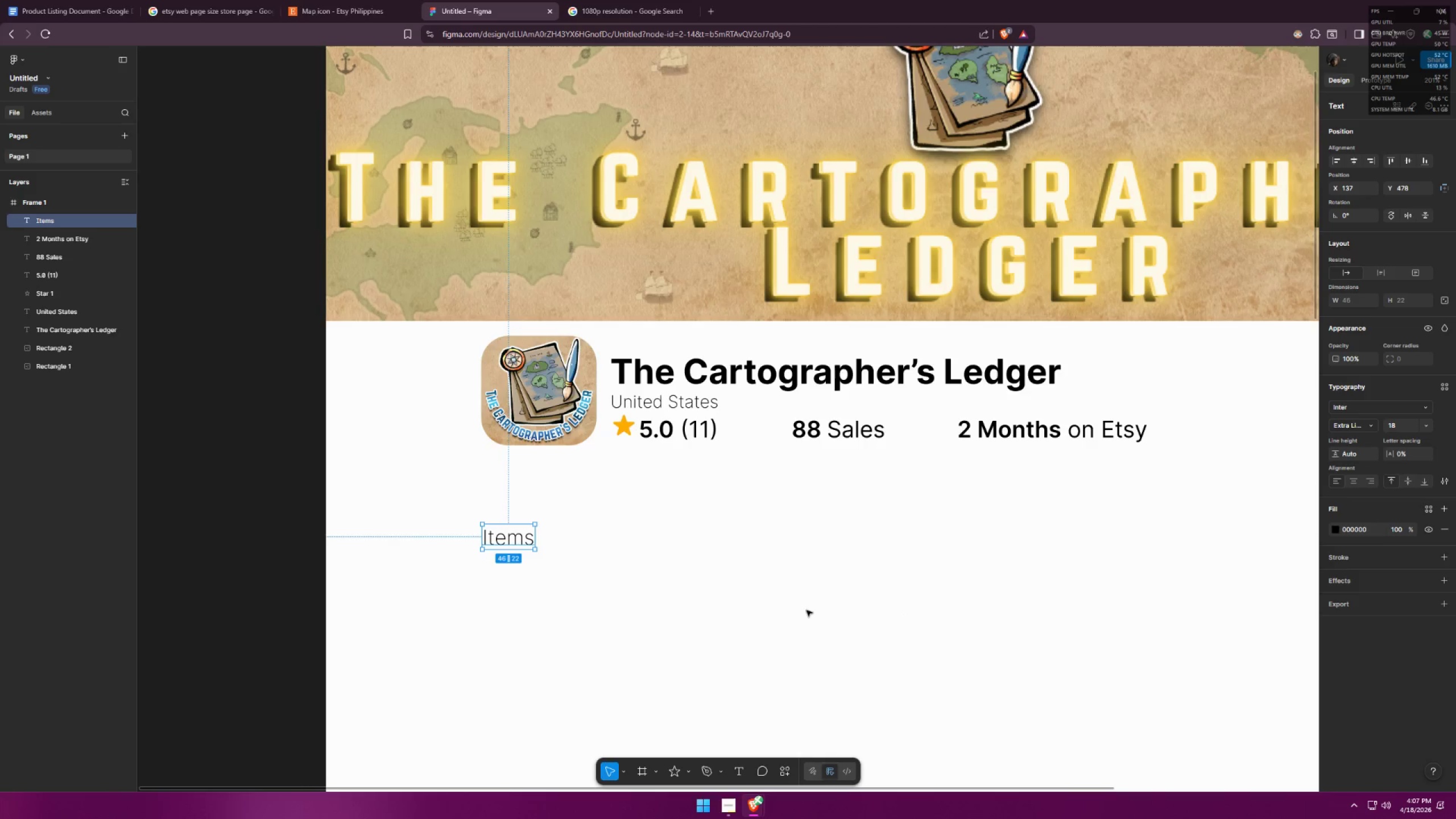 
key(Alt+AltLeft)
 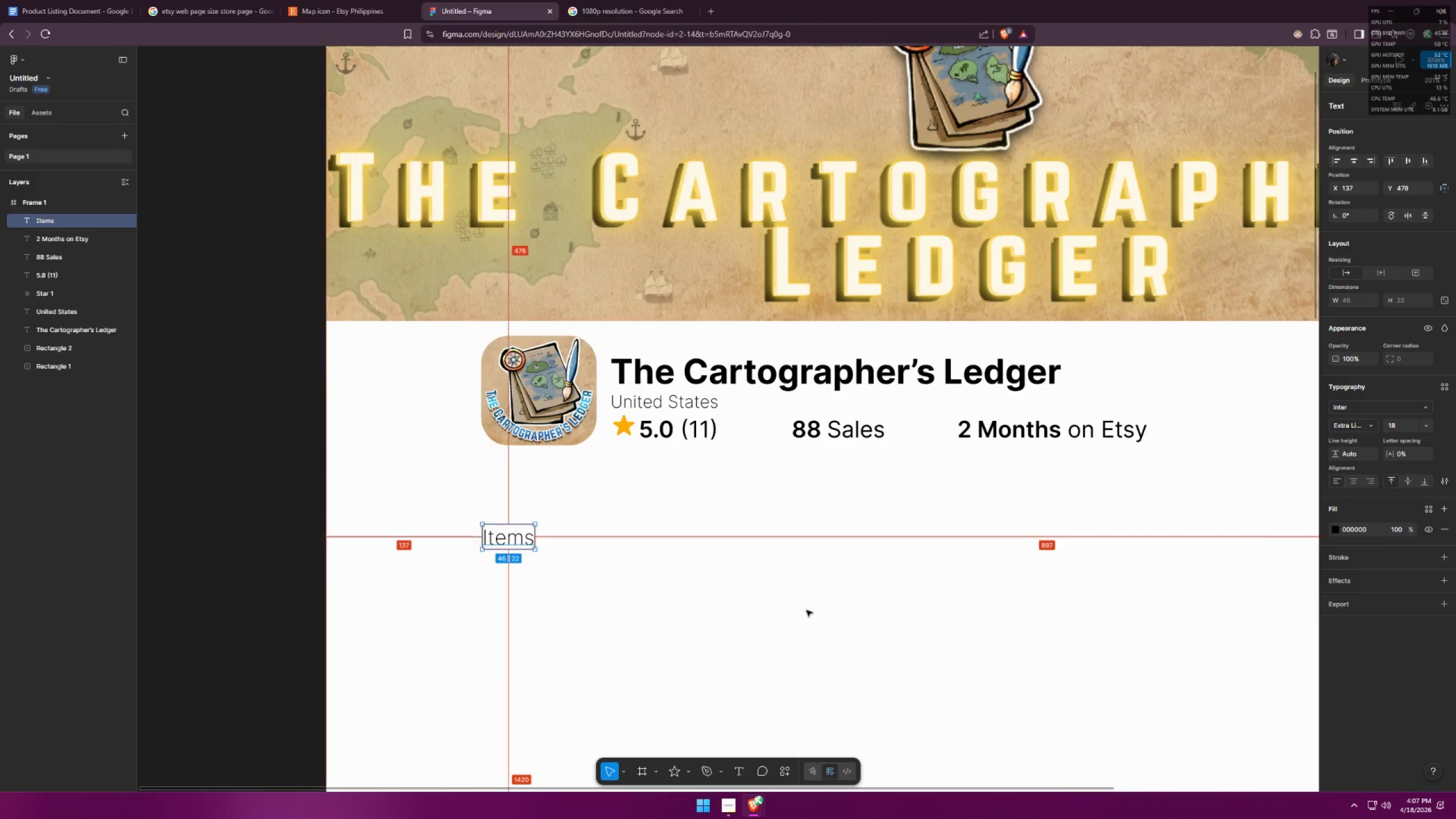 
key(Alt+Tab)
 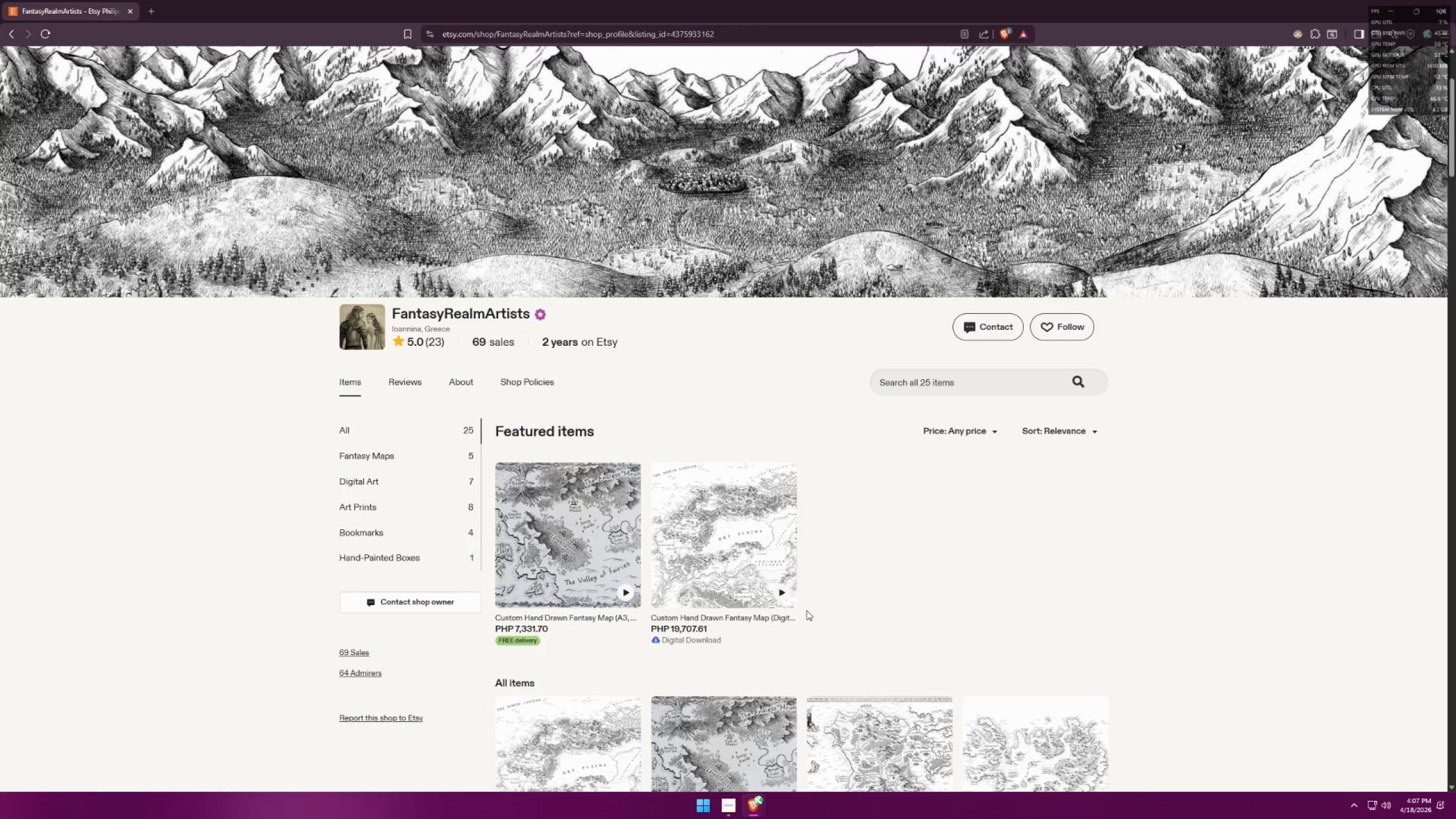 
key(Alt+AltLeft)
 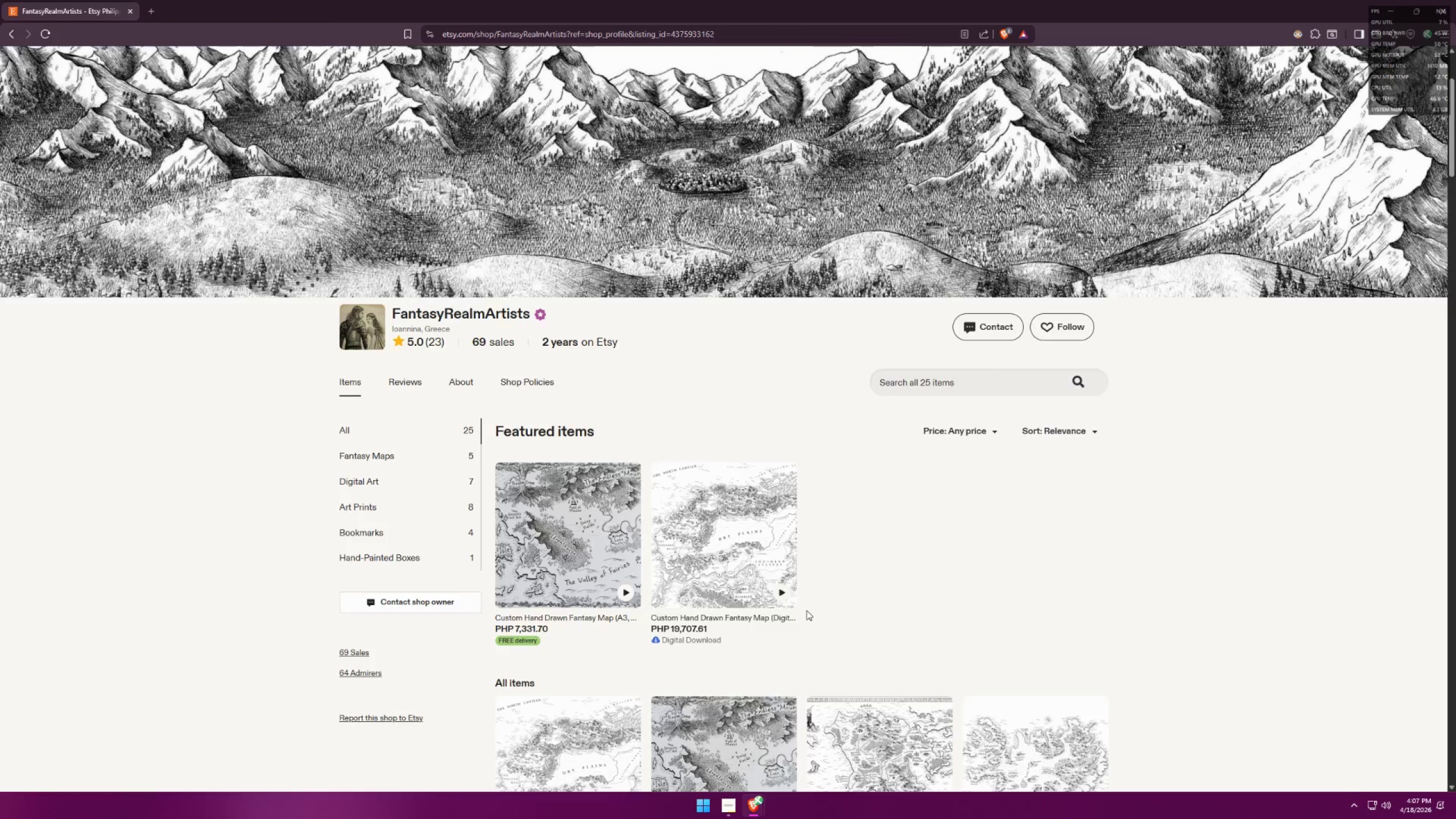 
key(Alt+Tab)
 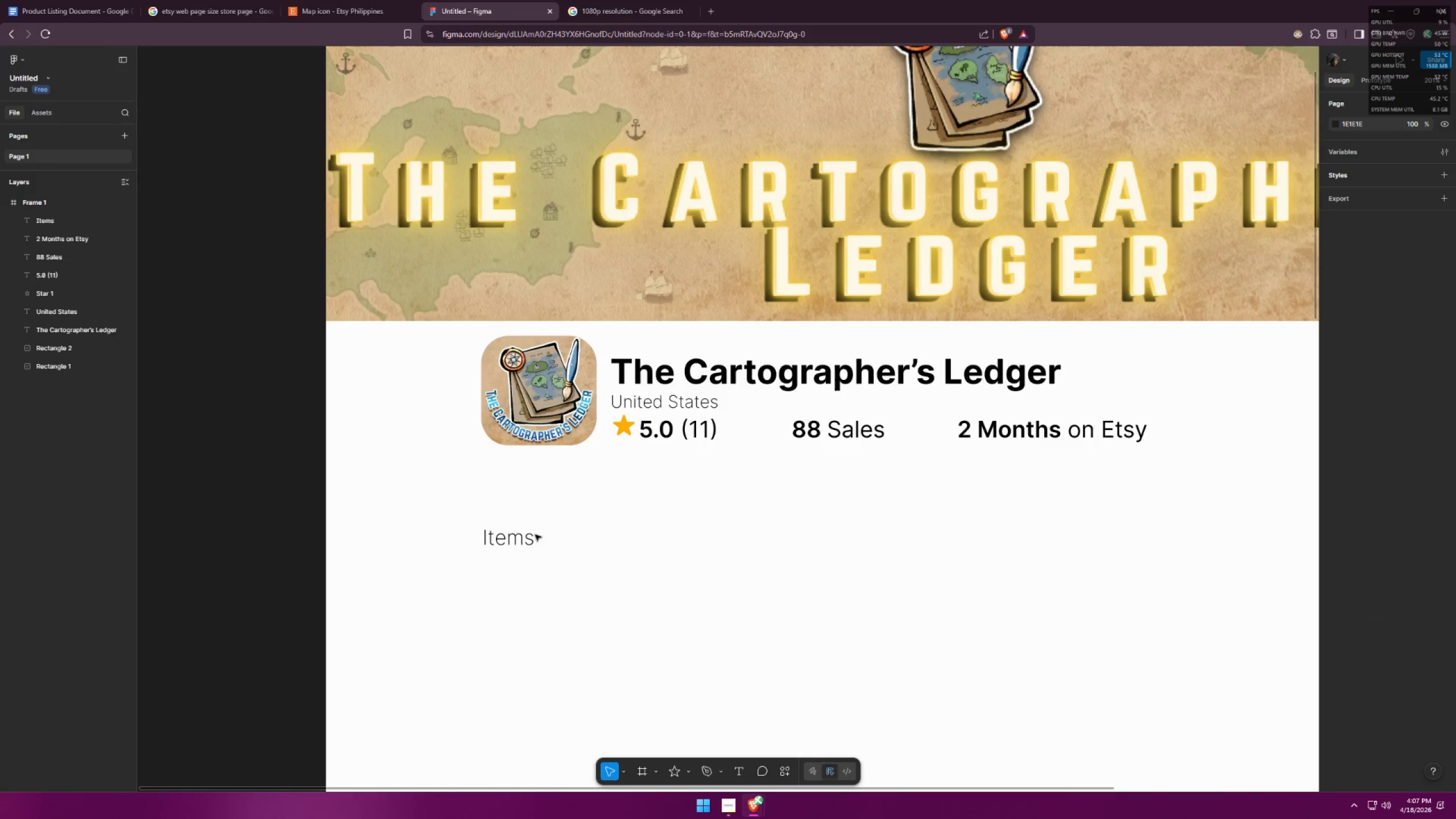 
double_click([503, 538])
 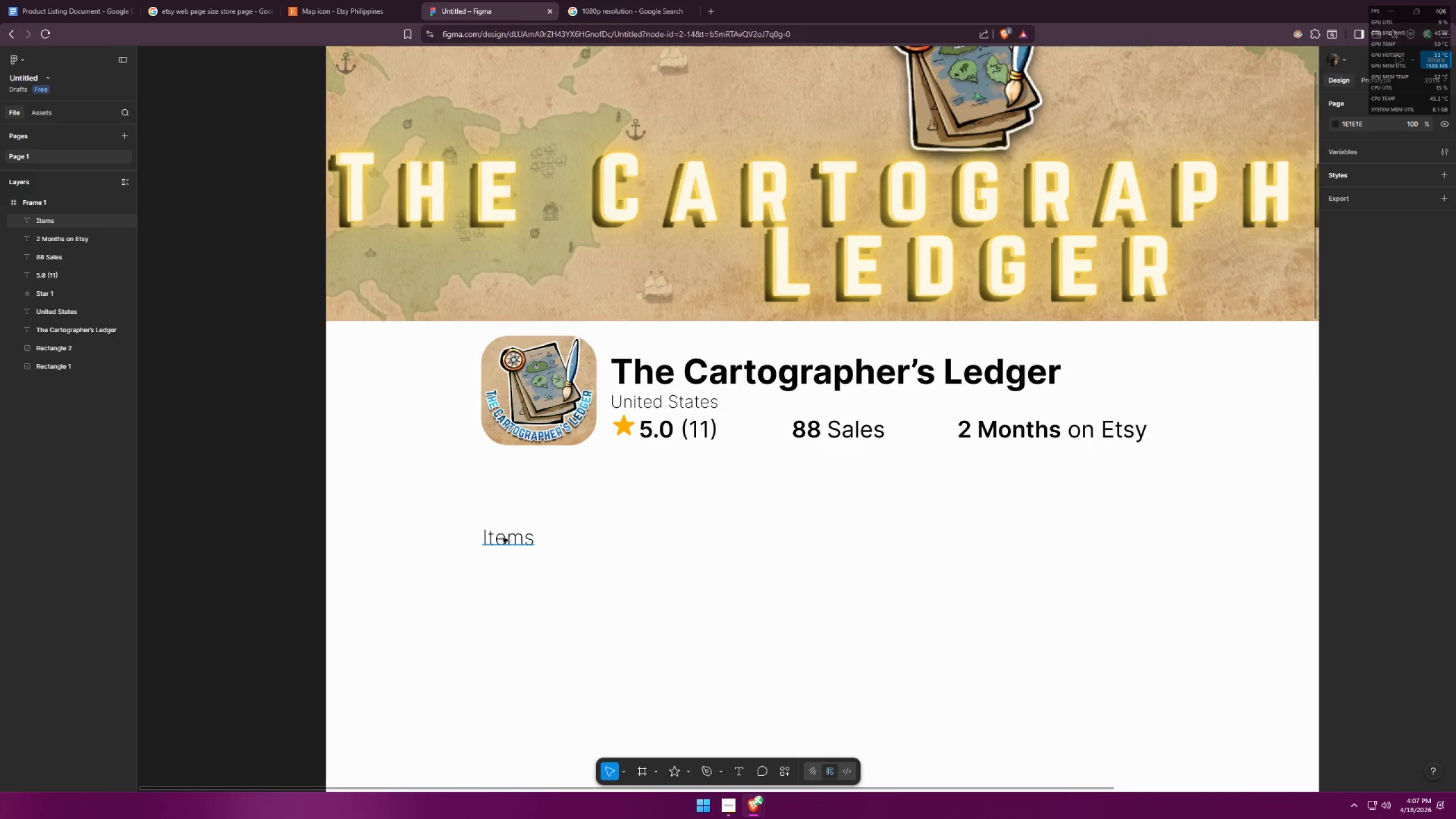 
triple_click([503, 538])
 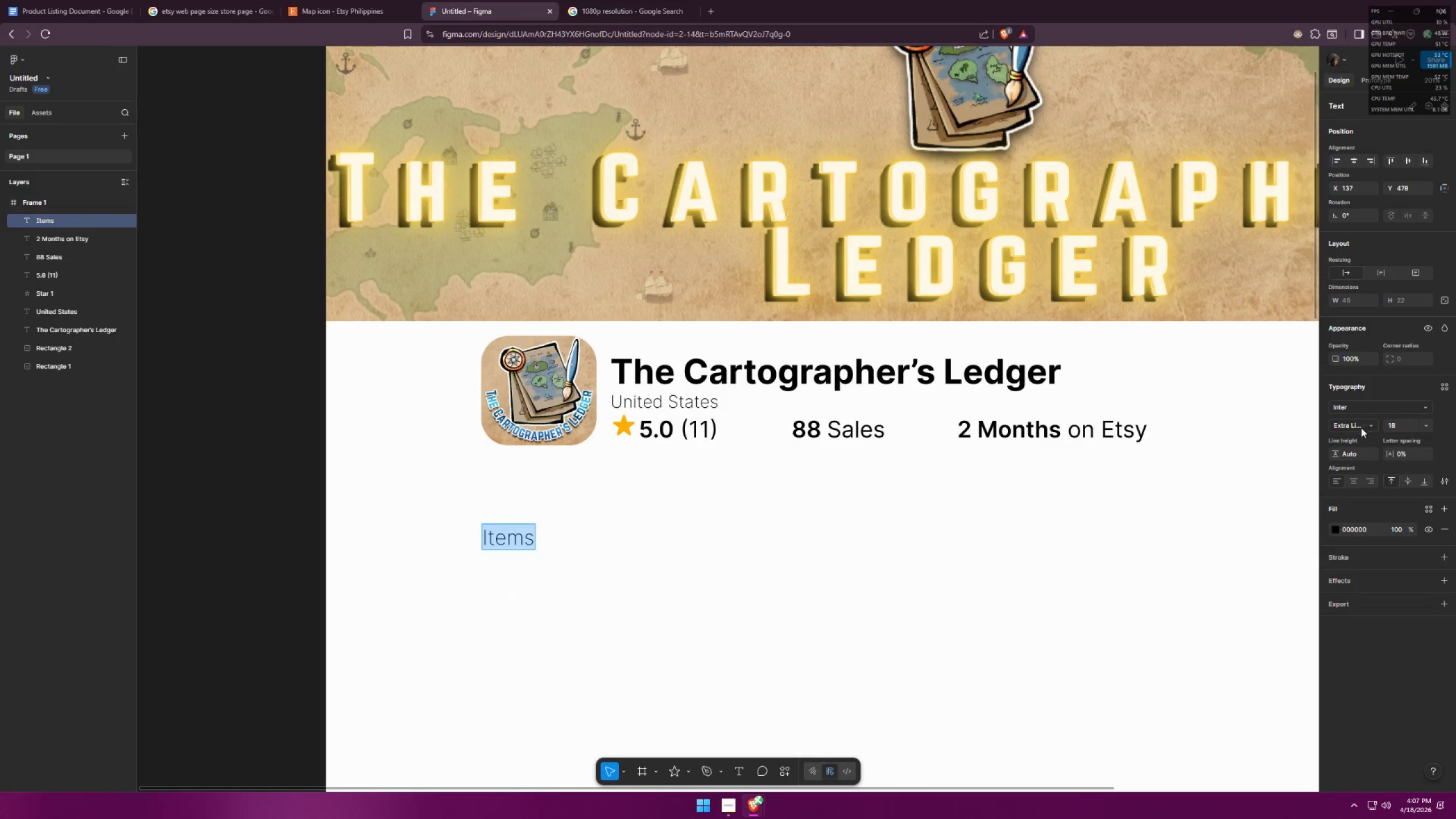 
left_click([1358, 424])
 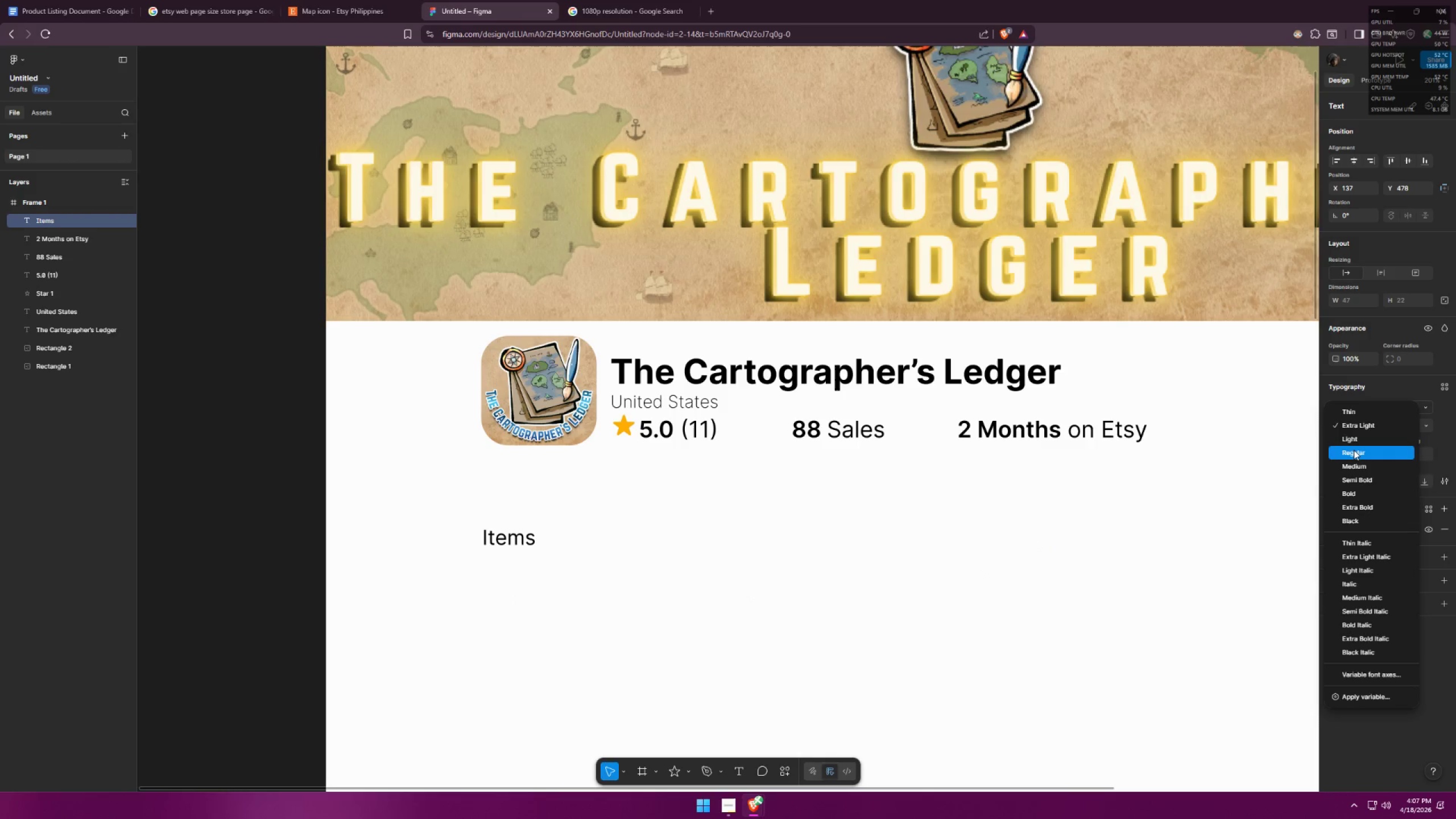 
left_click([1354, 450])
 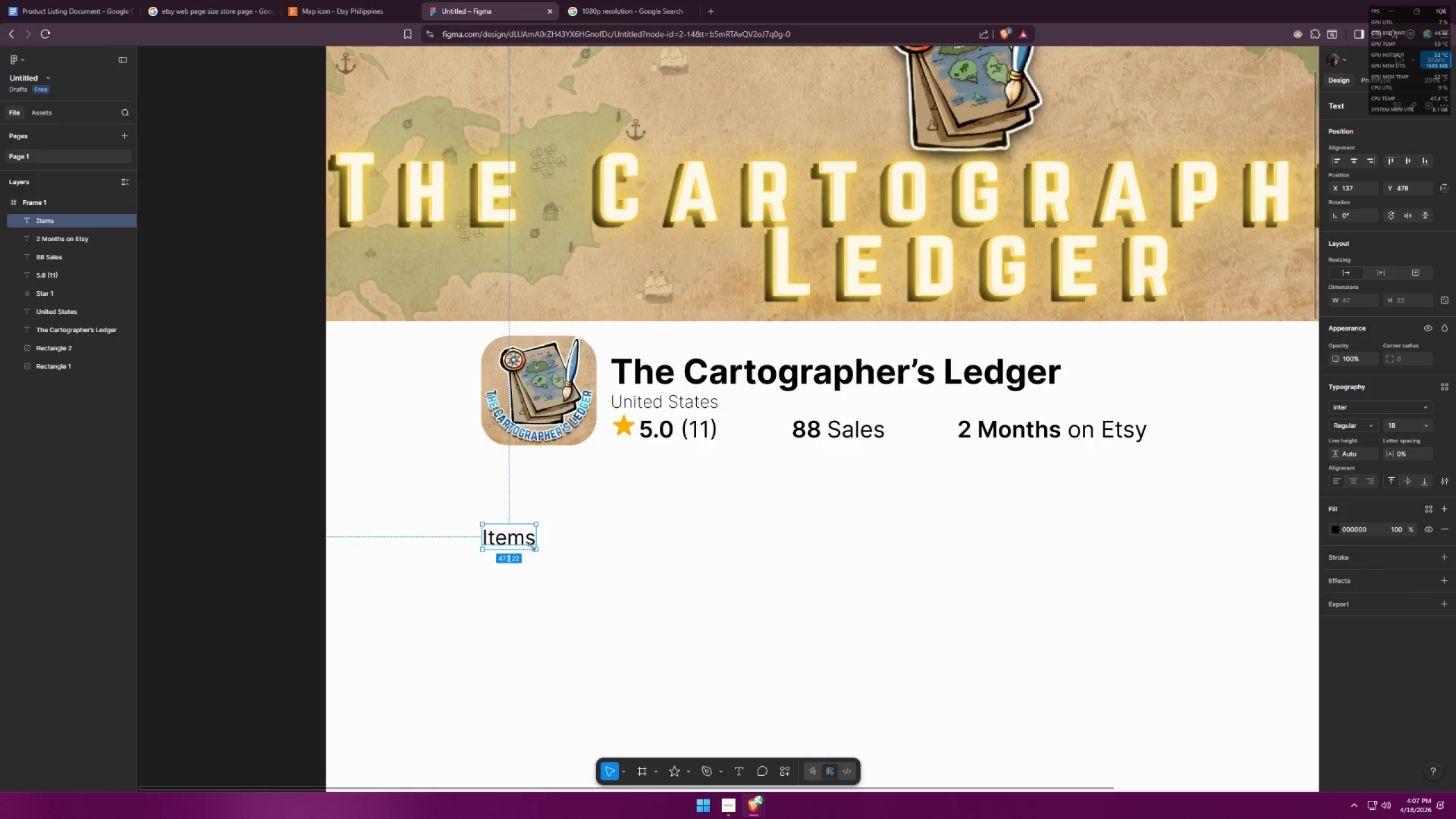 
left_click_drag(start_coordinate=[519, 544], to_coordinate=[520, 531])
 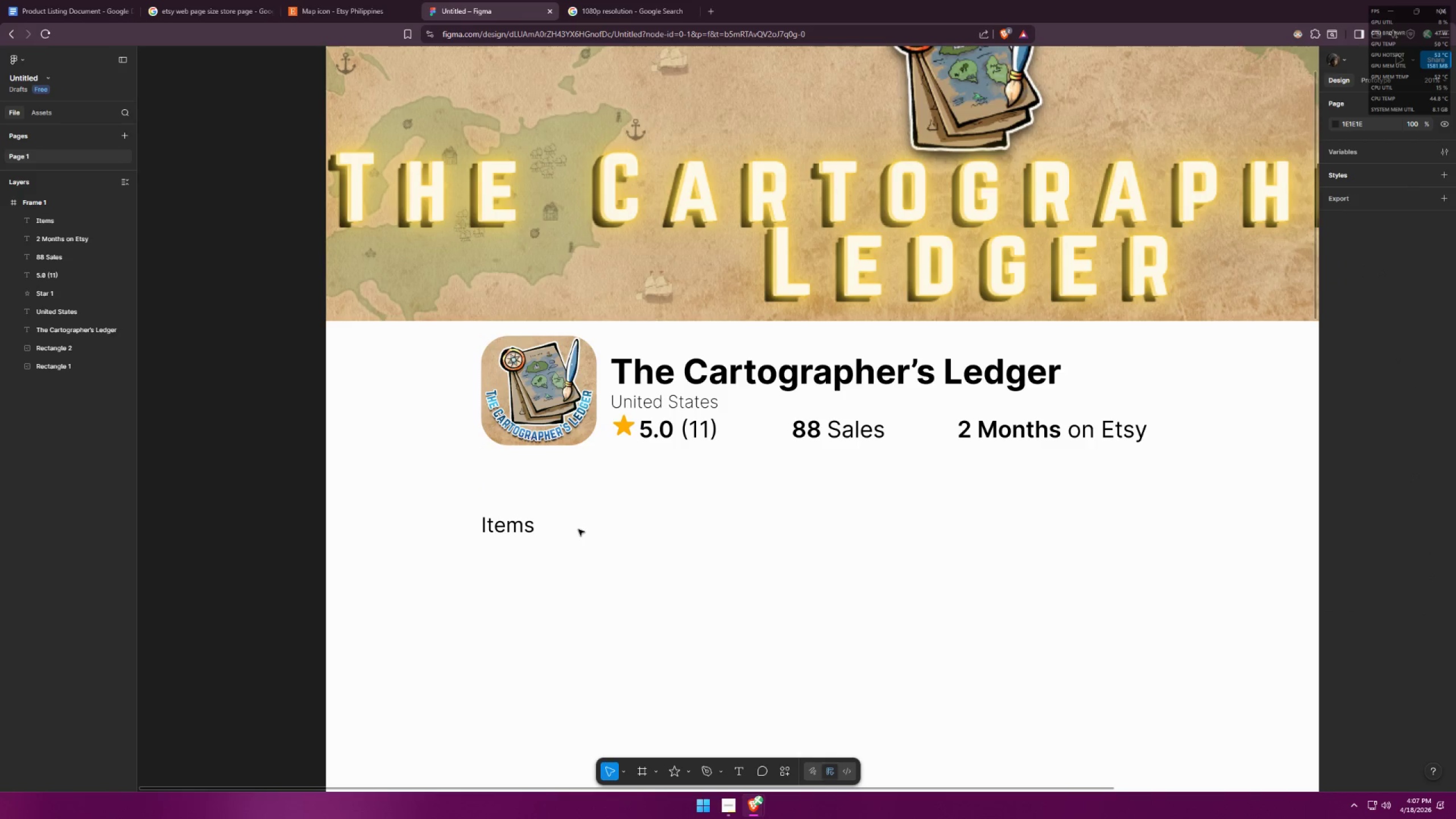 
hold_key(key=ShiftLeft, duration=0.97)
 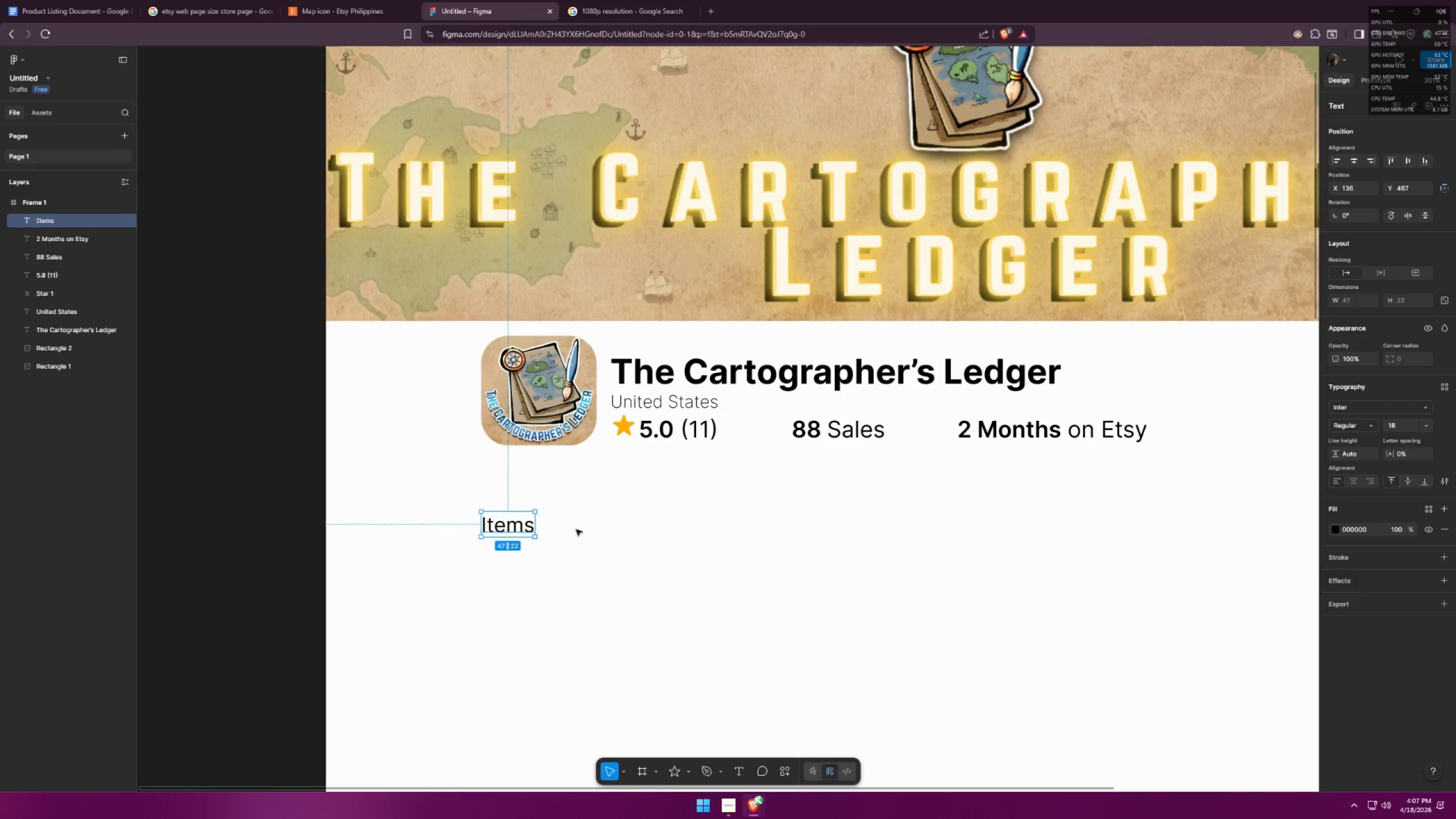 
key(Alt+AltLeft)
 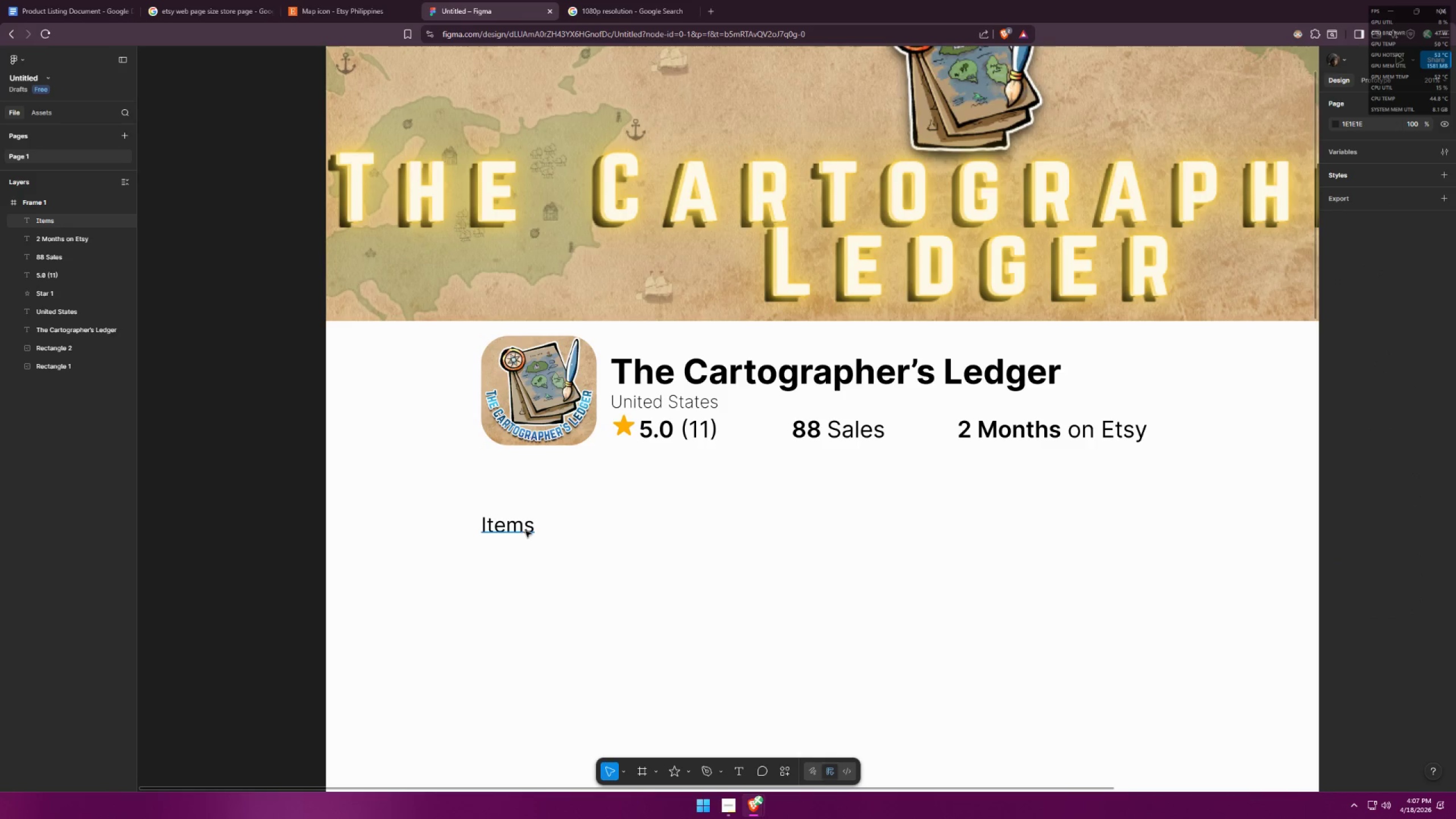 
key(Alt+AltLeft)
 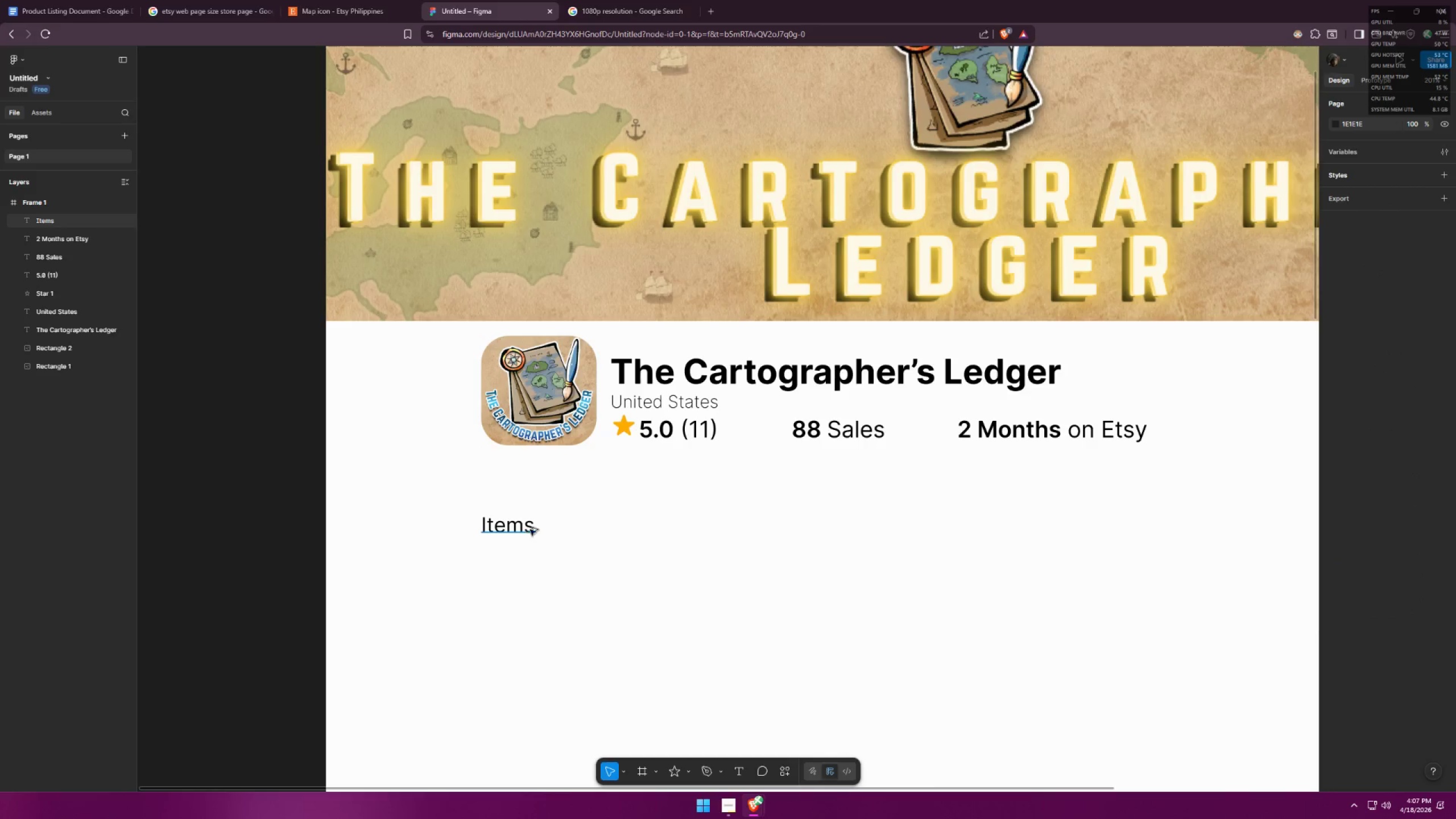 
key(Alt+Tab)
 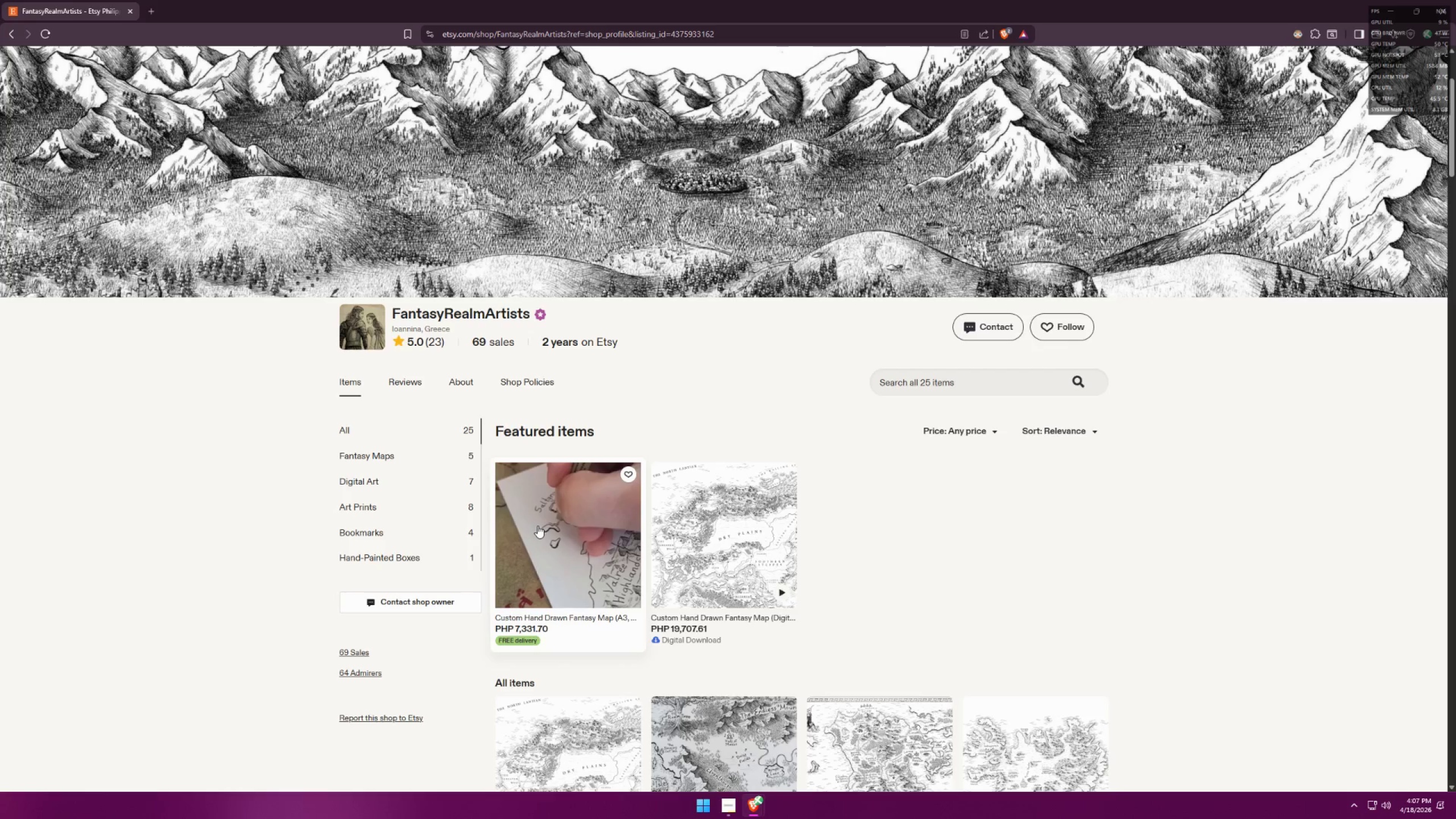 
key(Alt+AltLeft)
 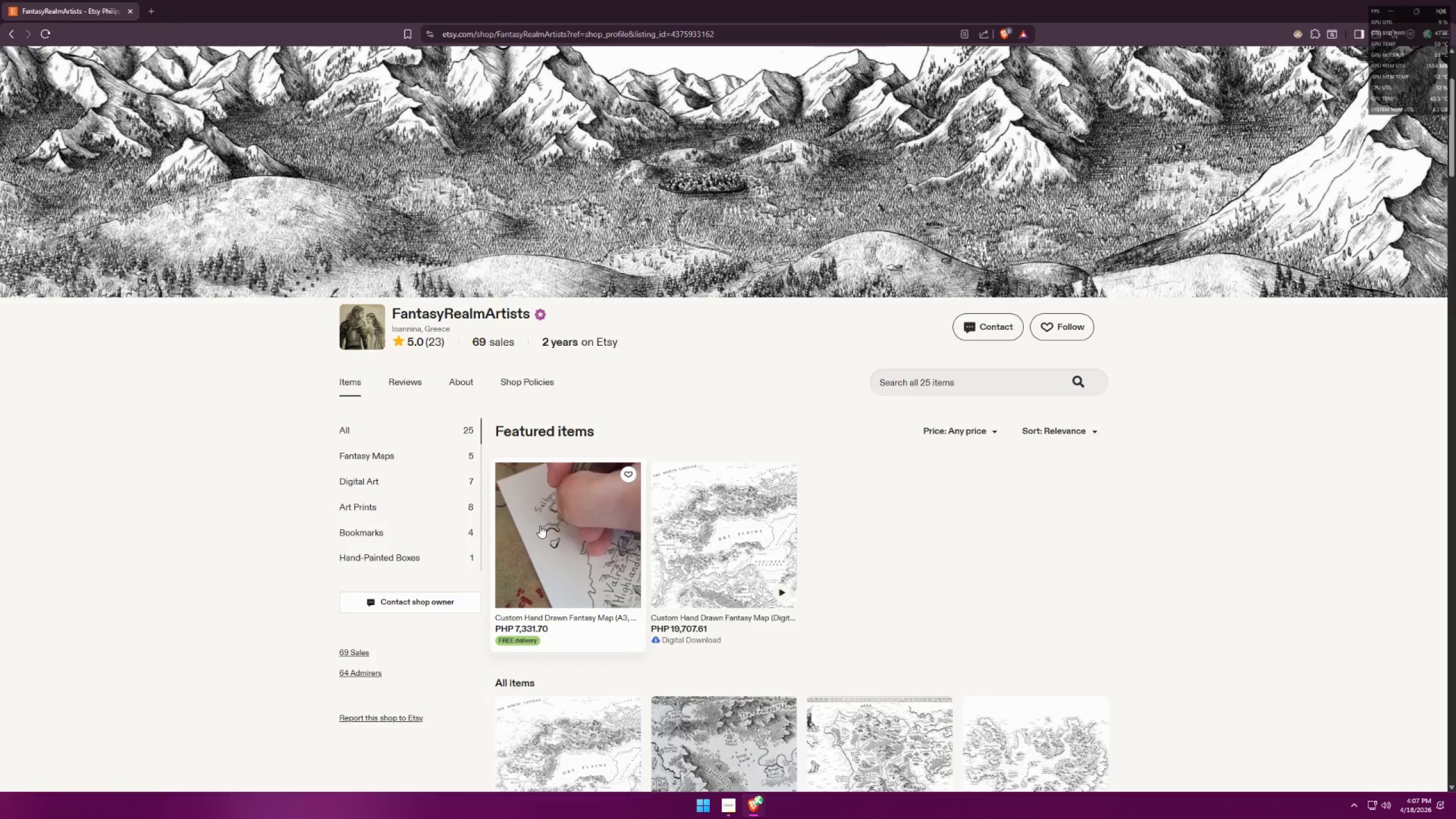 
key(Alt+Tab)
 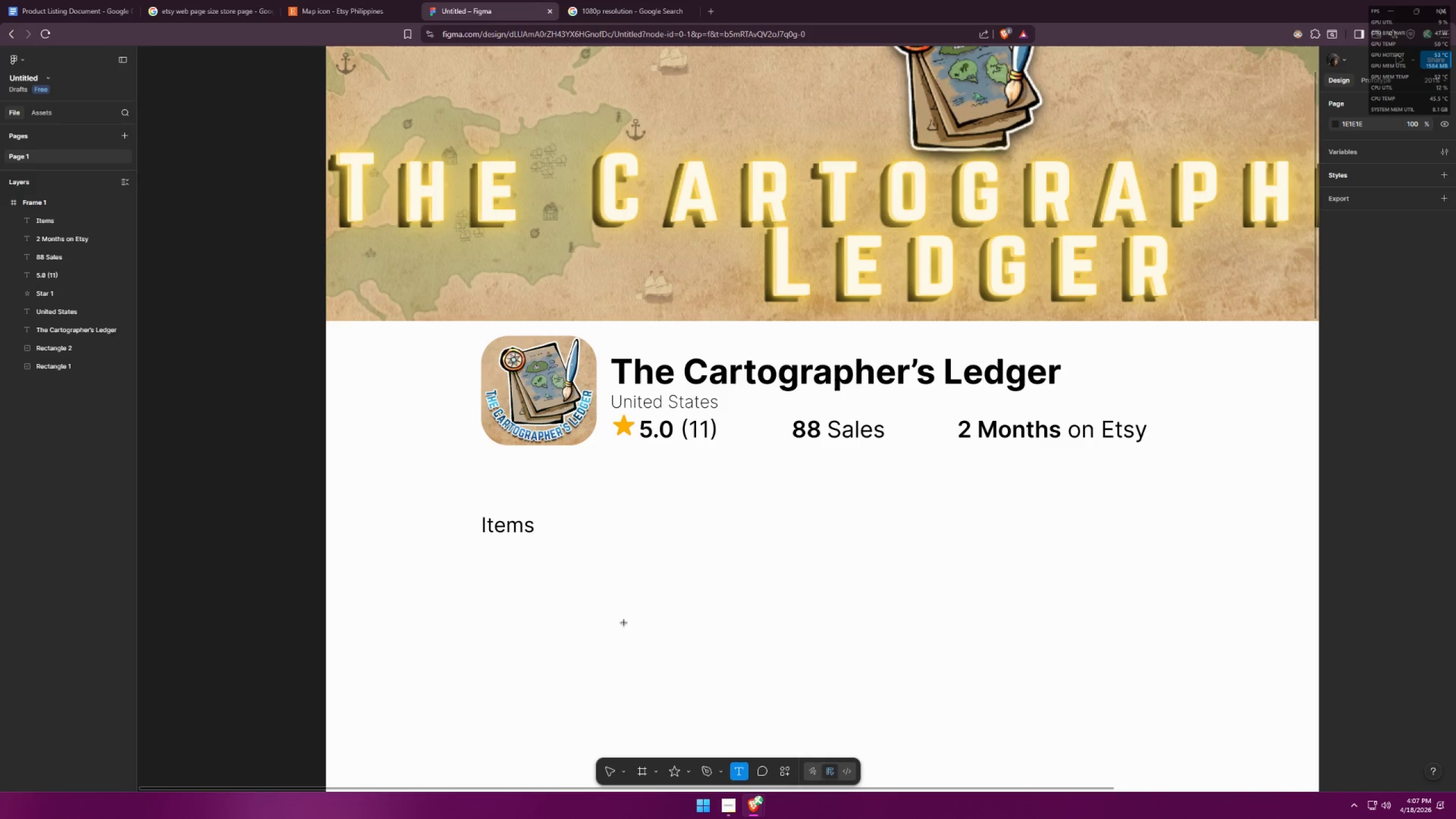 
left_click([601, 530])
 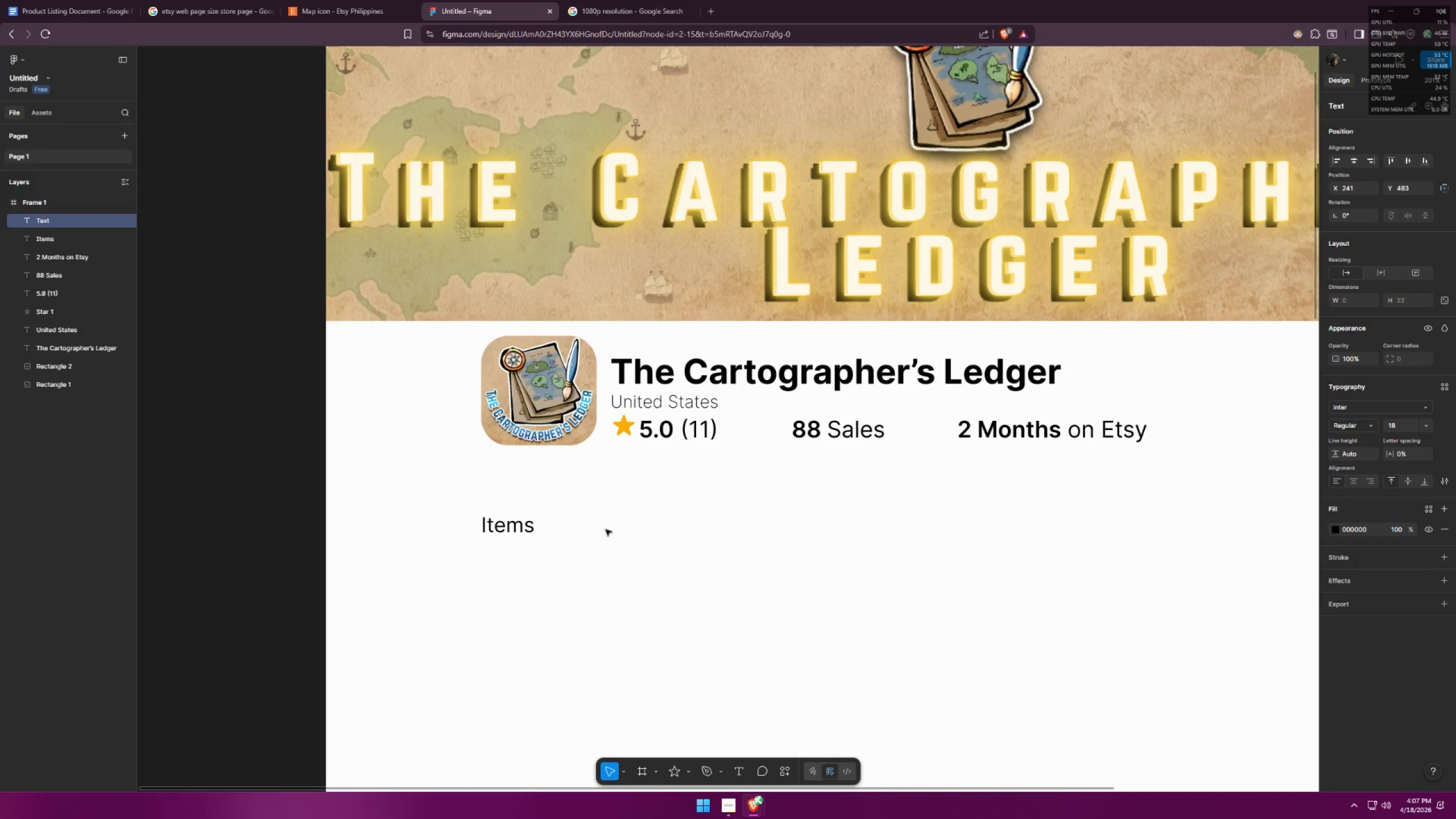 
type(Reivew)
key(Backspace)
key(Backspace)
key(Backspace)
key(Backspace)
type(views)
 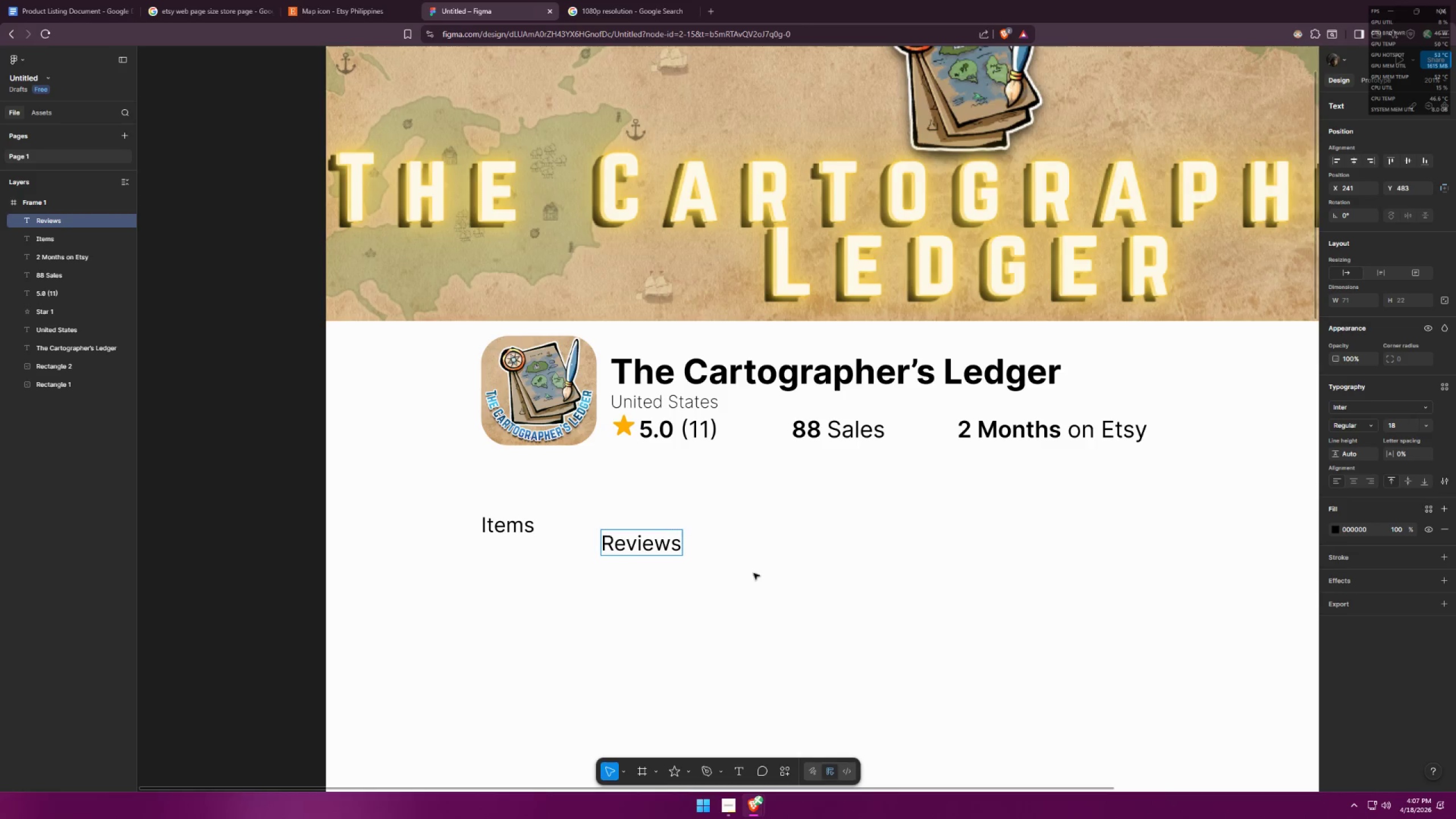 
left_click([781, 578])
 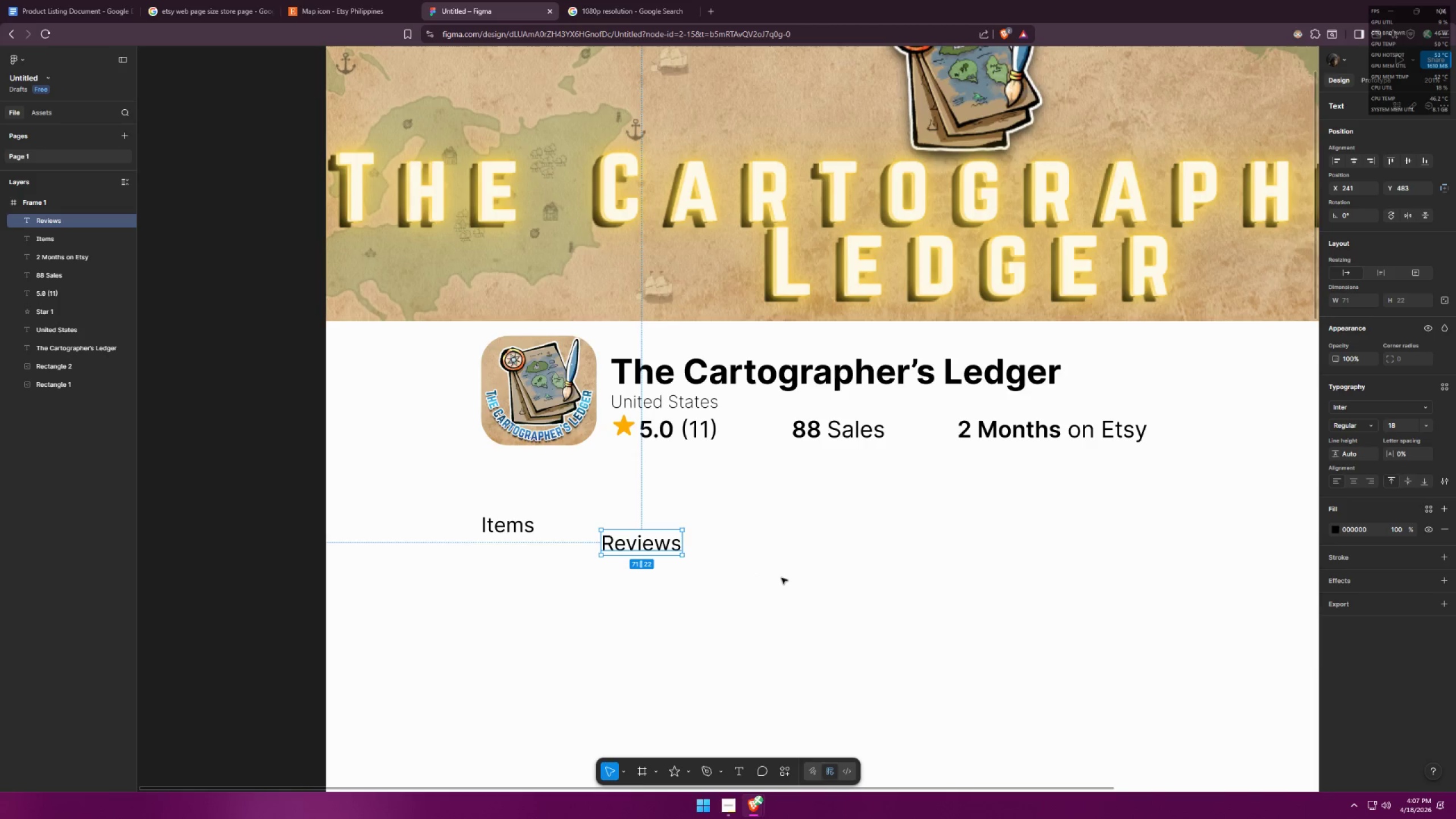 
key(Alt+AltLeft)
 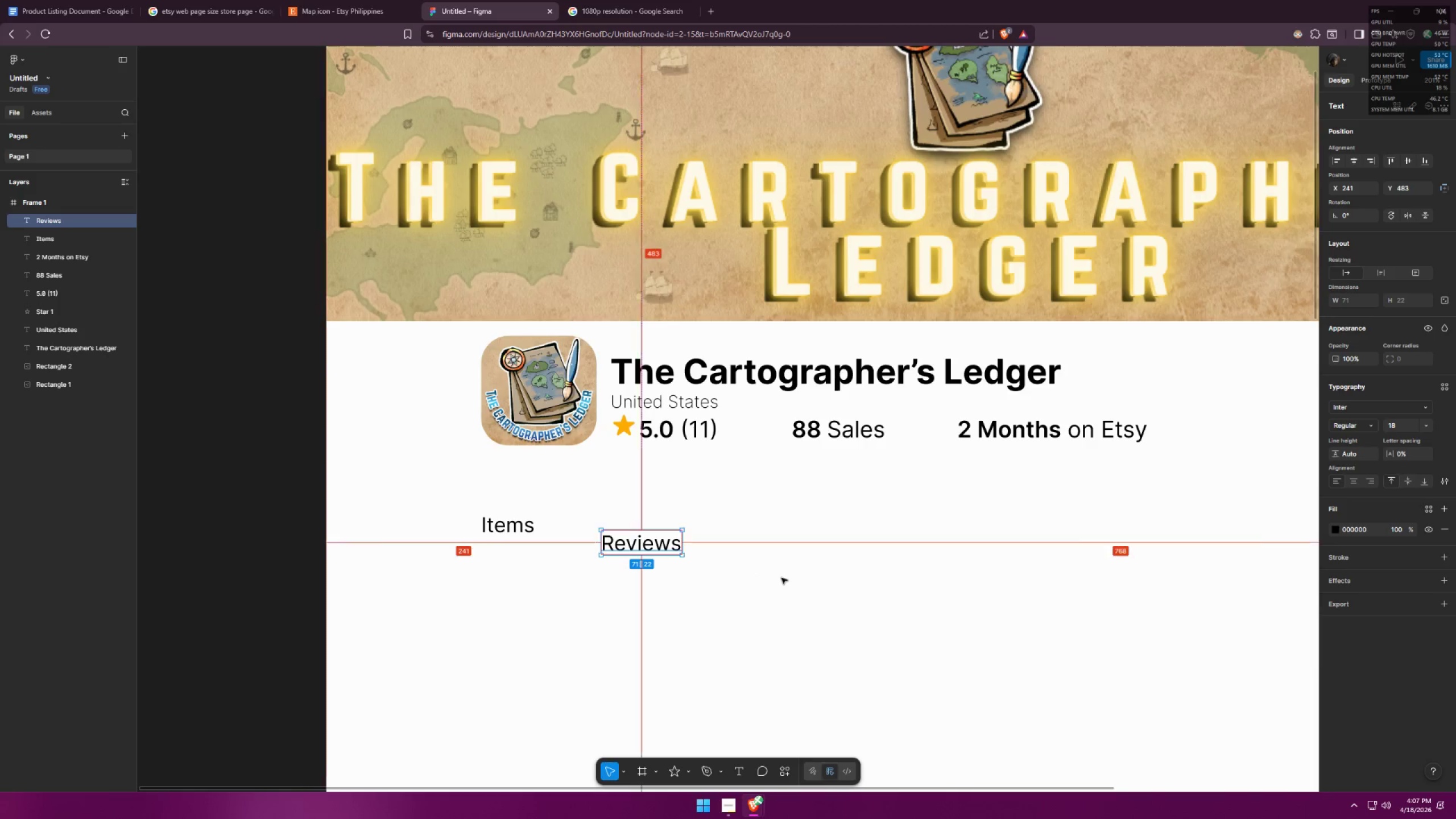 
key(Alt+Tab)
 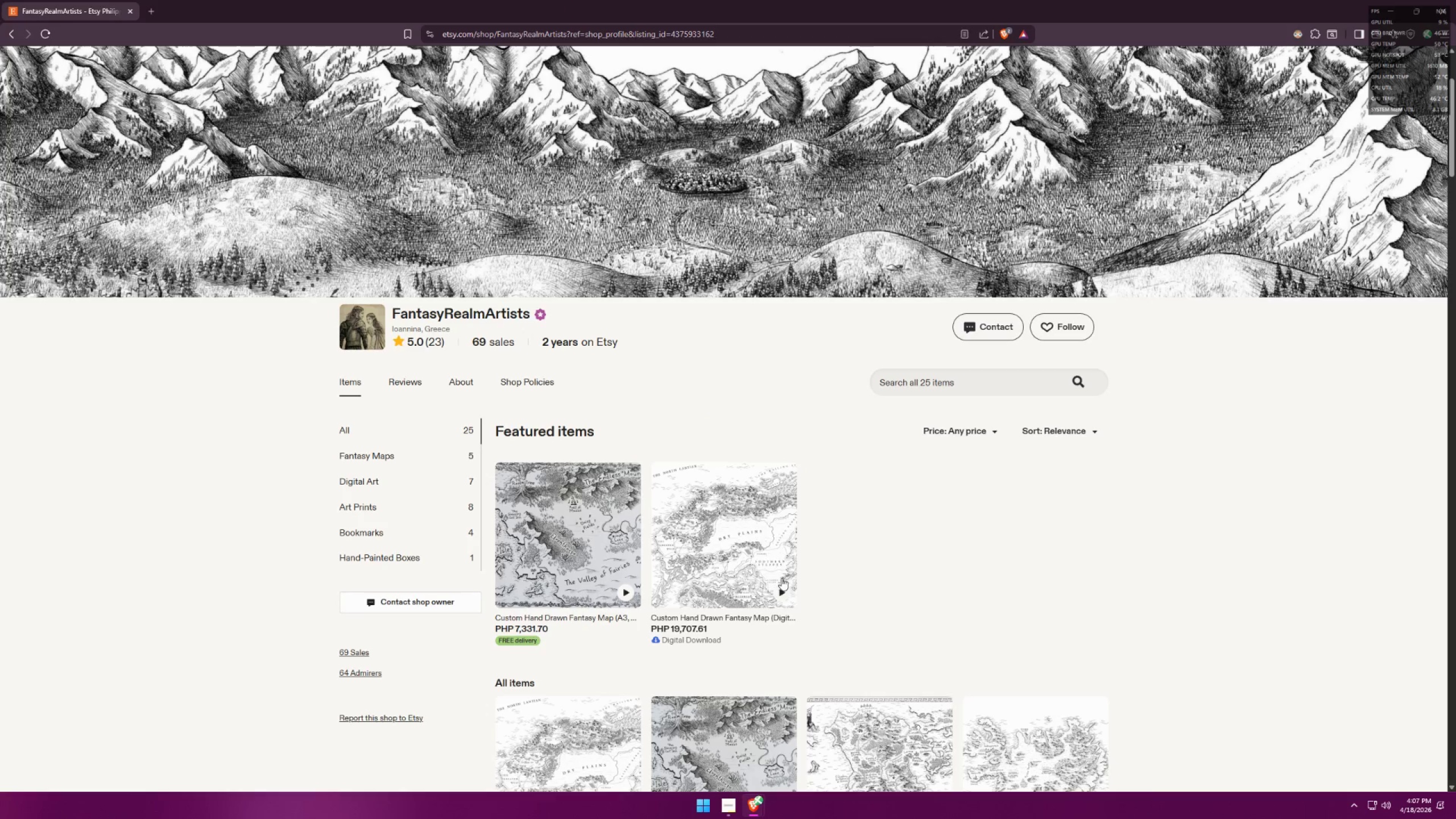 
key(Alt+AltLeft)
 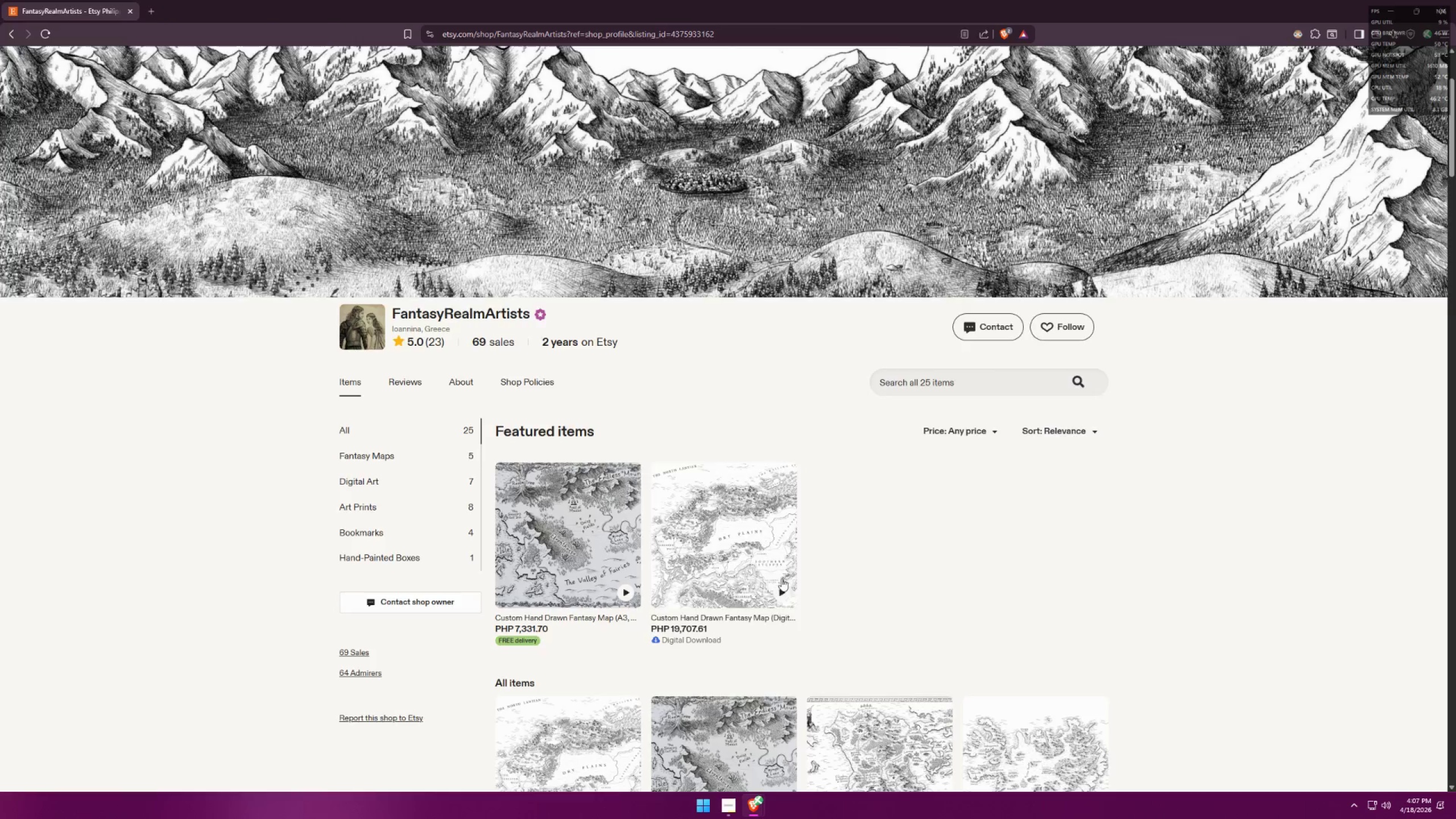 
key(Alt+Tab)
 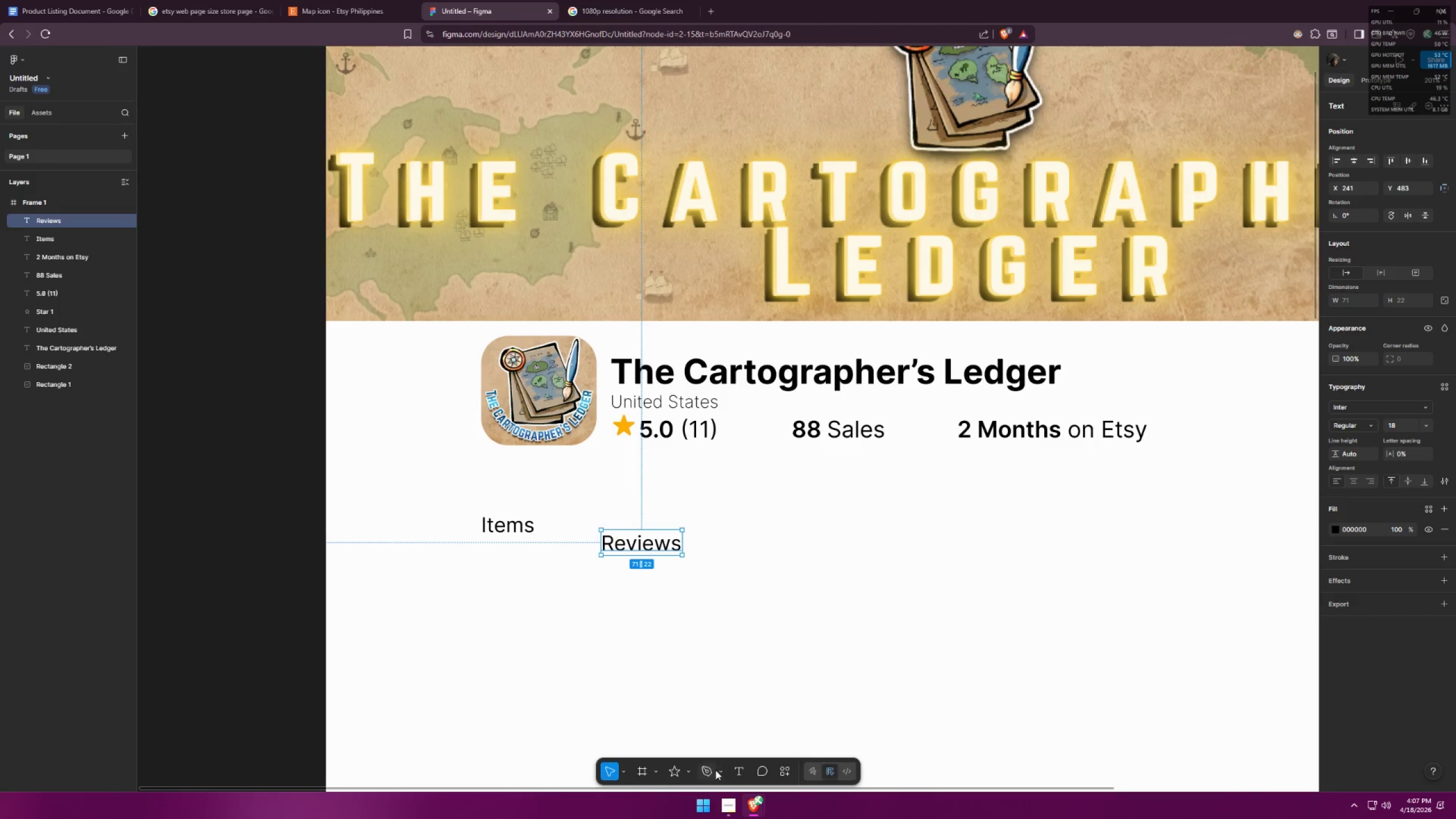 
left_click([737, 772])
 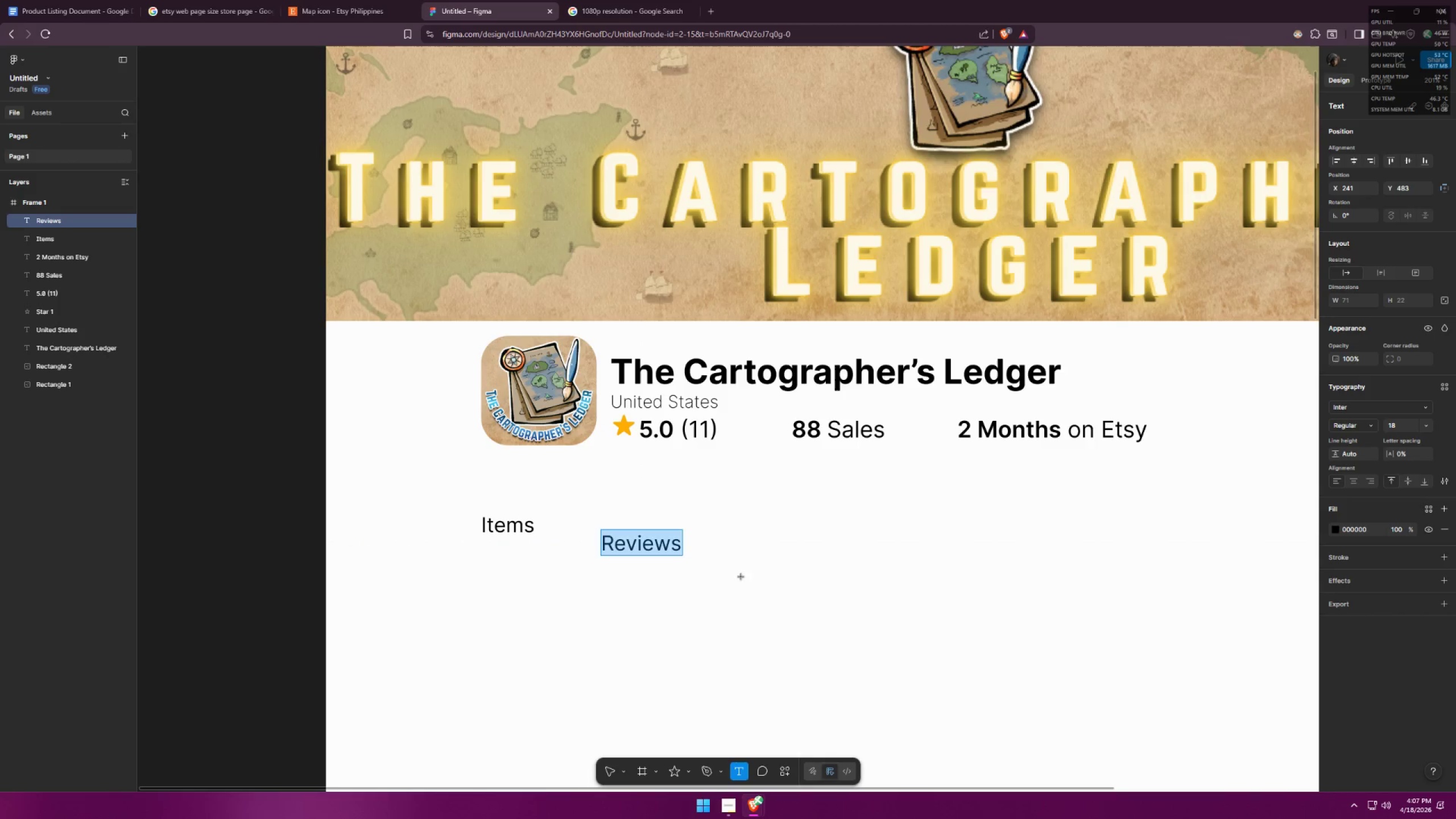 
left_click([789, 588])
 